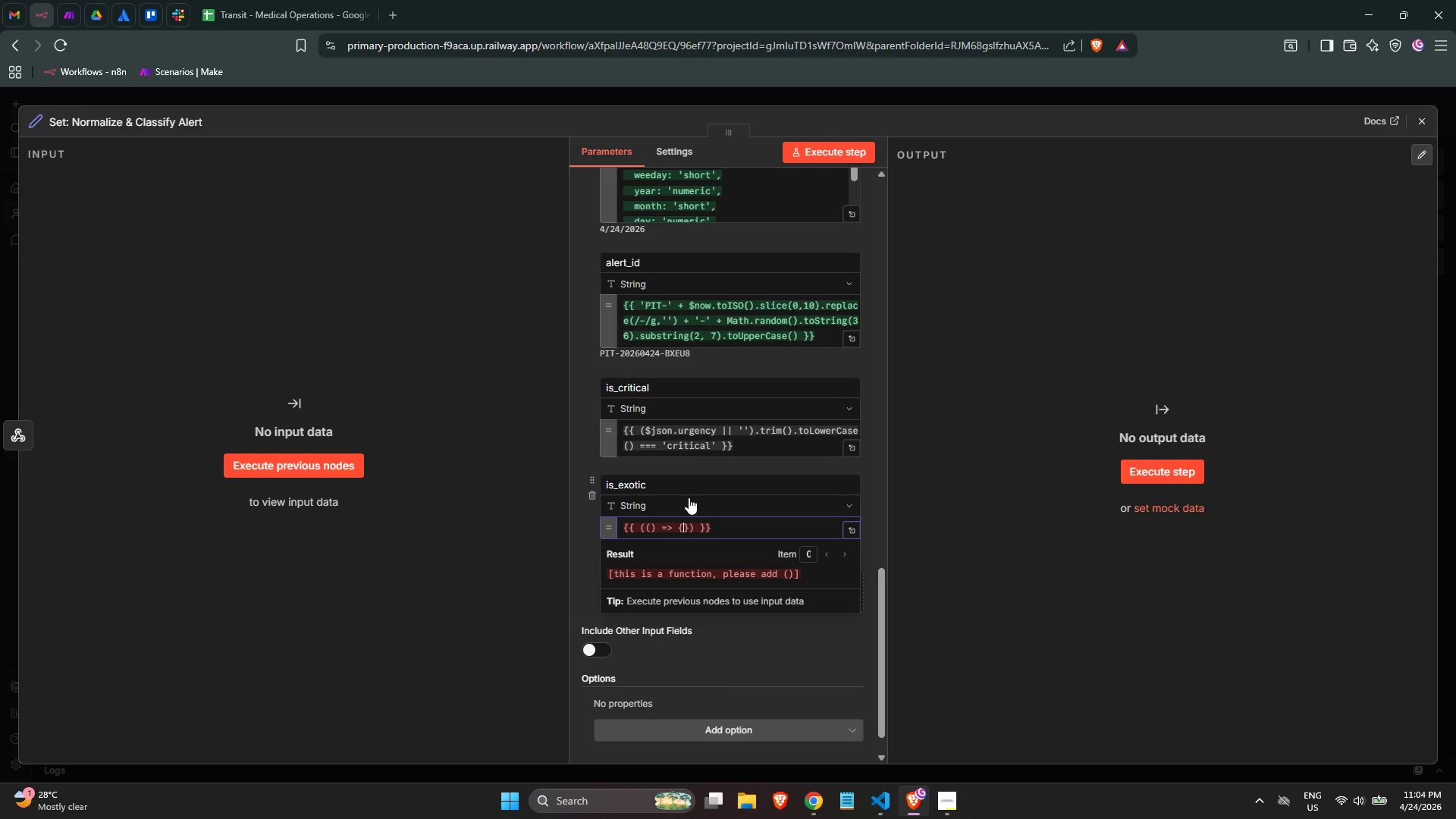 
key(Enter)
 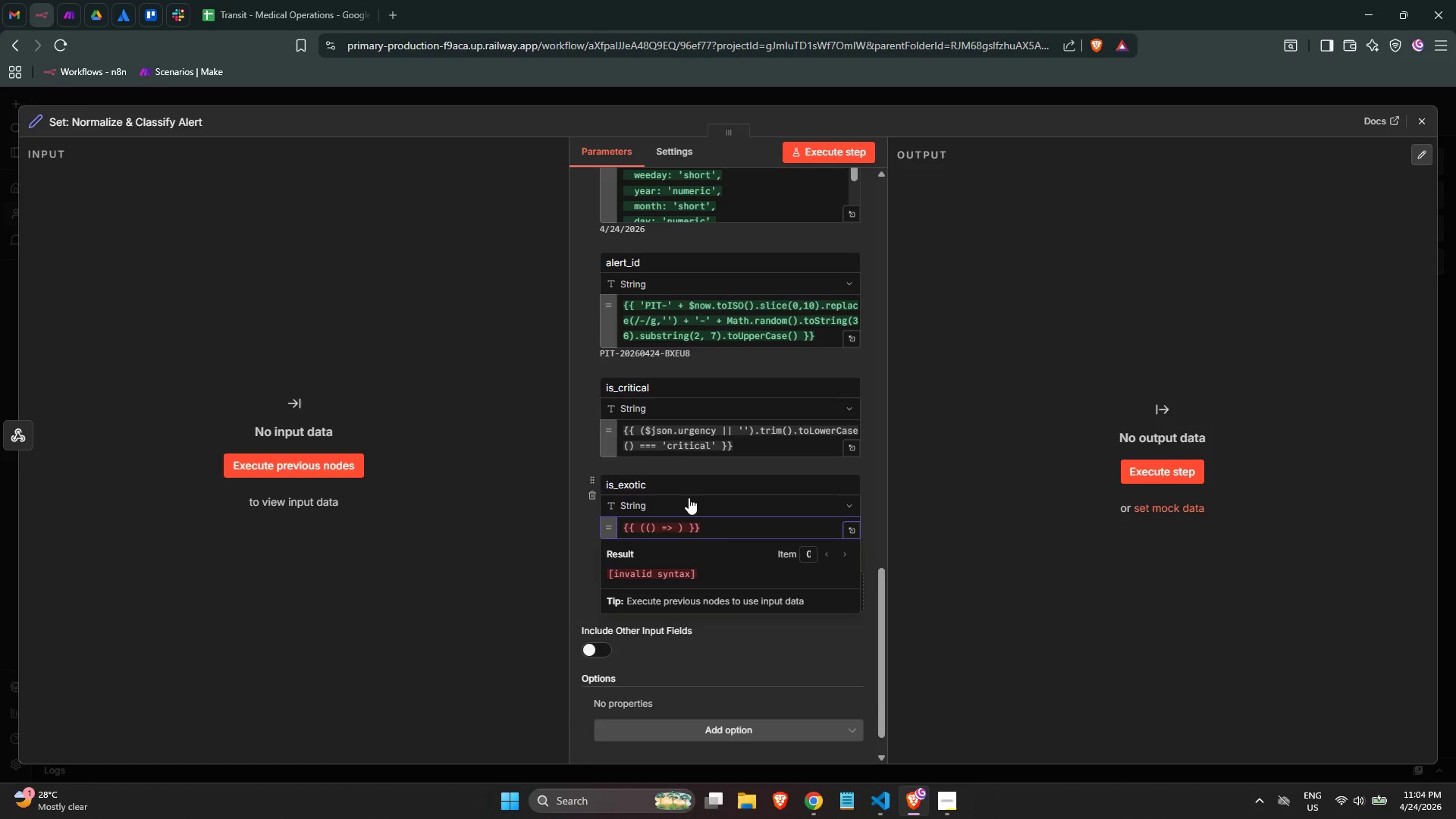 
key(Tab)
 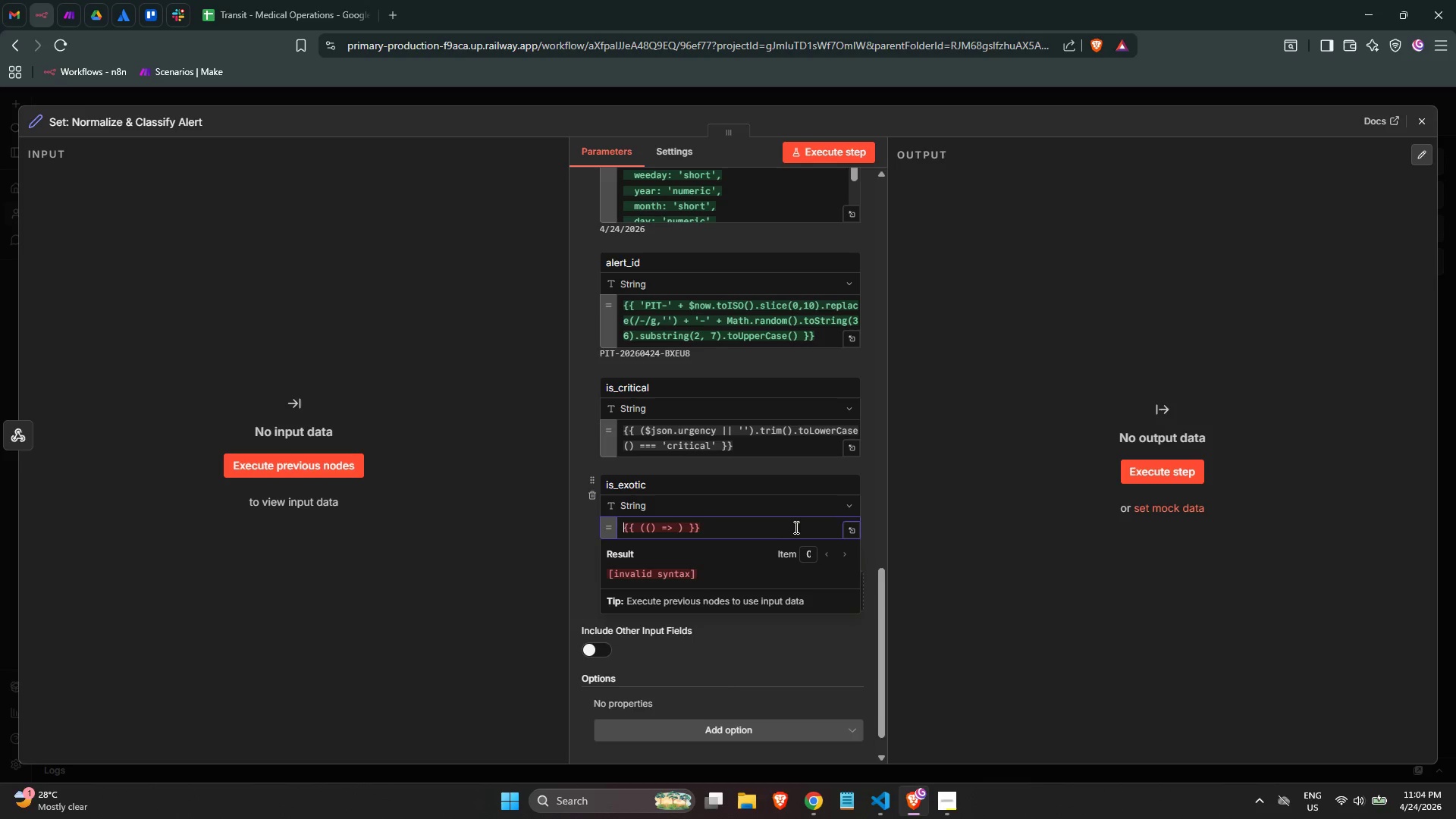 
left_click([849, 534])
 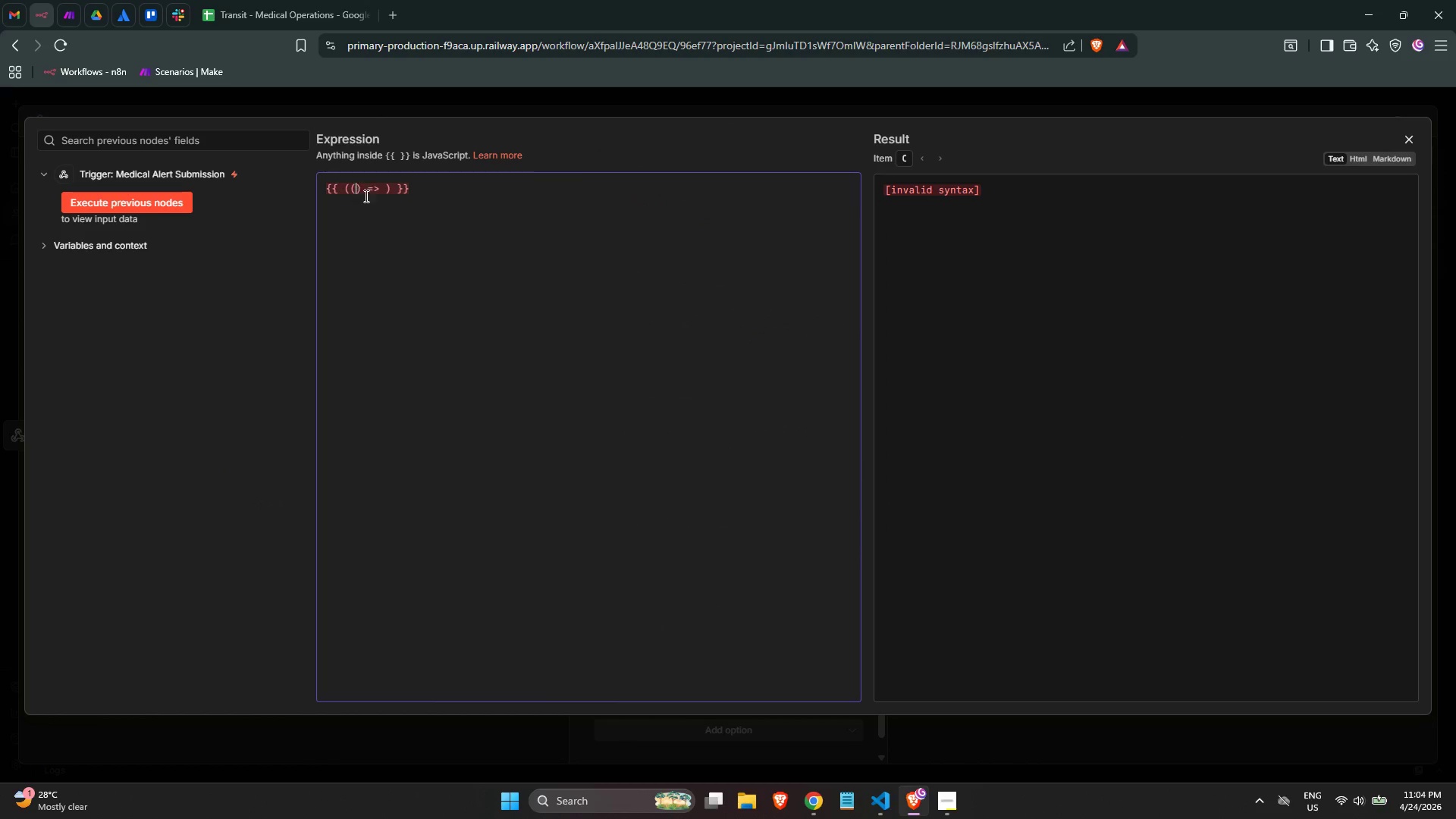 
key(NumpadEnter)
 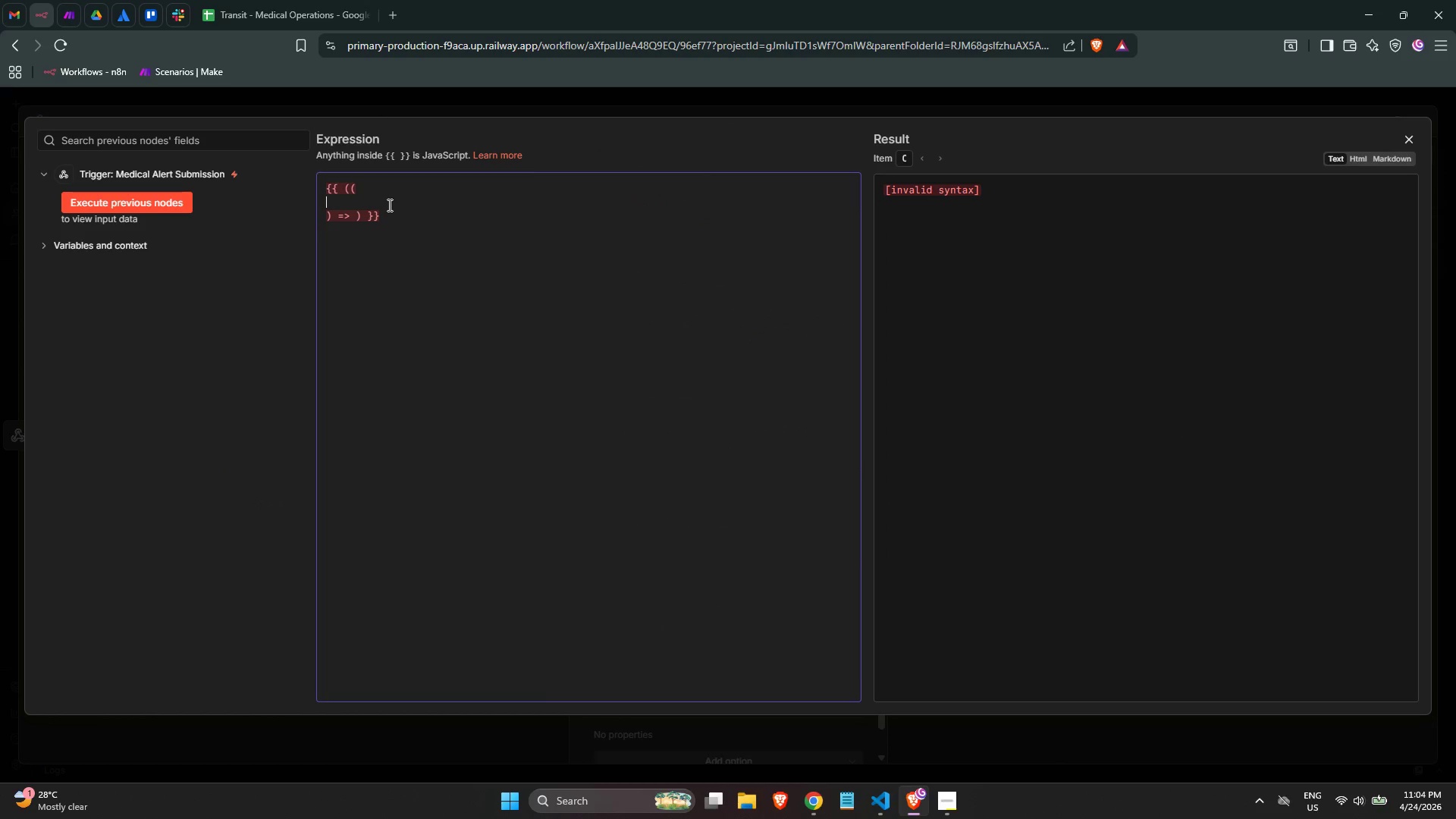 
key(Tab)
 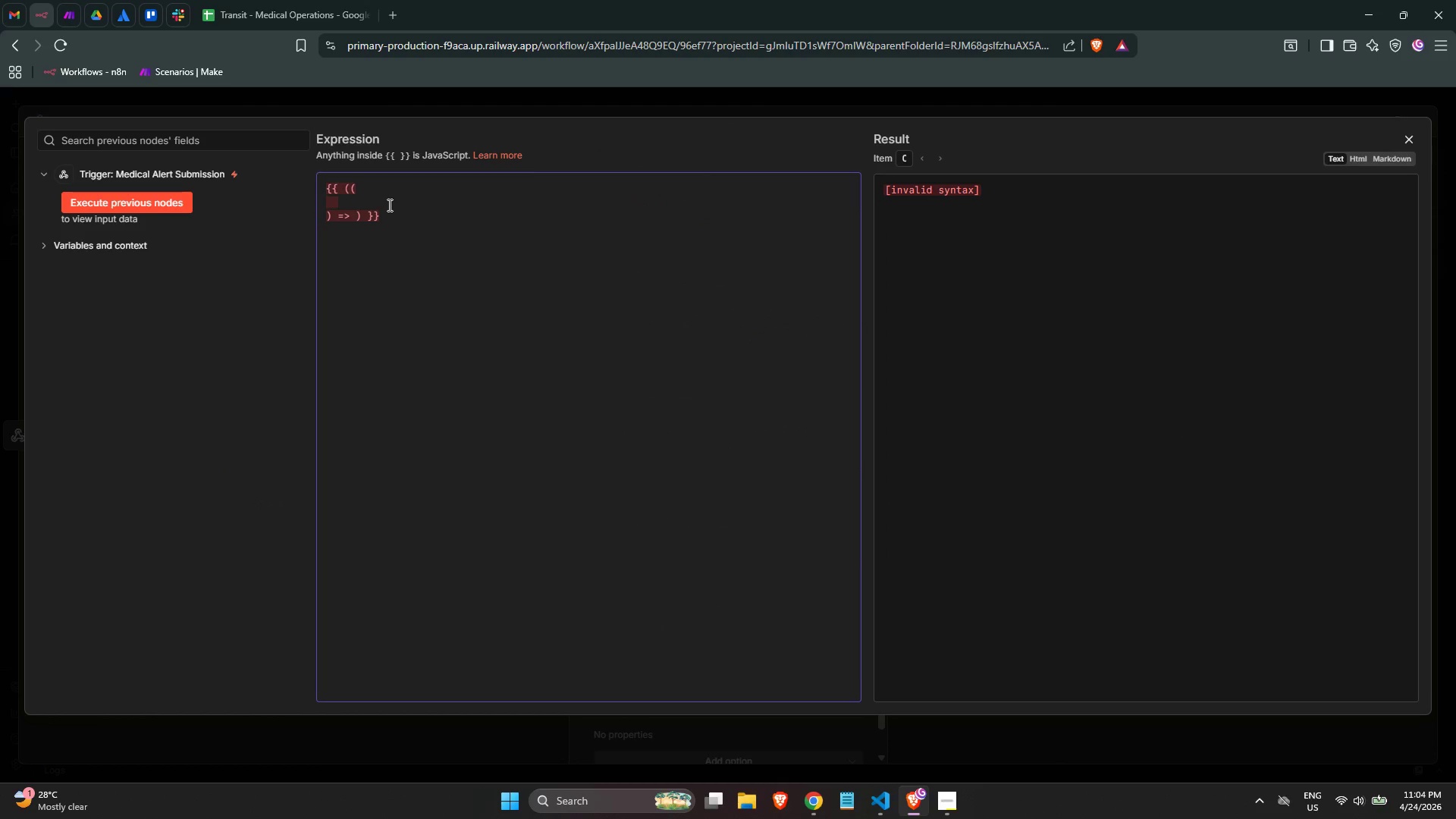 
key(Control+Z)
 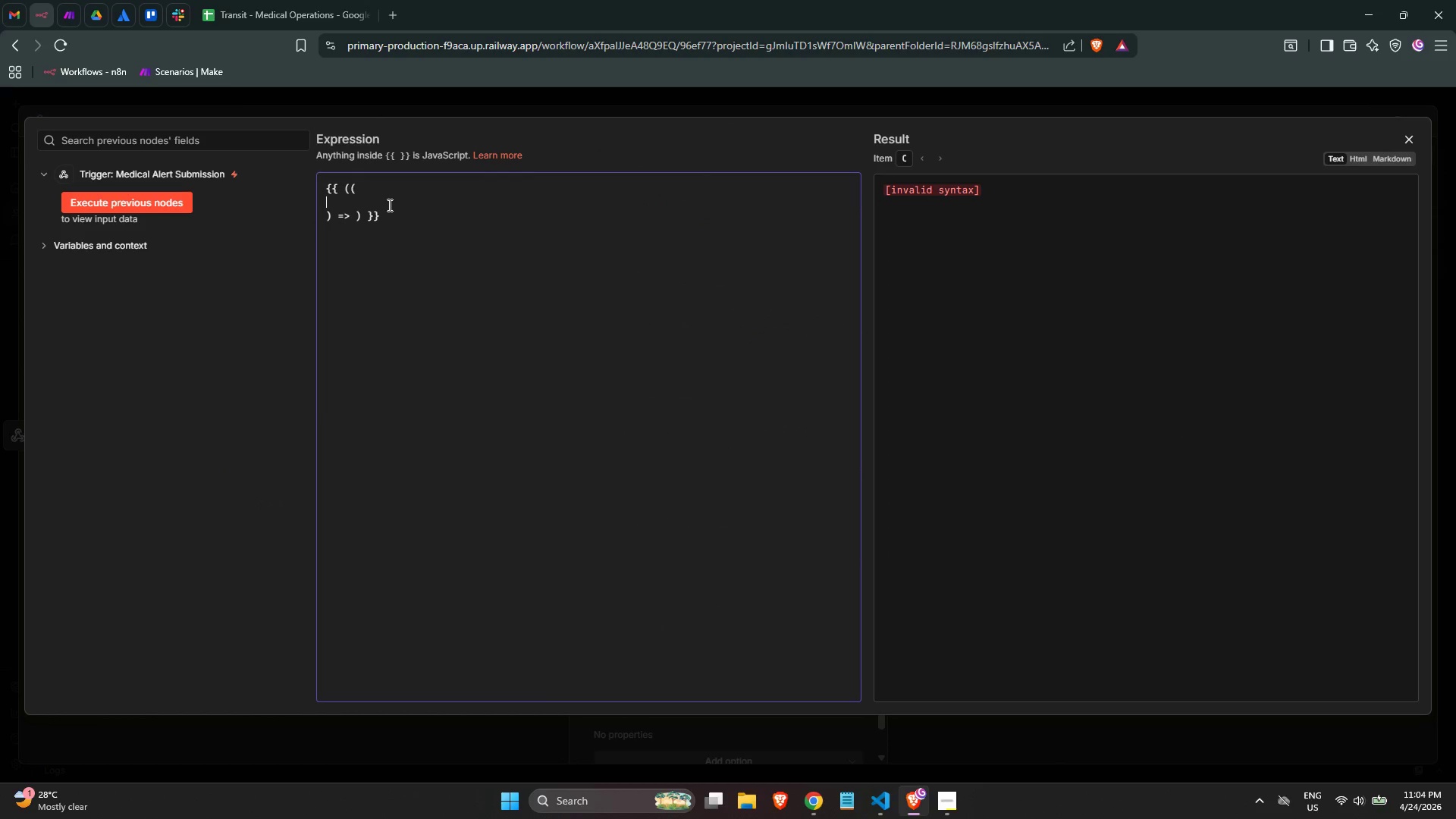 
key(Control+ControlLeft)
 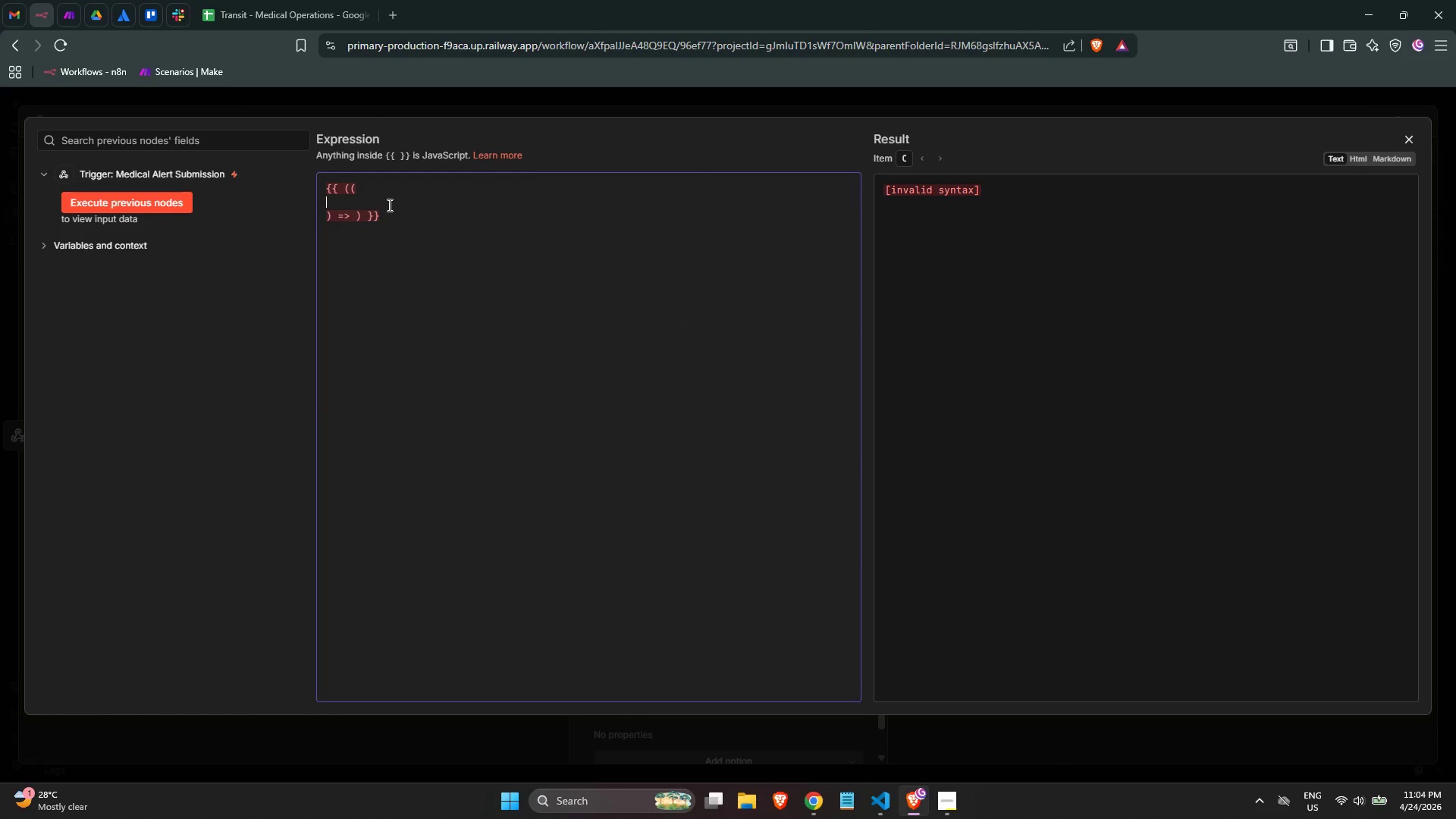 
key(Control+Z)
 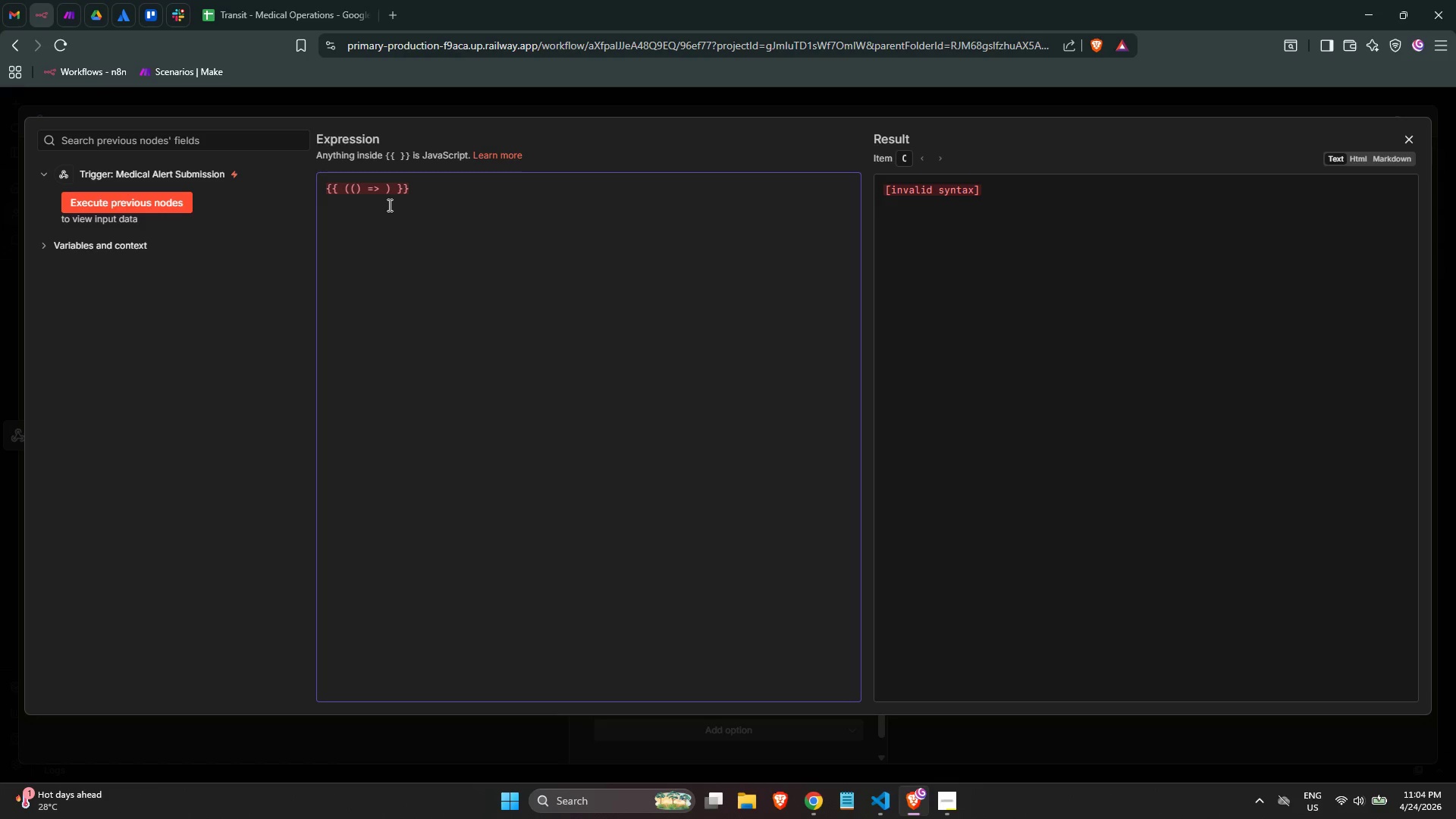 
key(ArrowRight)
 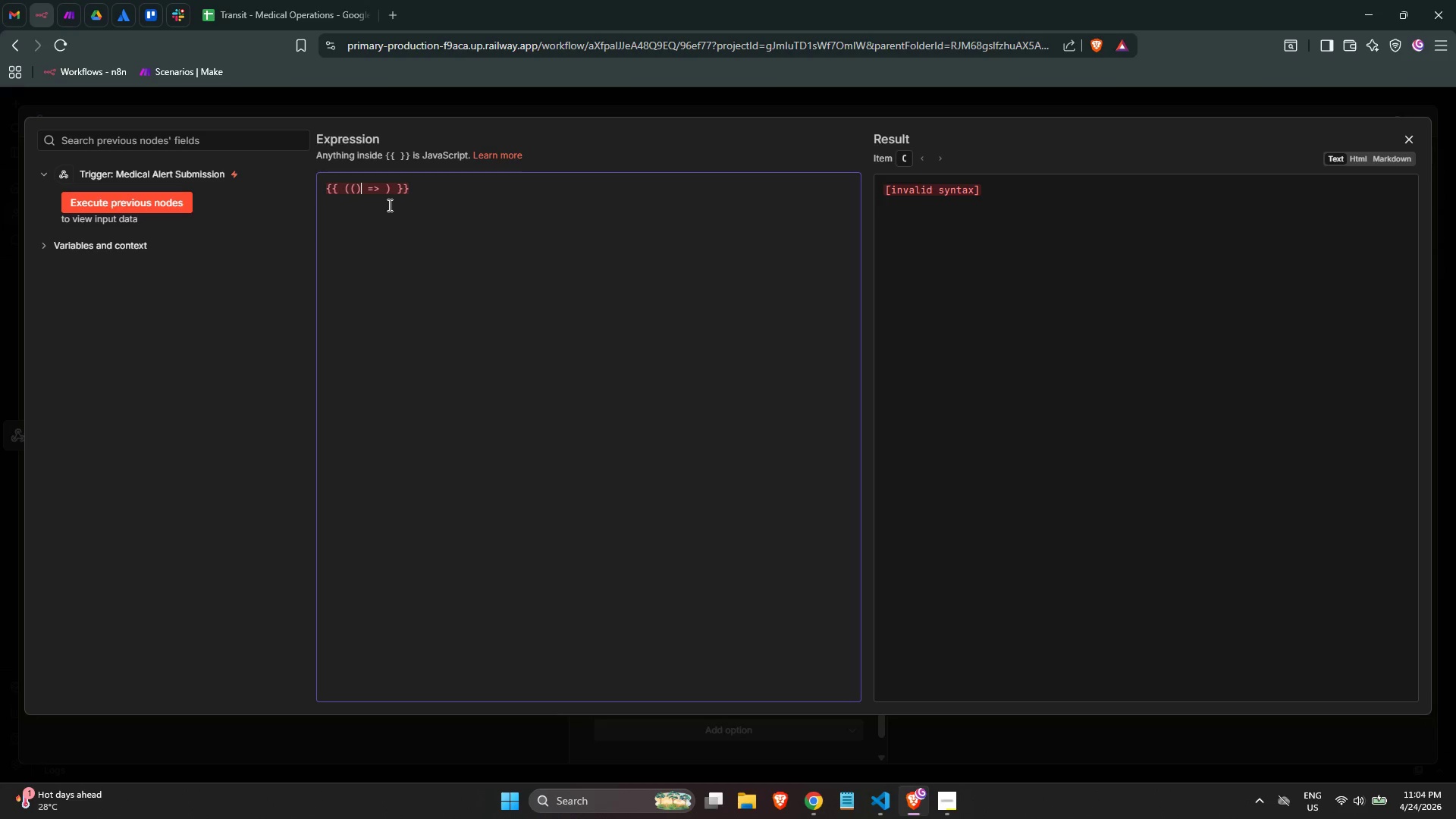 
key(ArrowRight)
 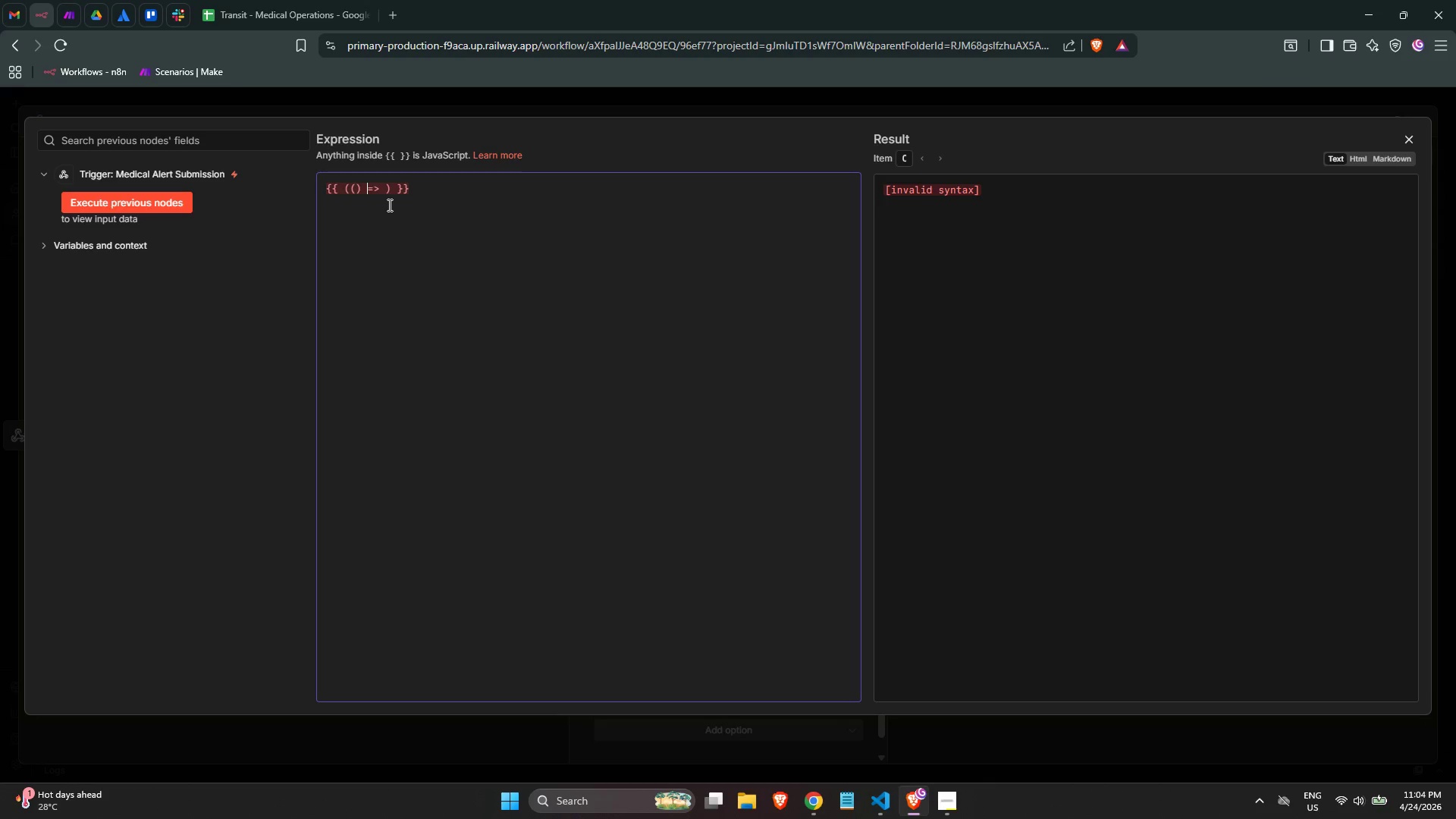 
key(ArrowRight)
 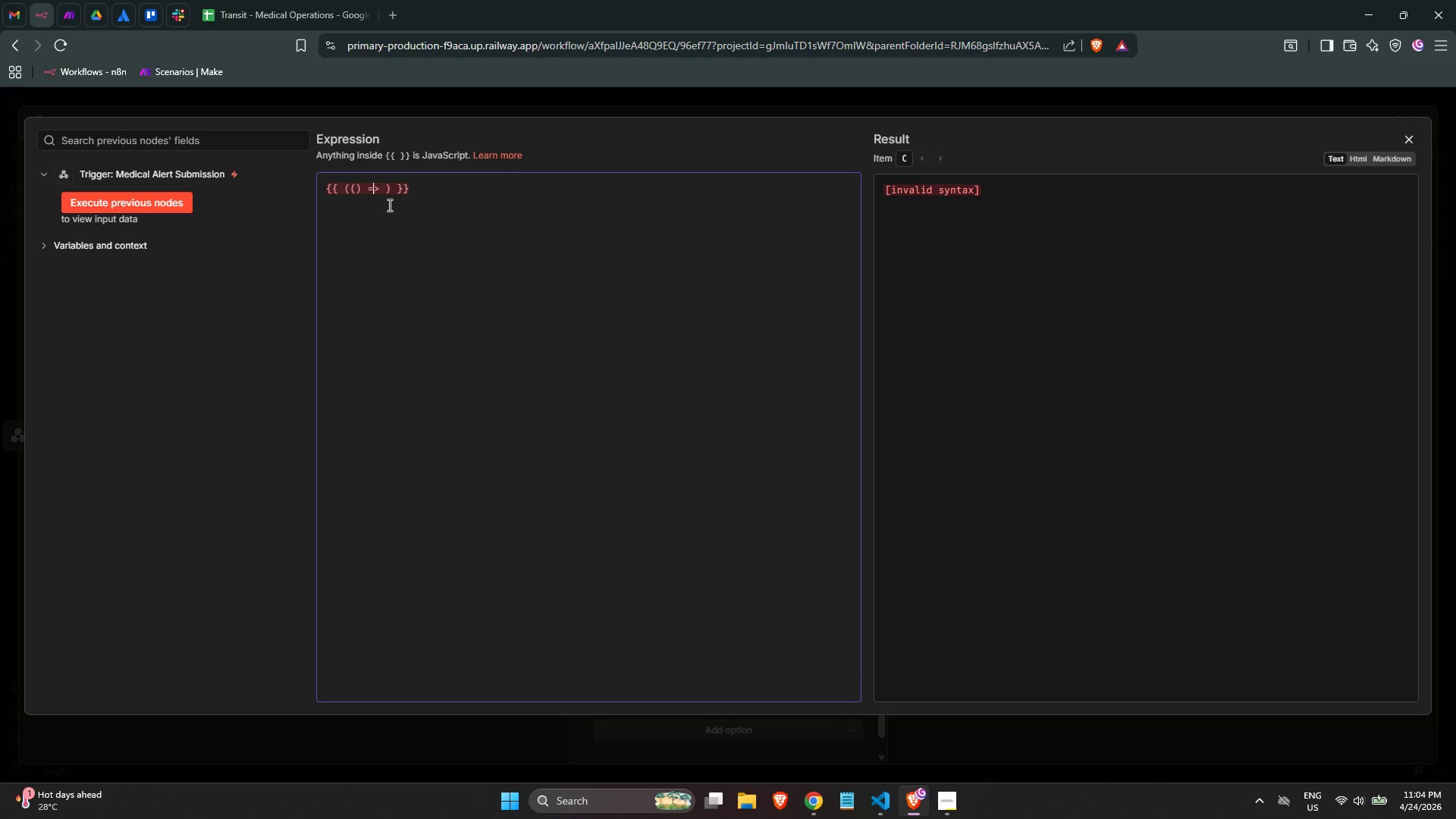 
key(ArrowRight)
 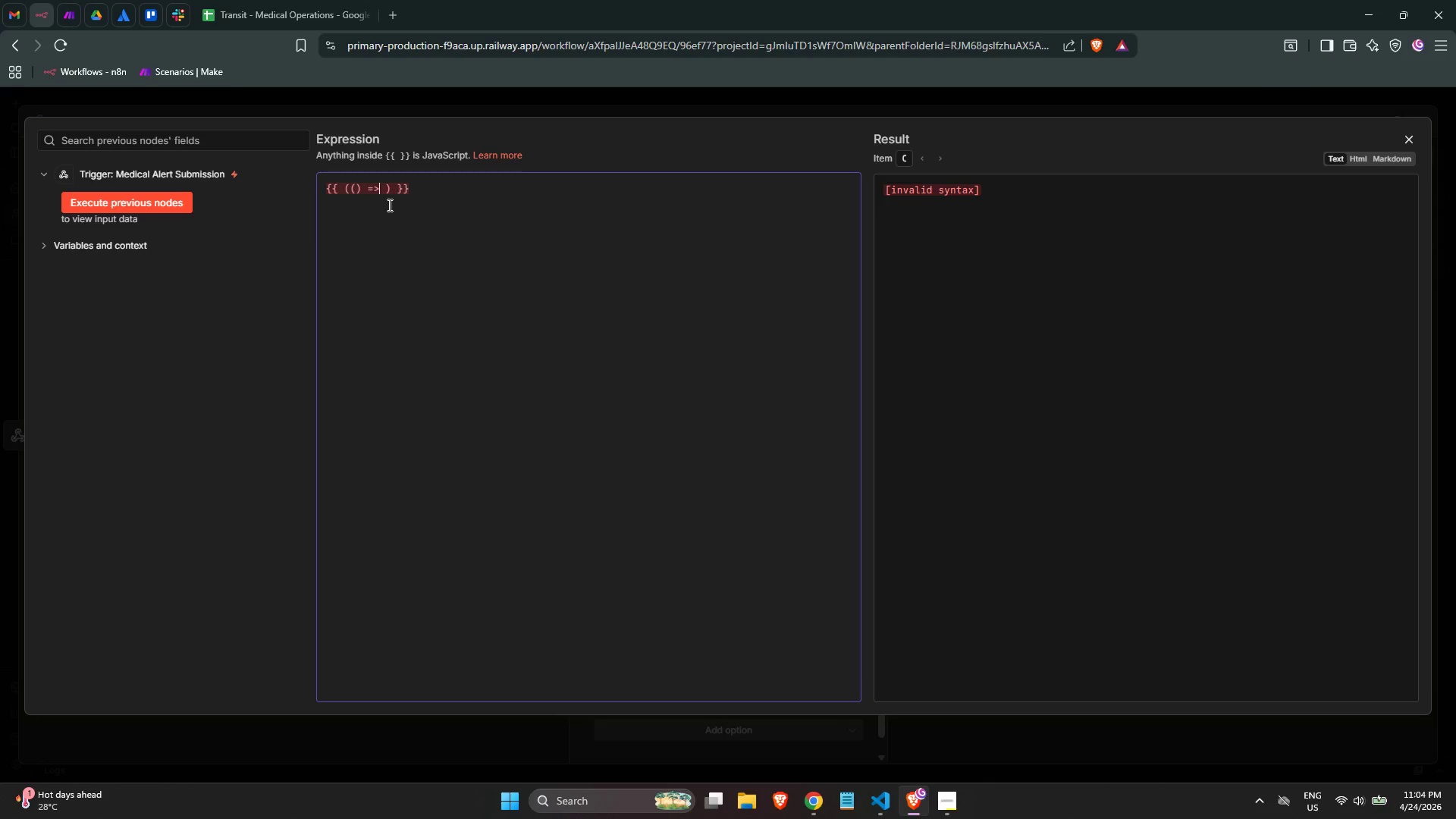 
key(ArrowRight)
 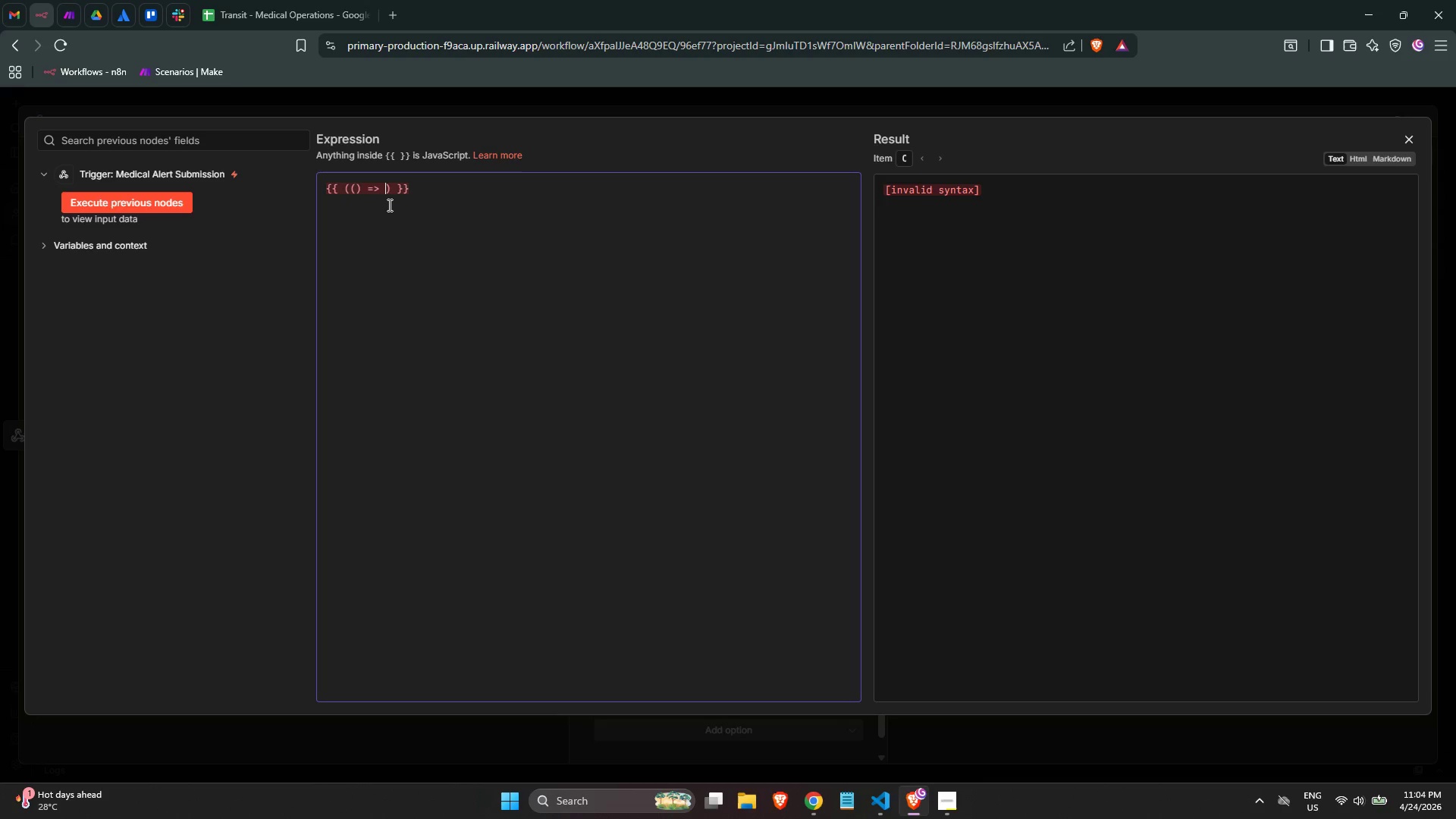 
wait(5.33)
 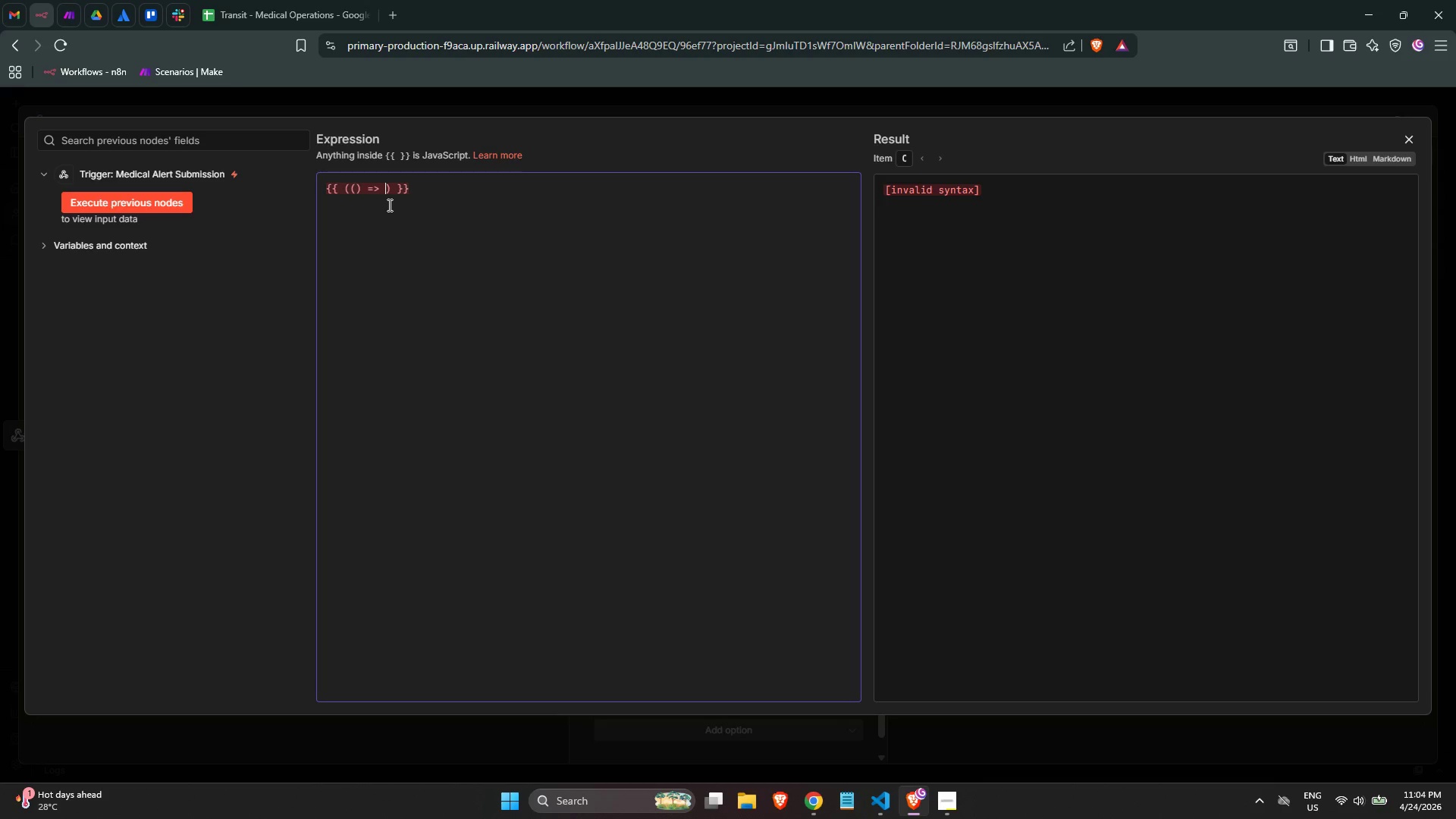 
key(Shift+BracketLeft)
 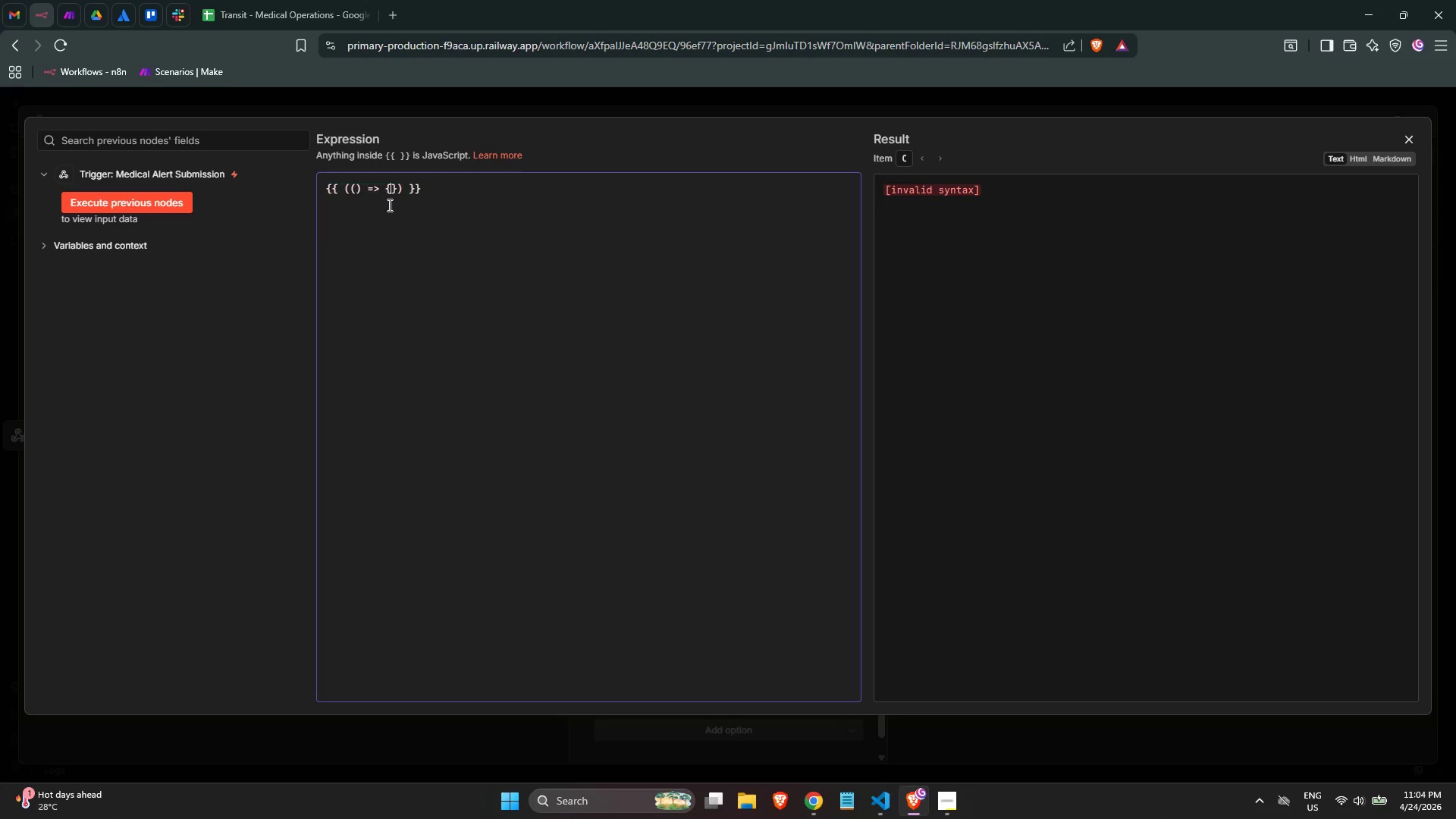 
key(Shift+BracketRight)
 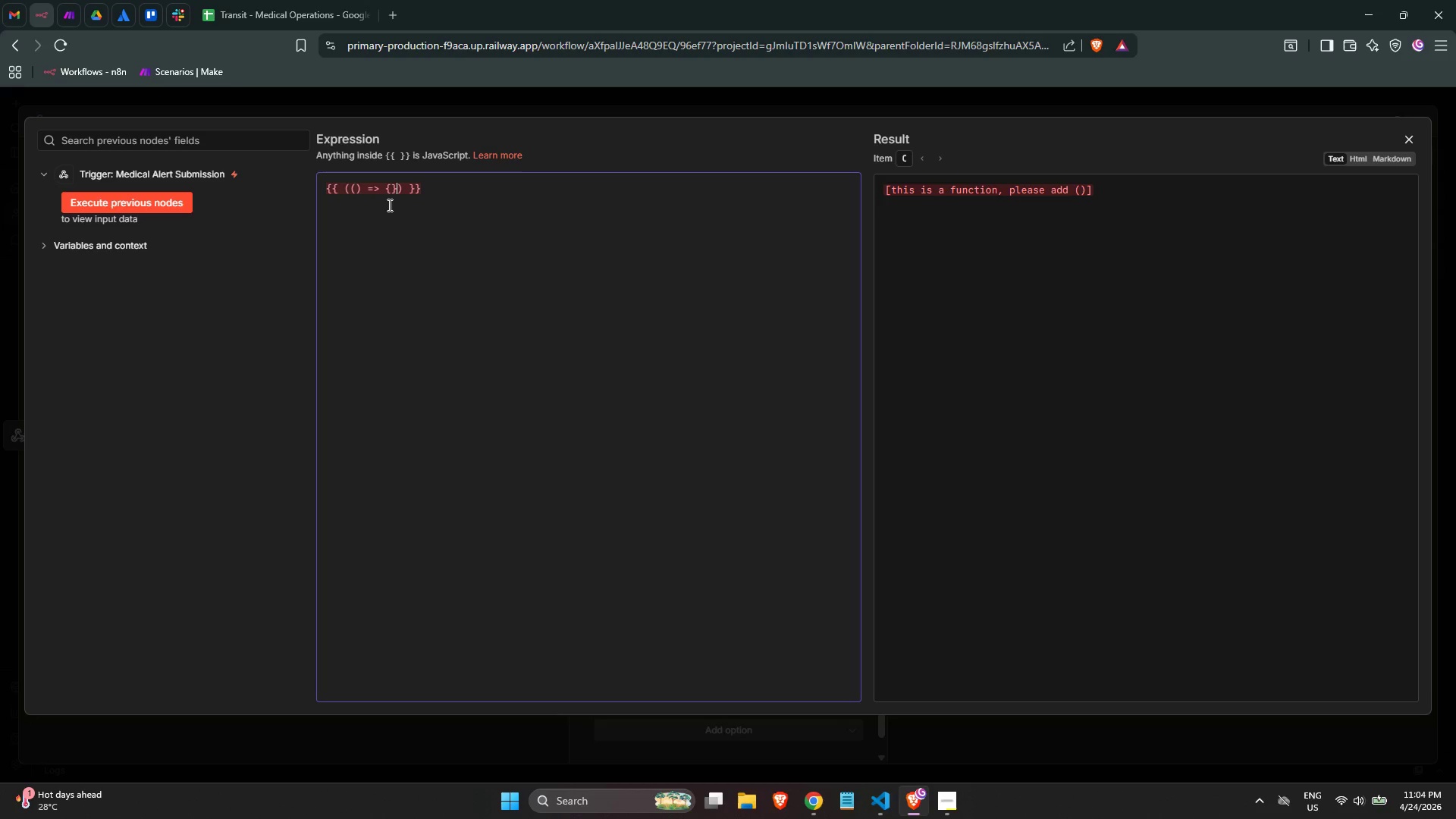 
key(ArrowLeft)
 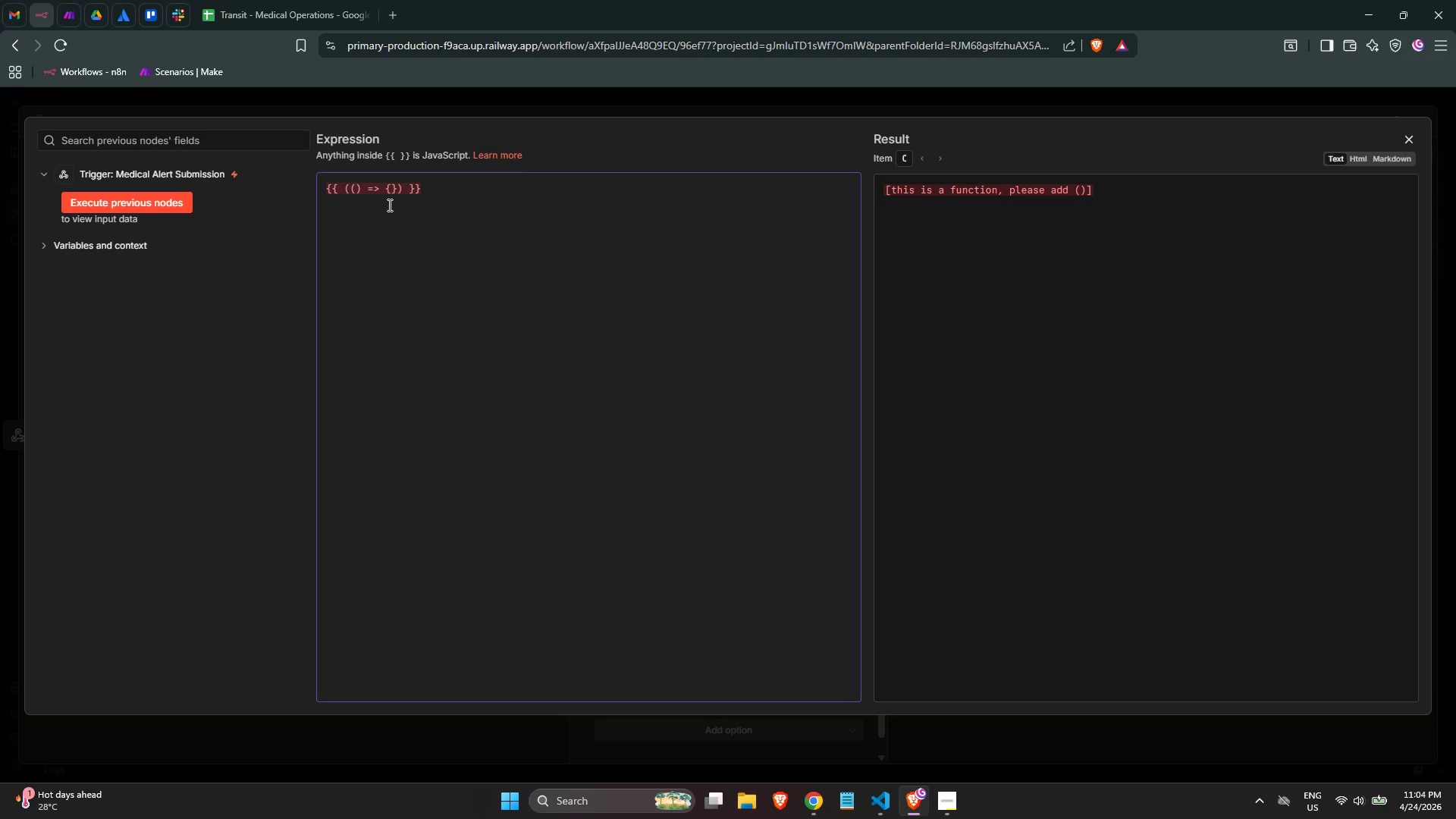 
key(Enter)
 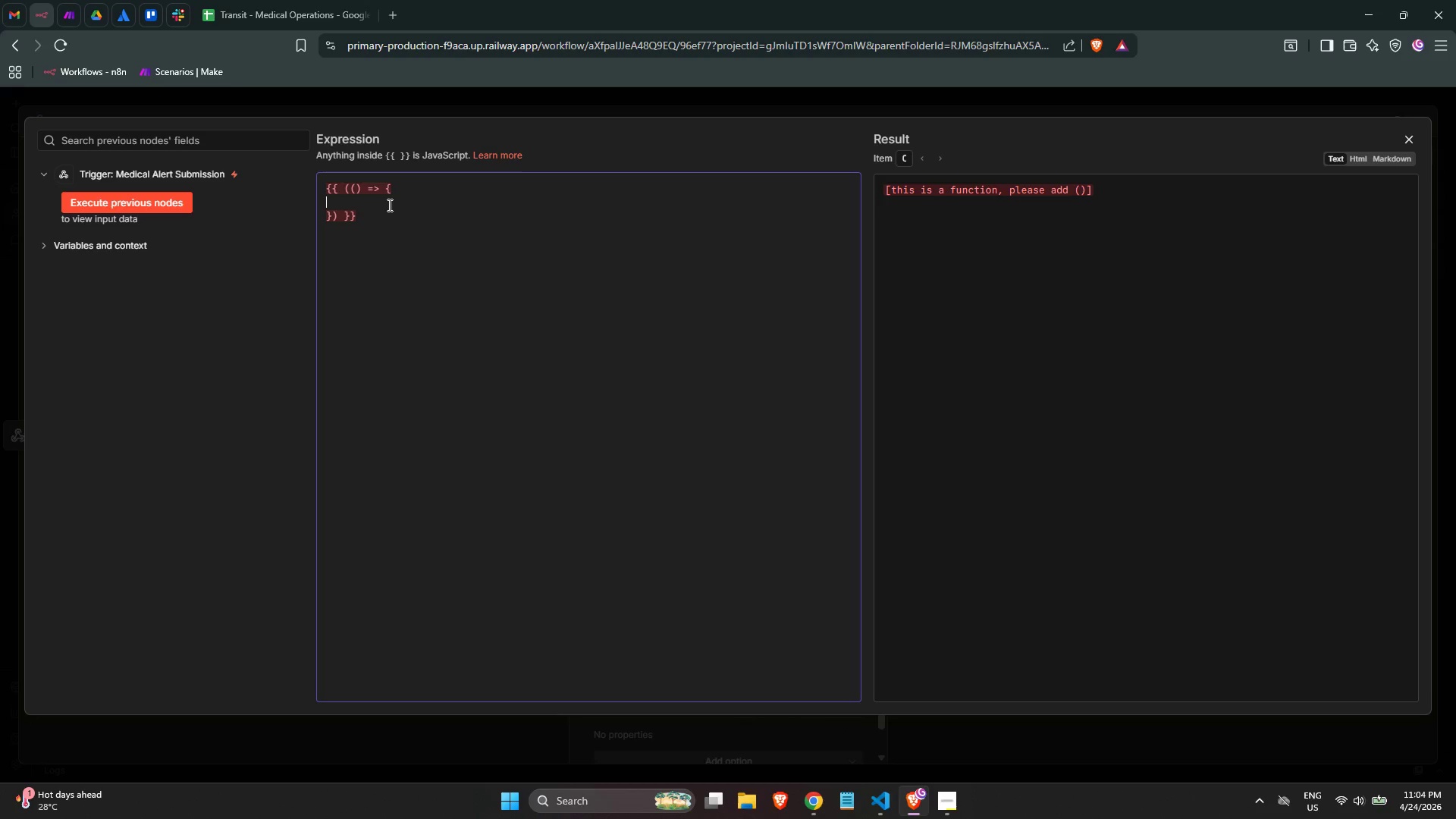 
key(Tab)
type(const s=)
key(Backspace)
type( = ($jso)
 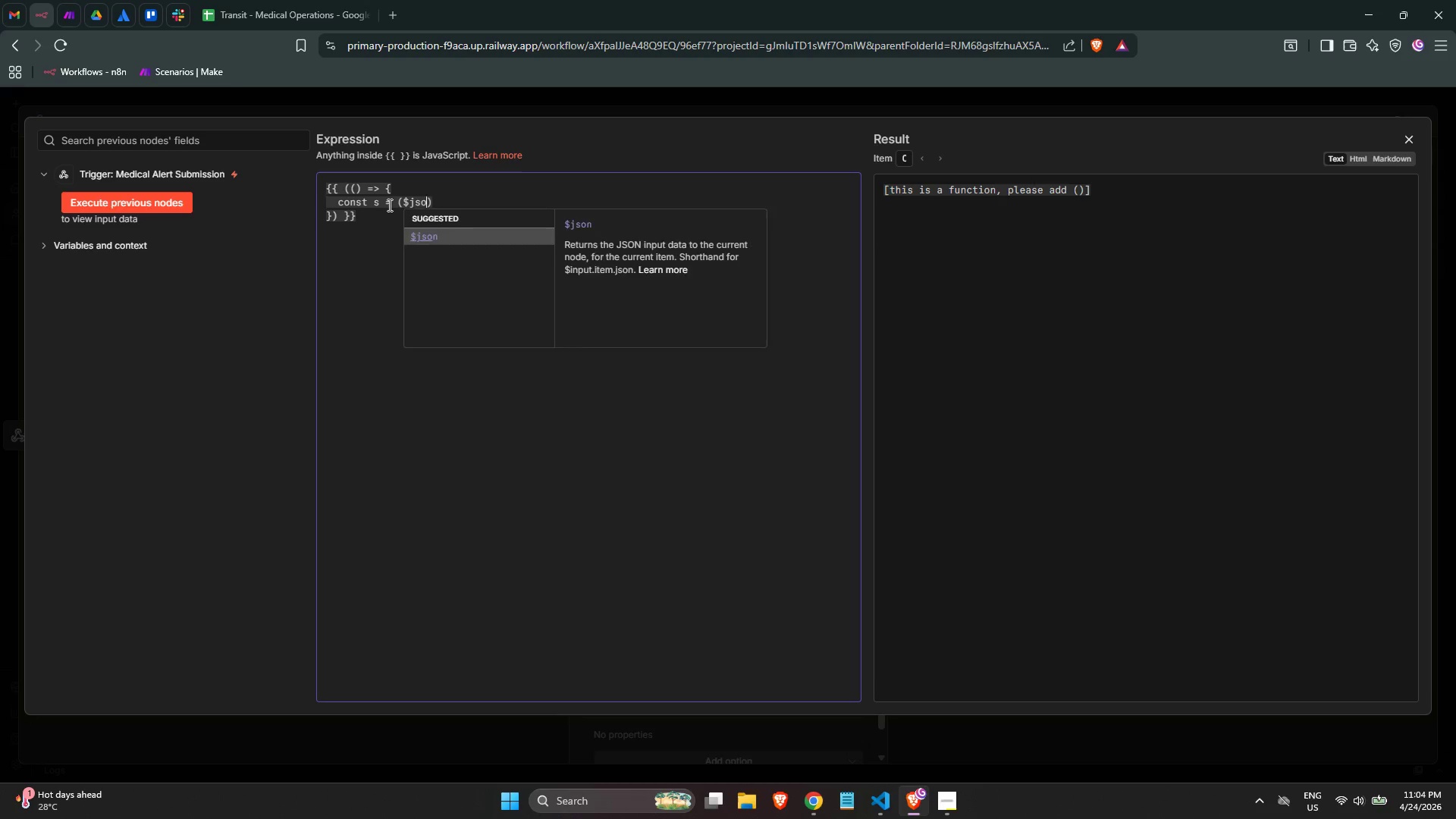 
 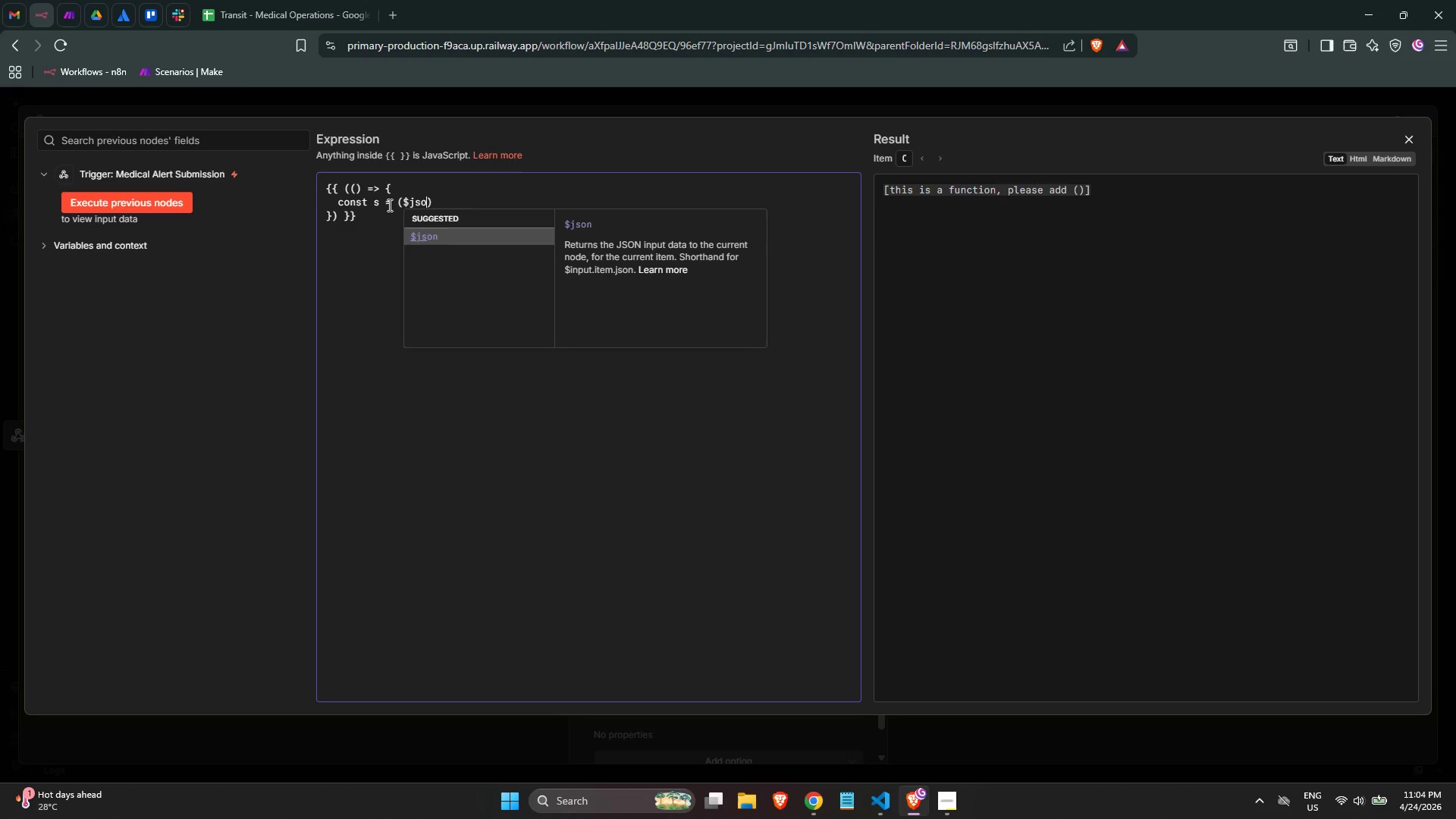 
key(Enter)
 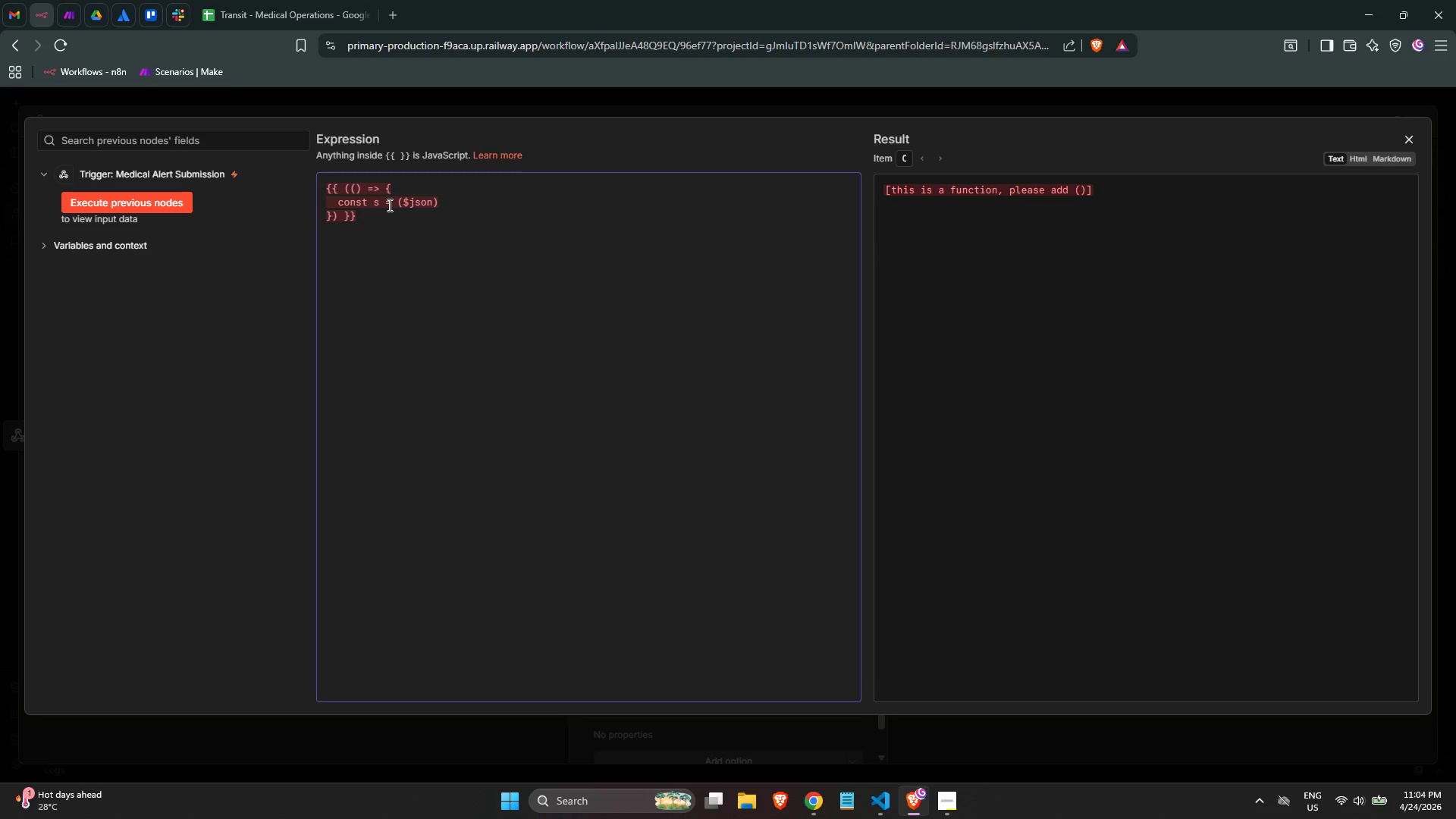 
type(.species || '')
 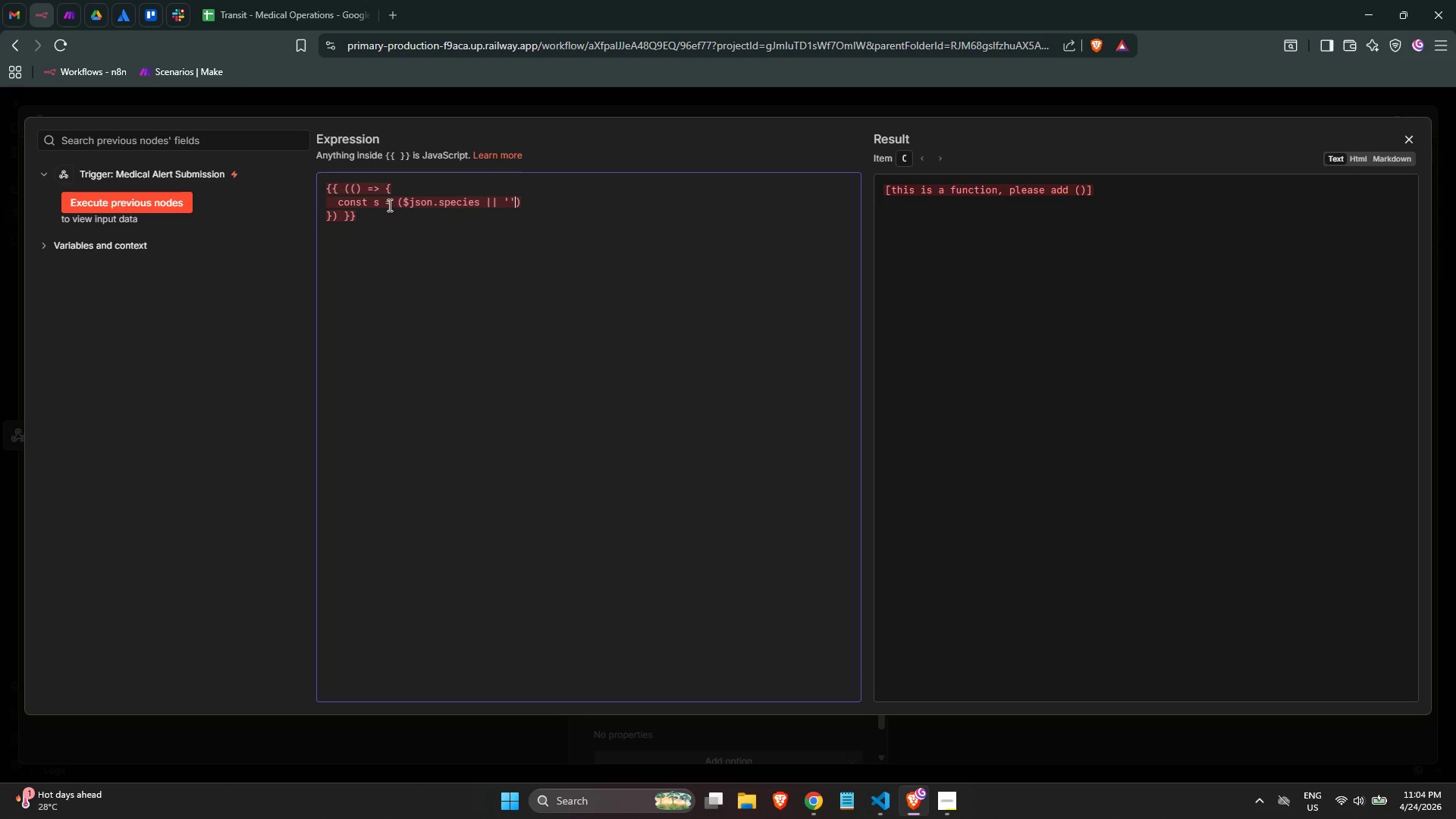 
key(ArrowRight)
 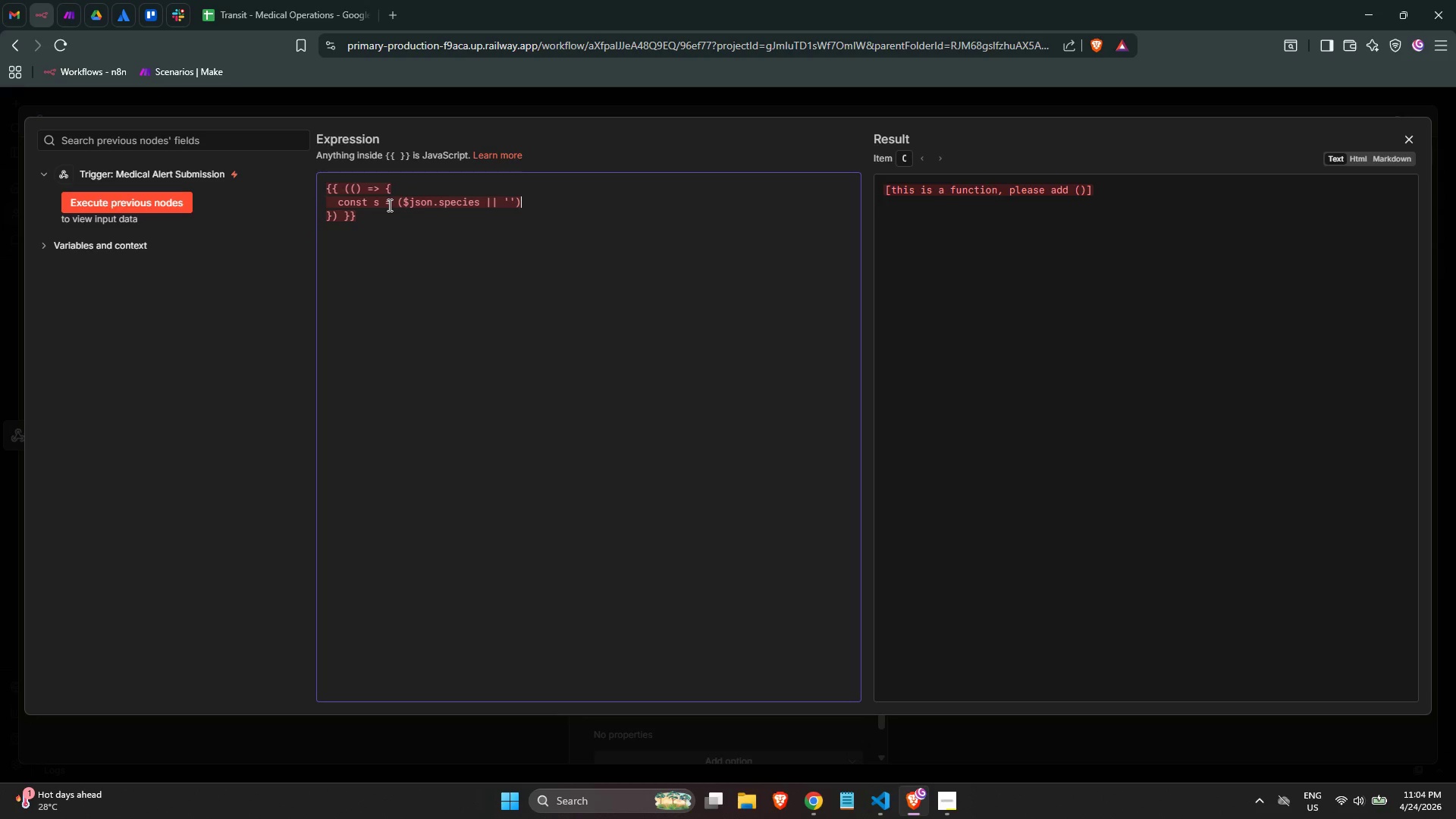 
type(.trim().toLowerCase();)
 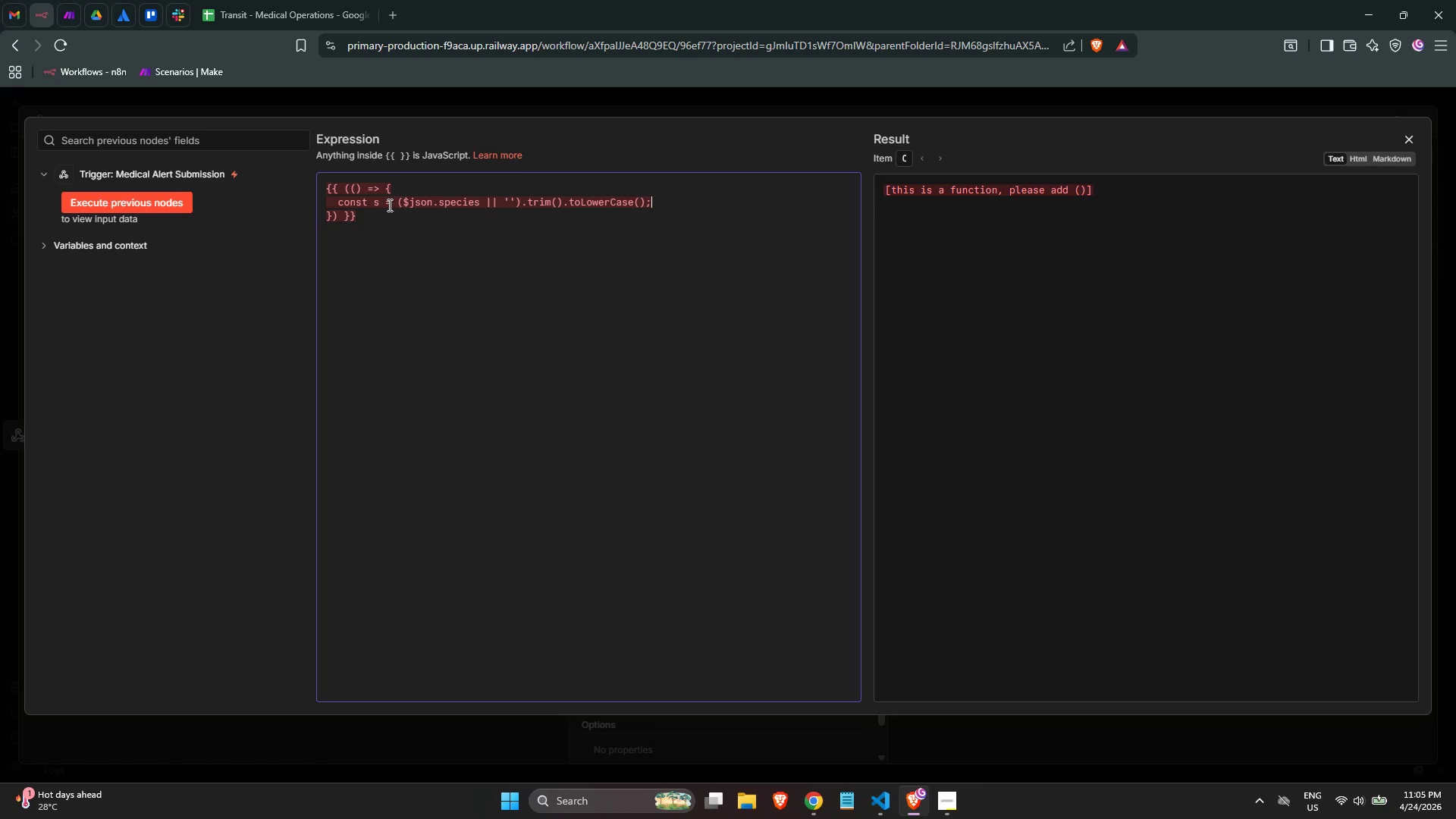 
key(Enter)
 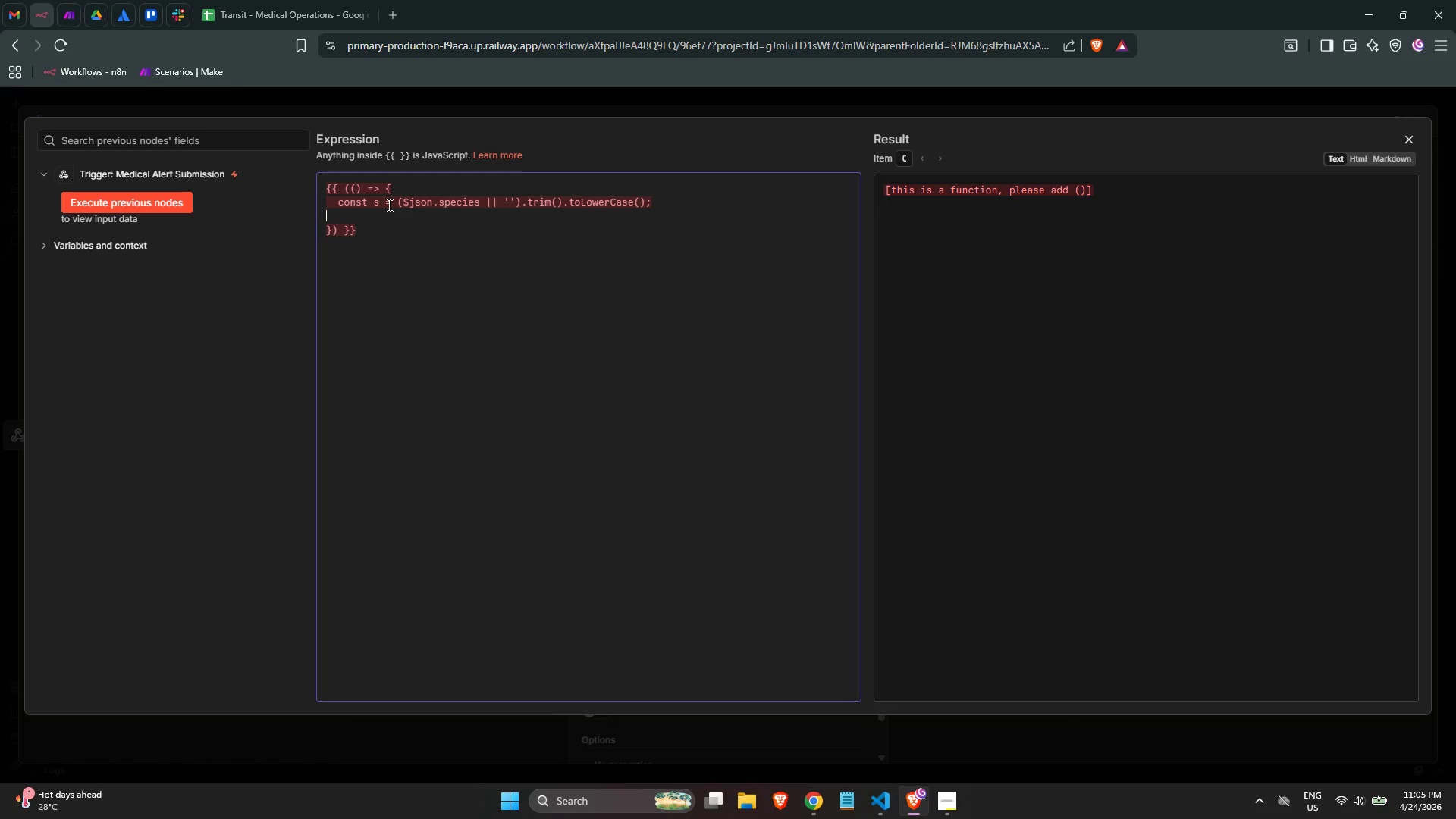 
key(Tab)
 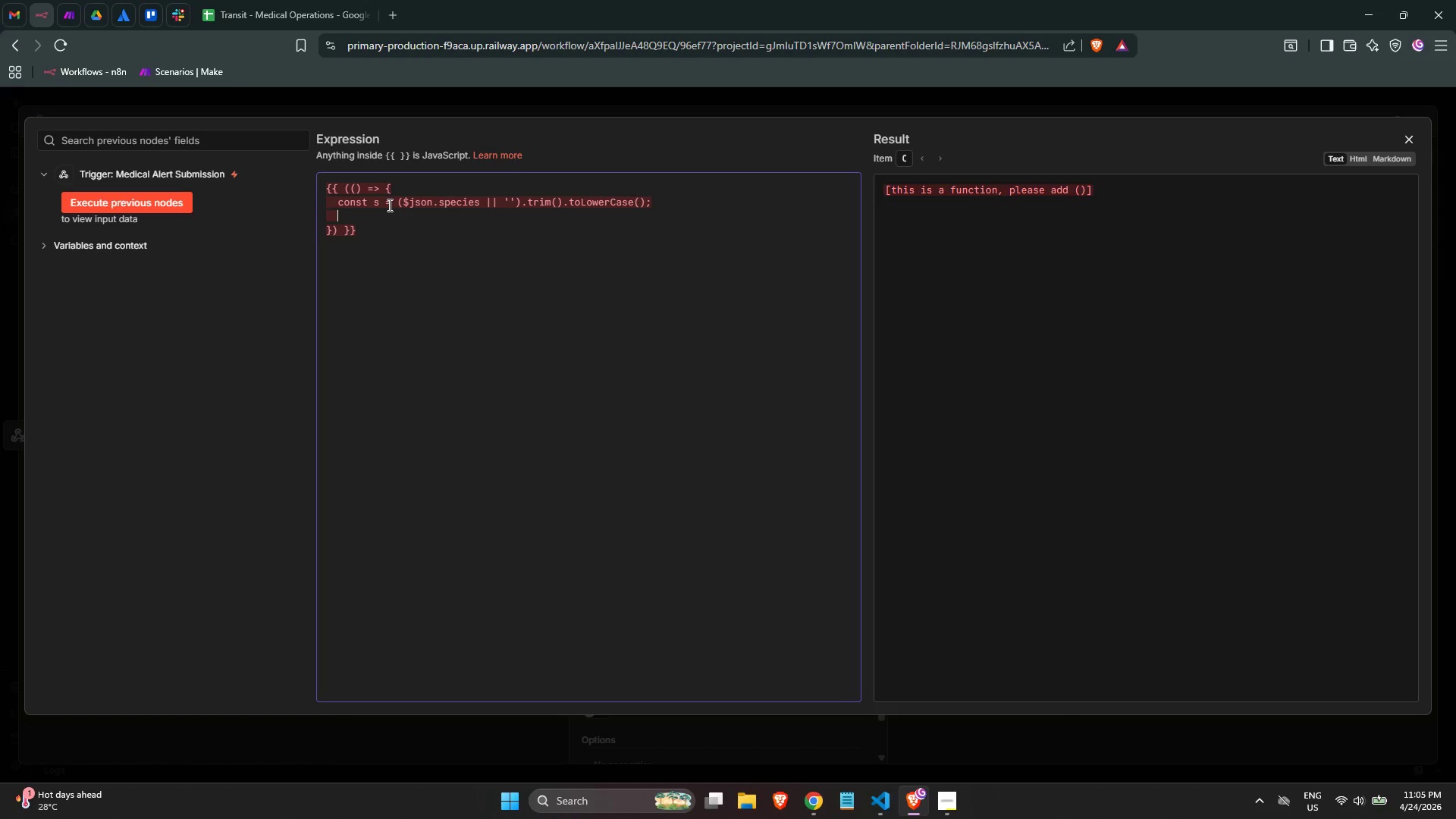 
key(S)
 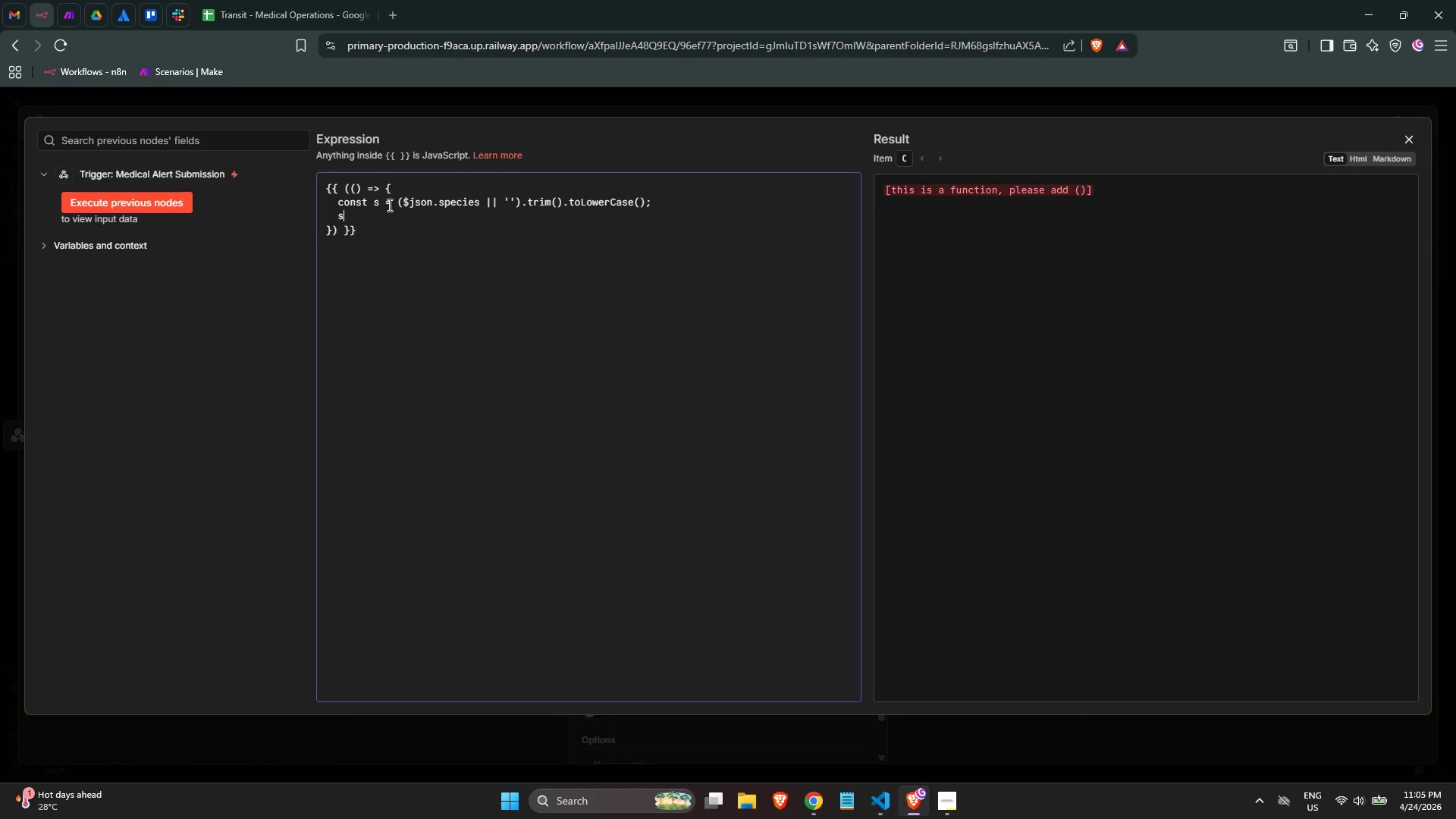 
key(Space)
 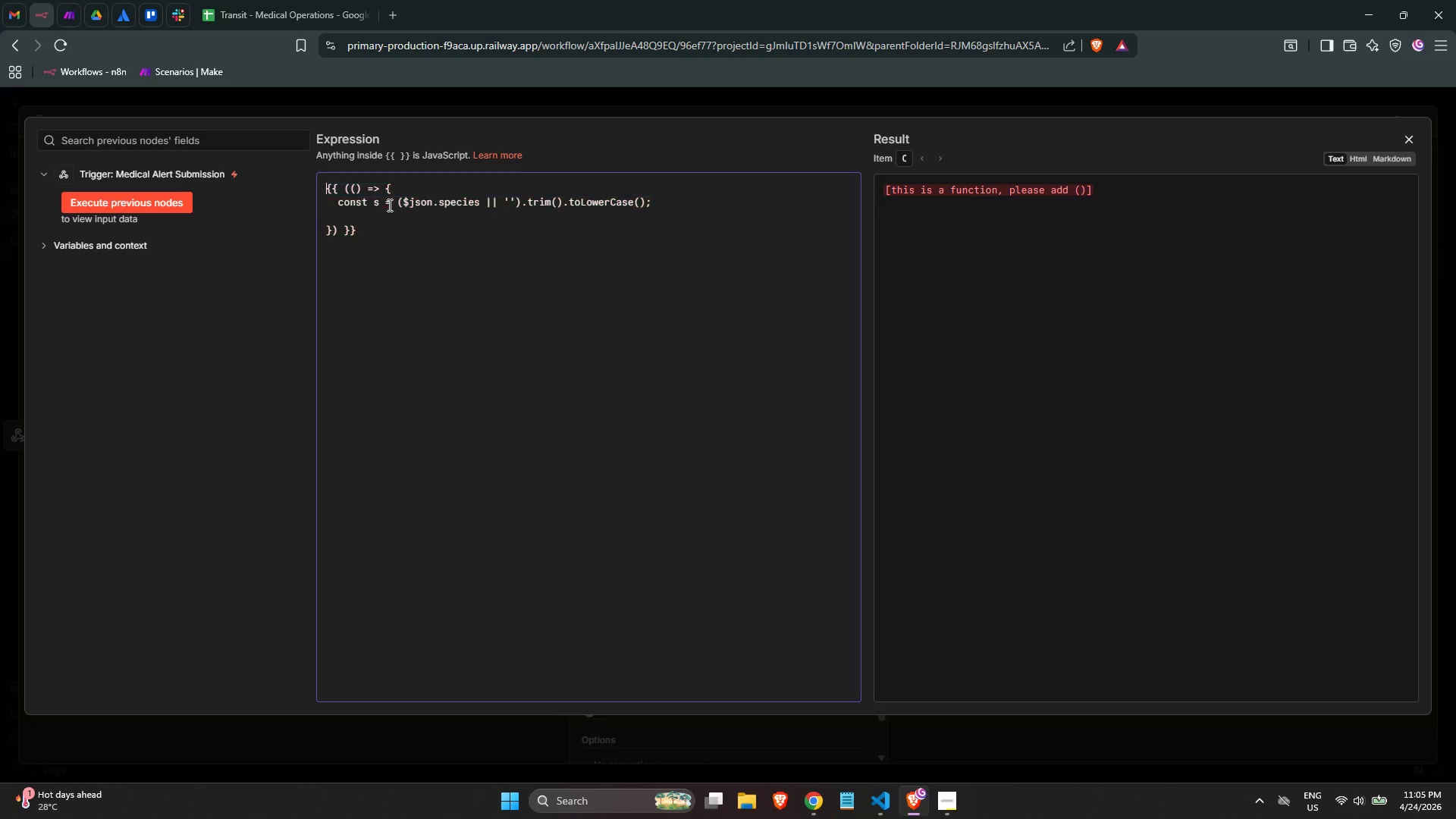 
key(Backspace)
 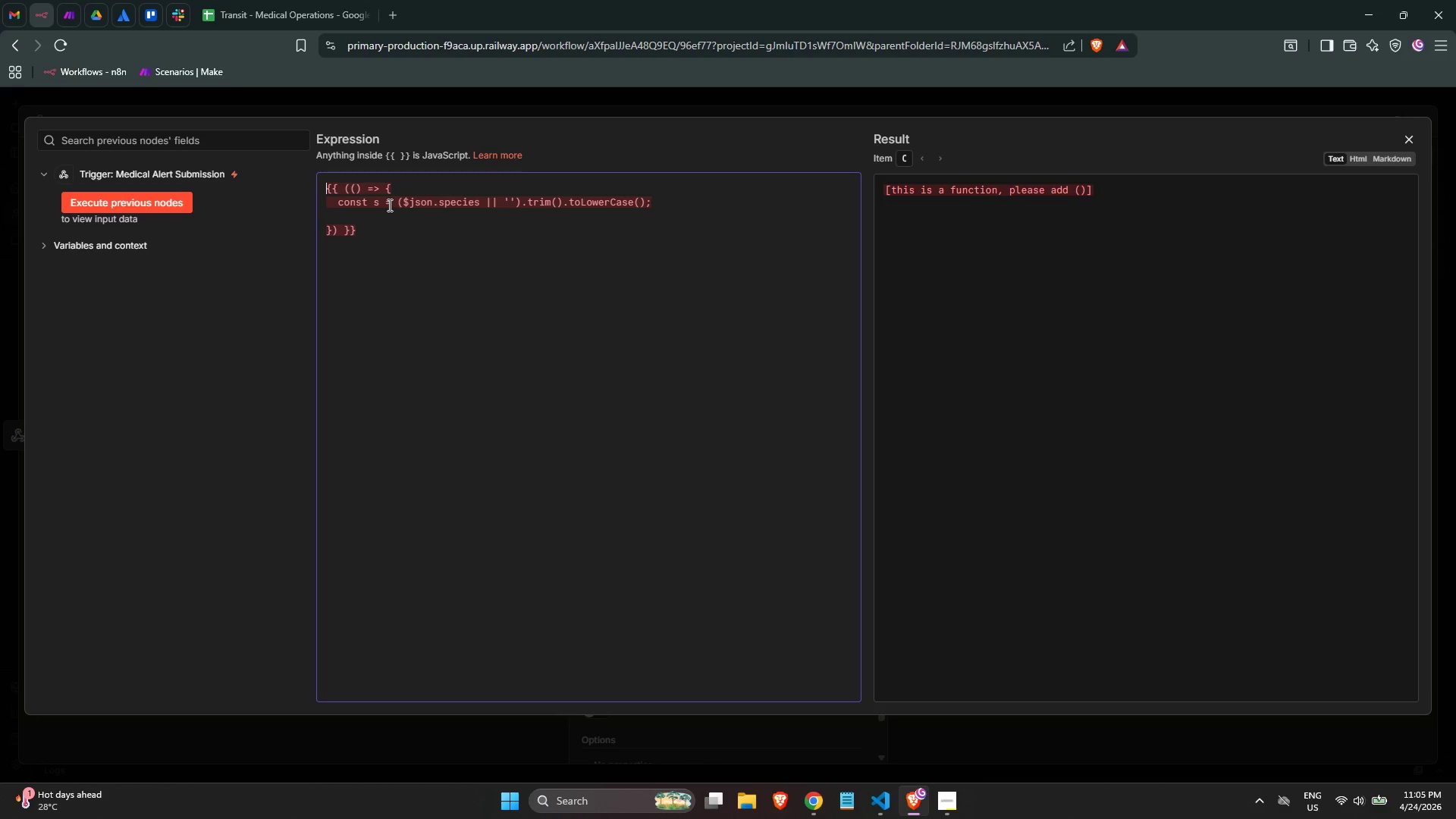 
key(Backspace)
 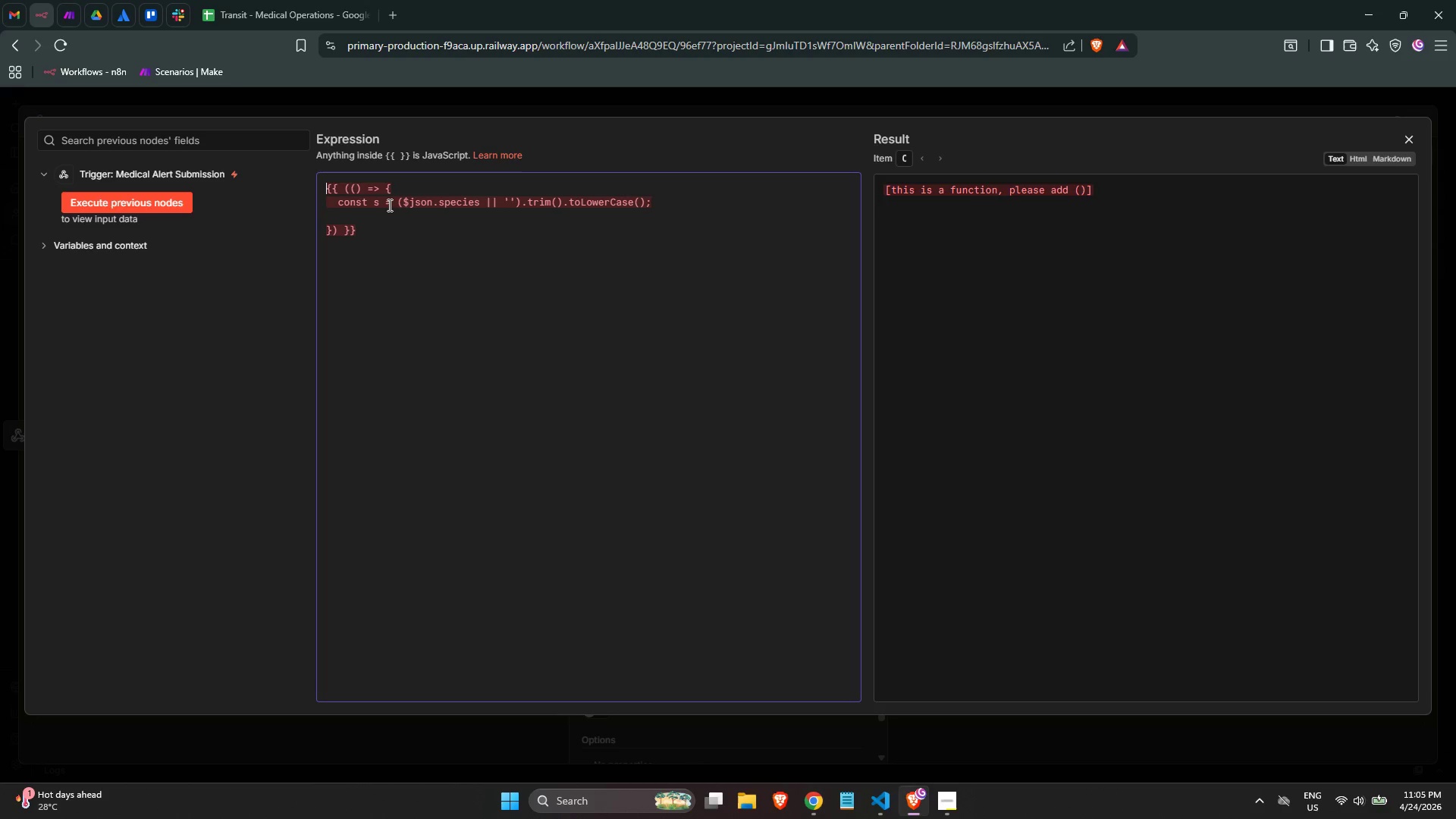 
key(ArrowDown)
 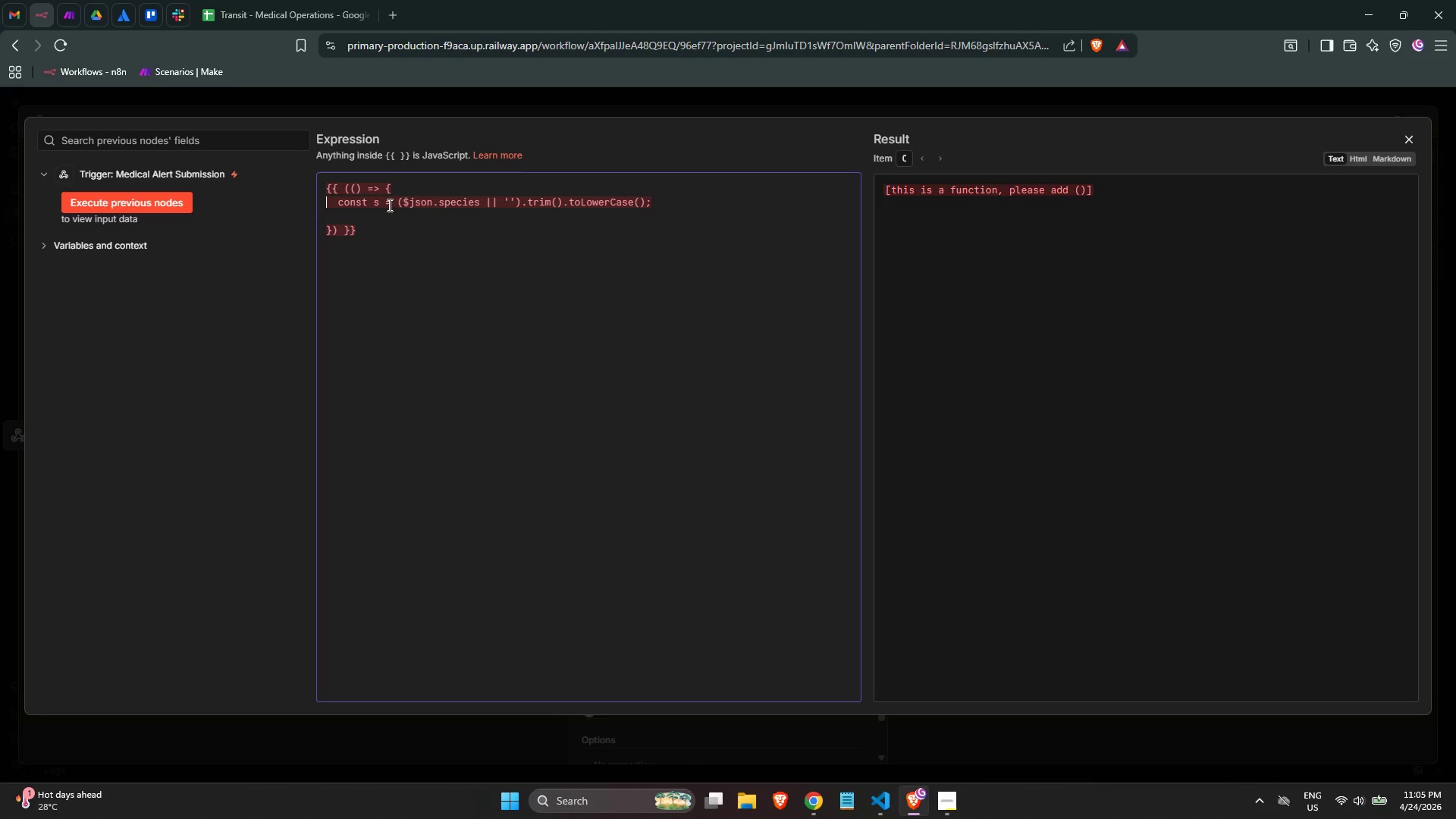 
key(ArrowDown)
 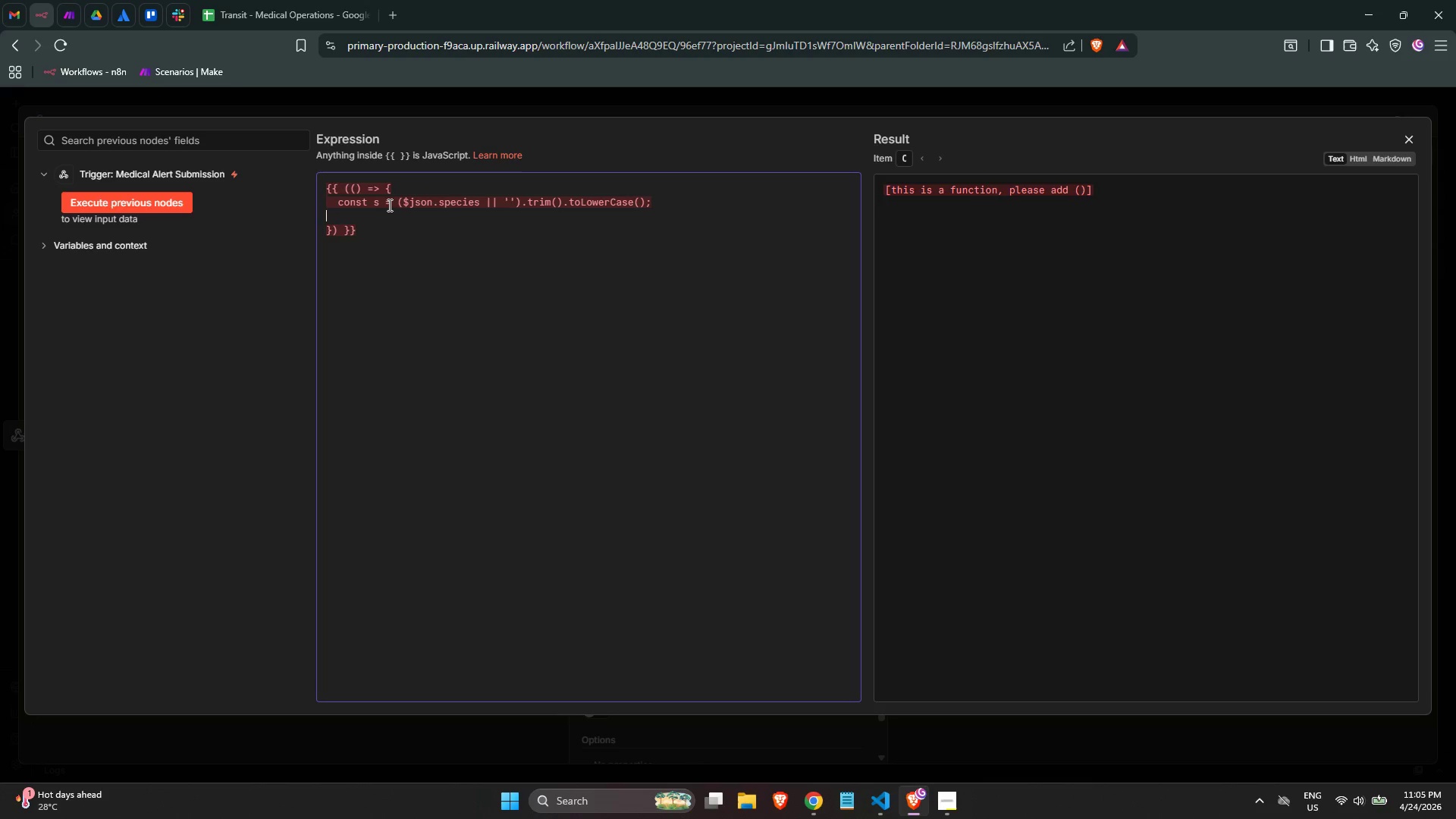 
key(Tab)
type(return s === ')
 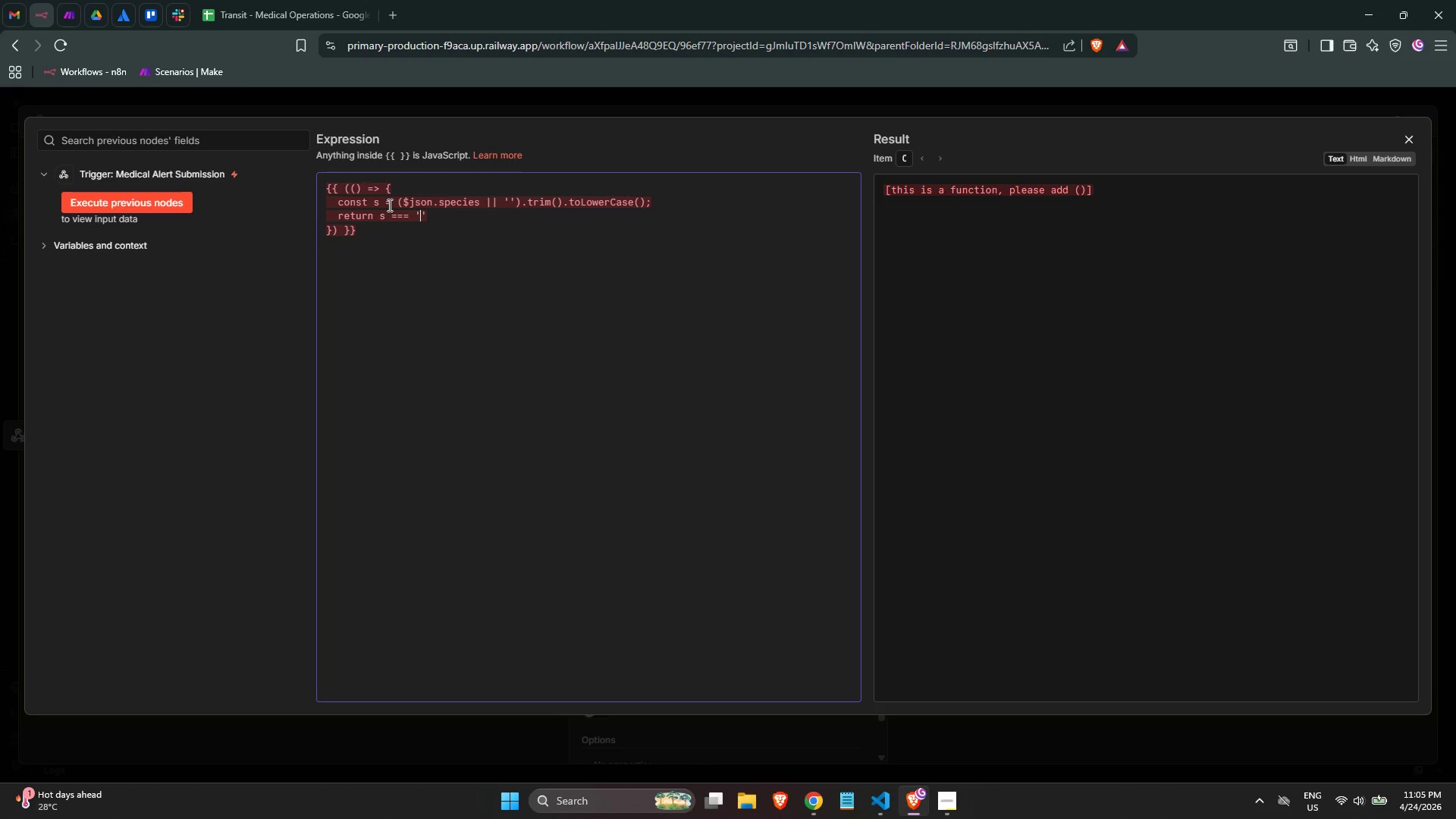 
key(ArrowLeft)
 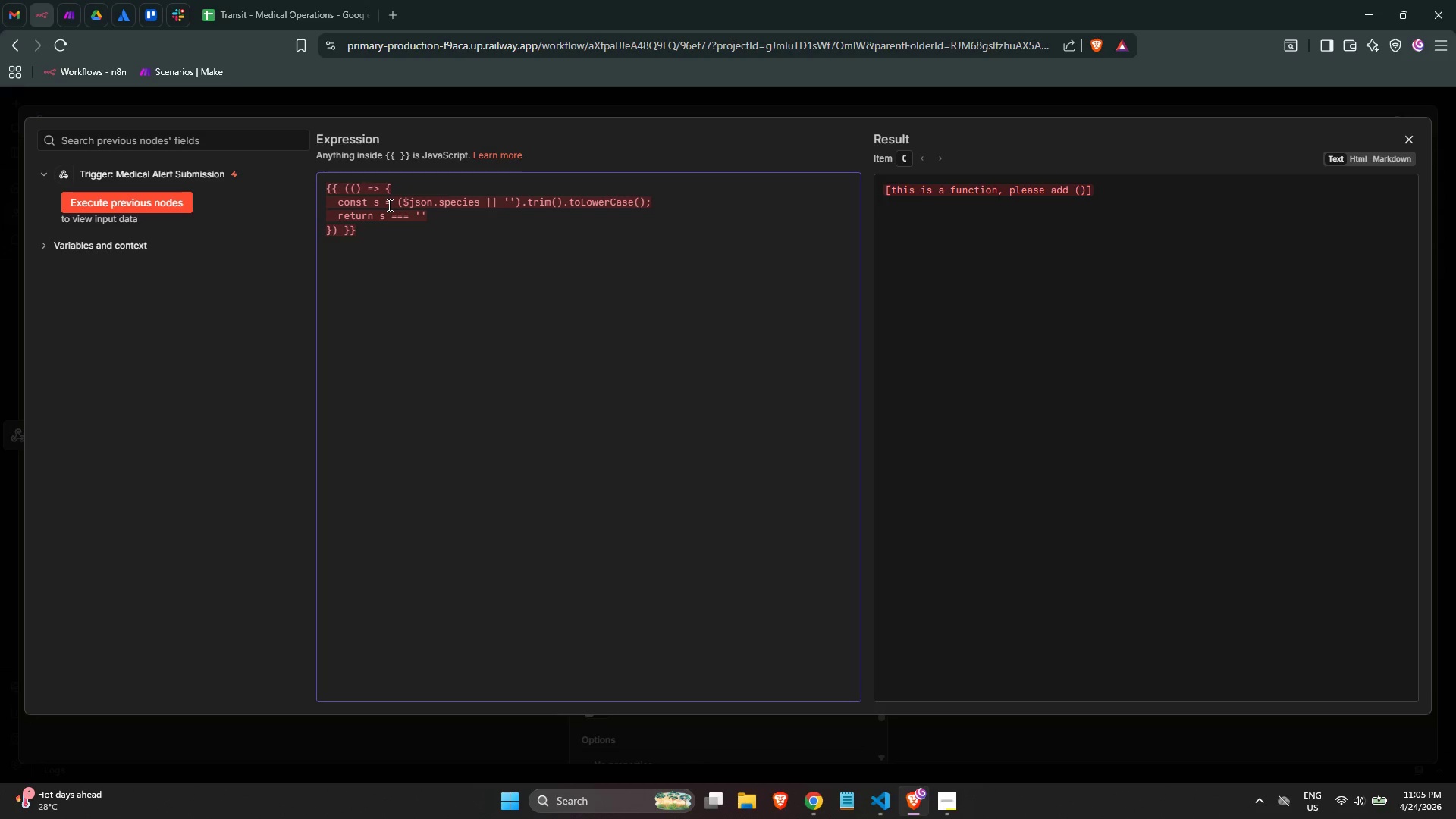 
key(ArrowRight)
 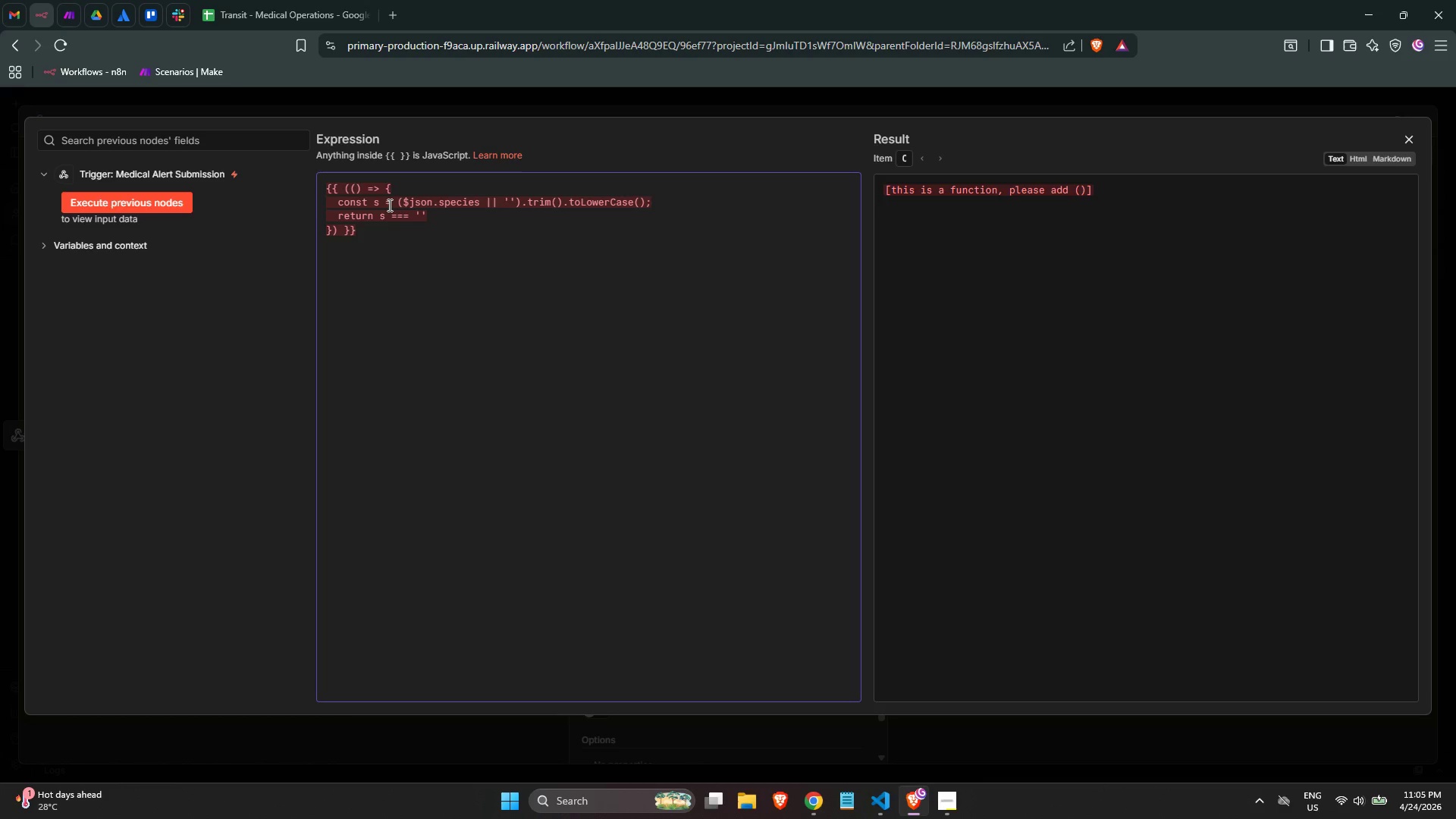 
type(n)
key(Backspace)
type(bird)
 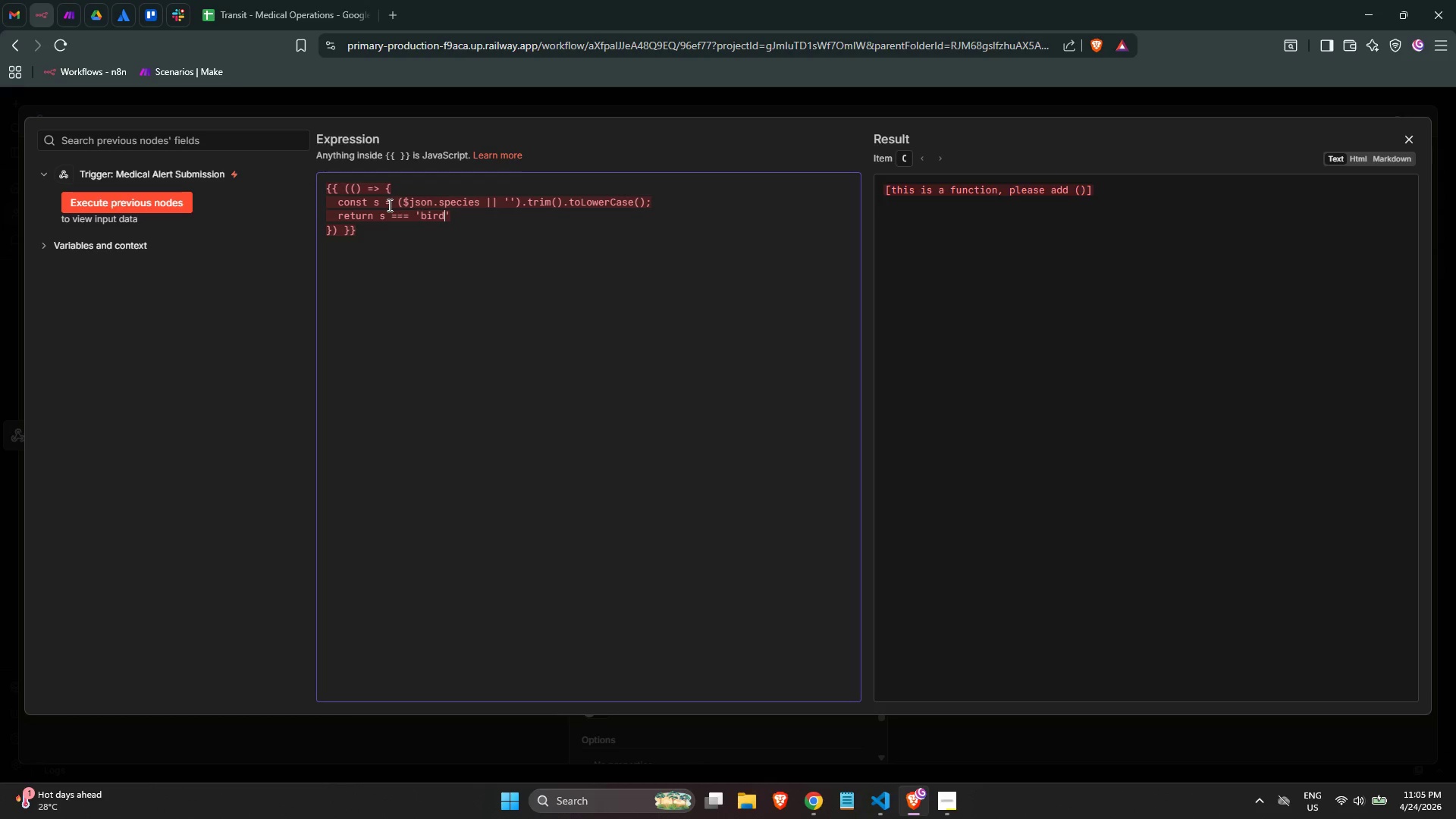 
key(ArrowRight)
 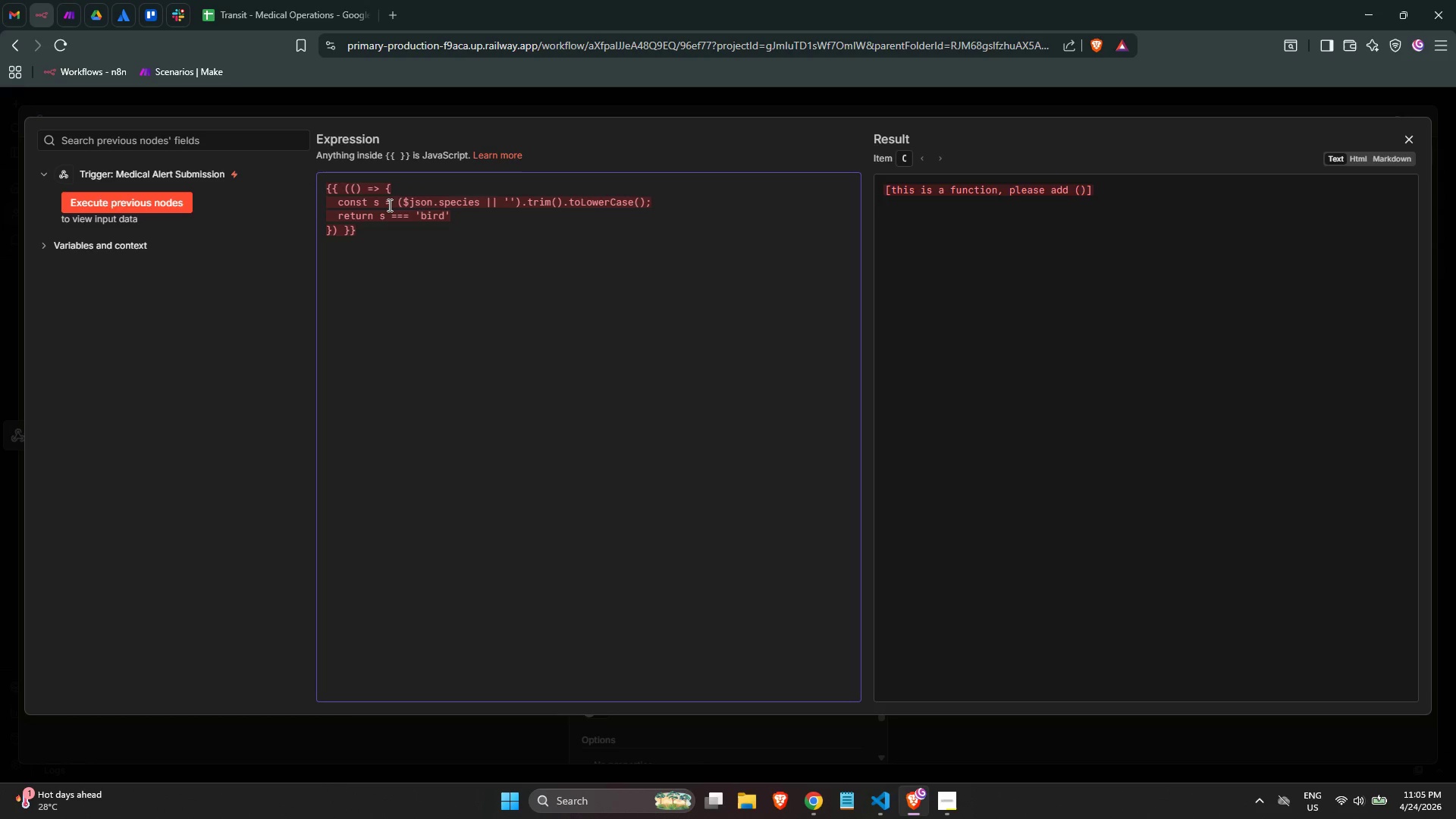 
type( || s= )
key(Backspace)
key(Backspace)
type( === 'reptile)
 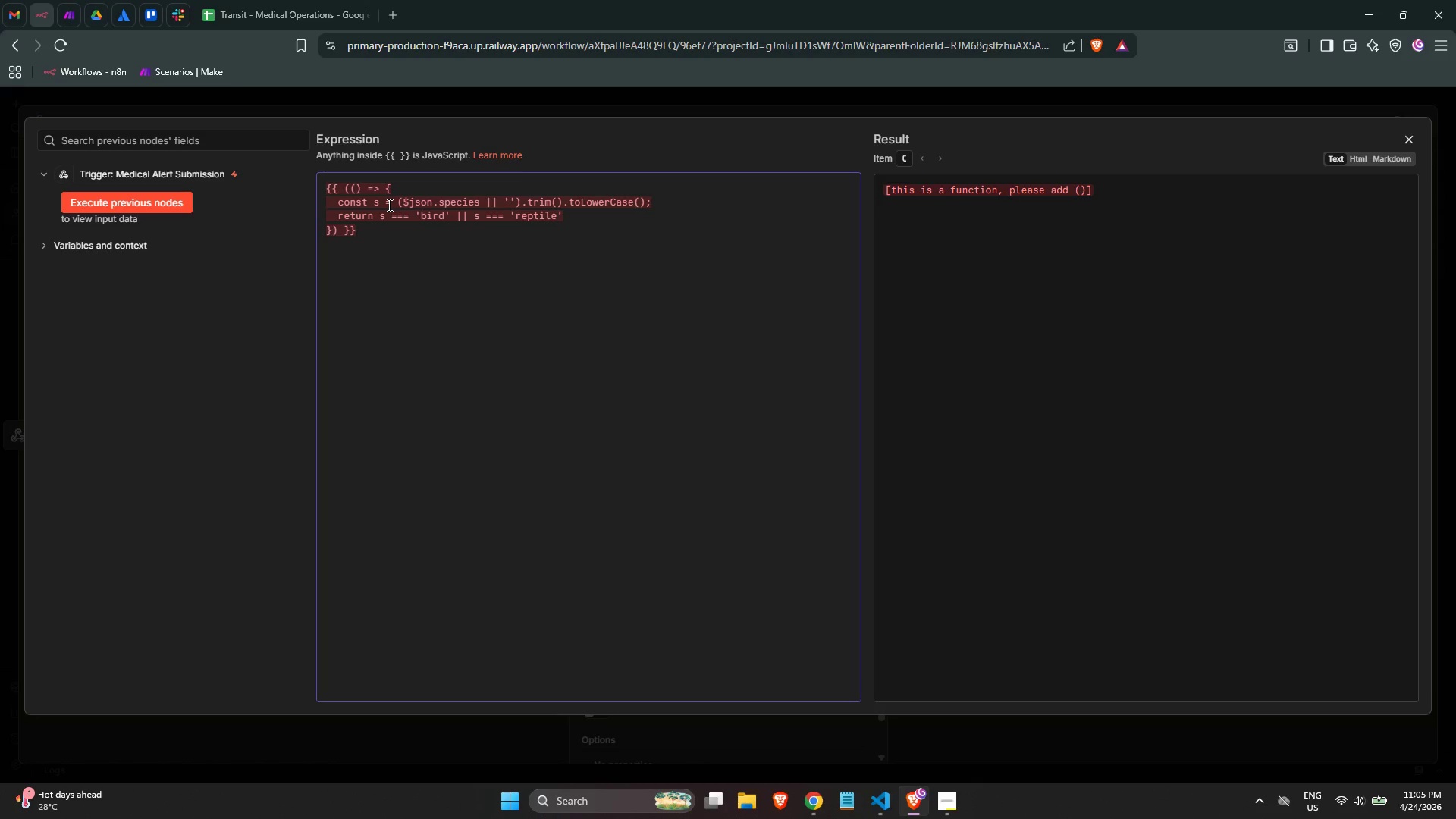 
key(ArrowRight)
 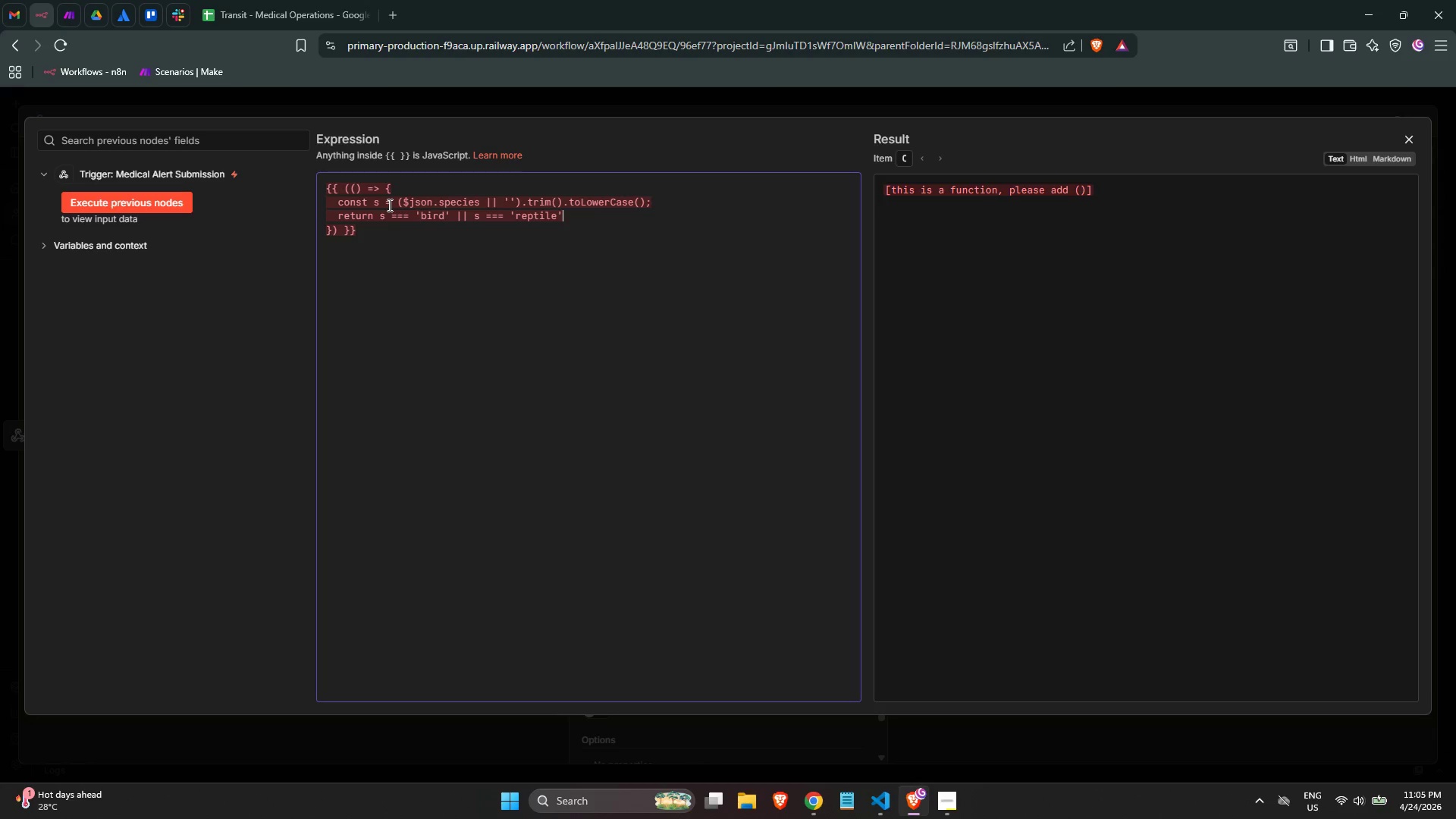 
key(Space)
 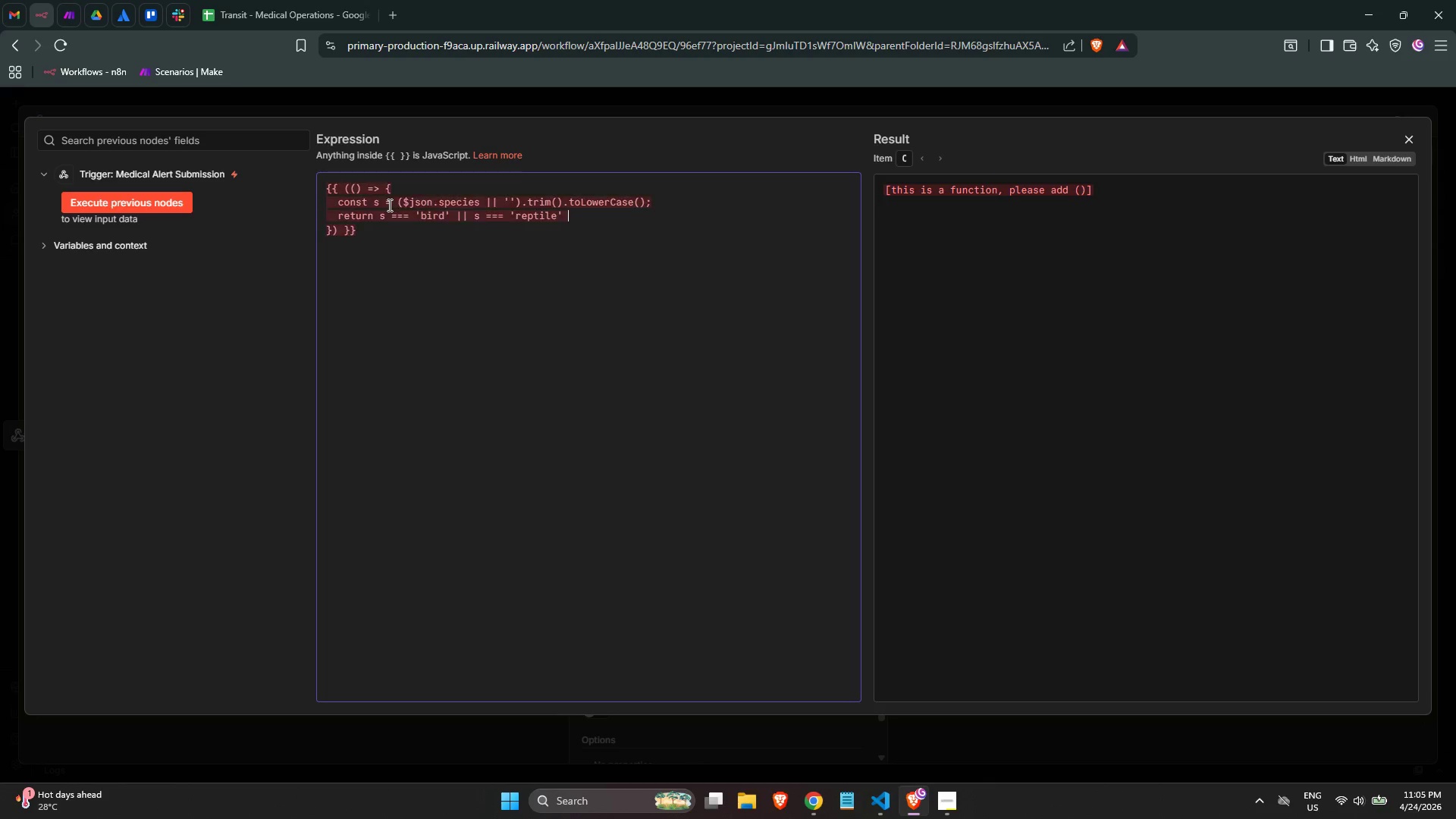 
key(Shift+Backslash)
 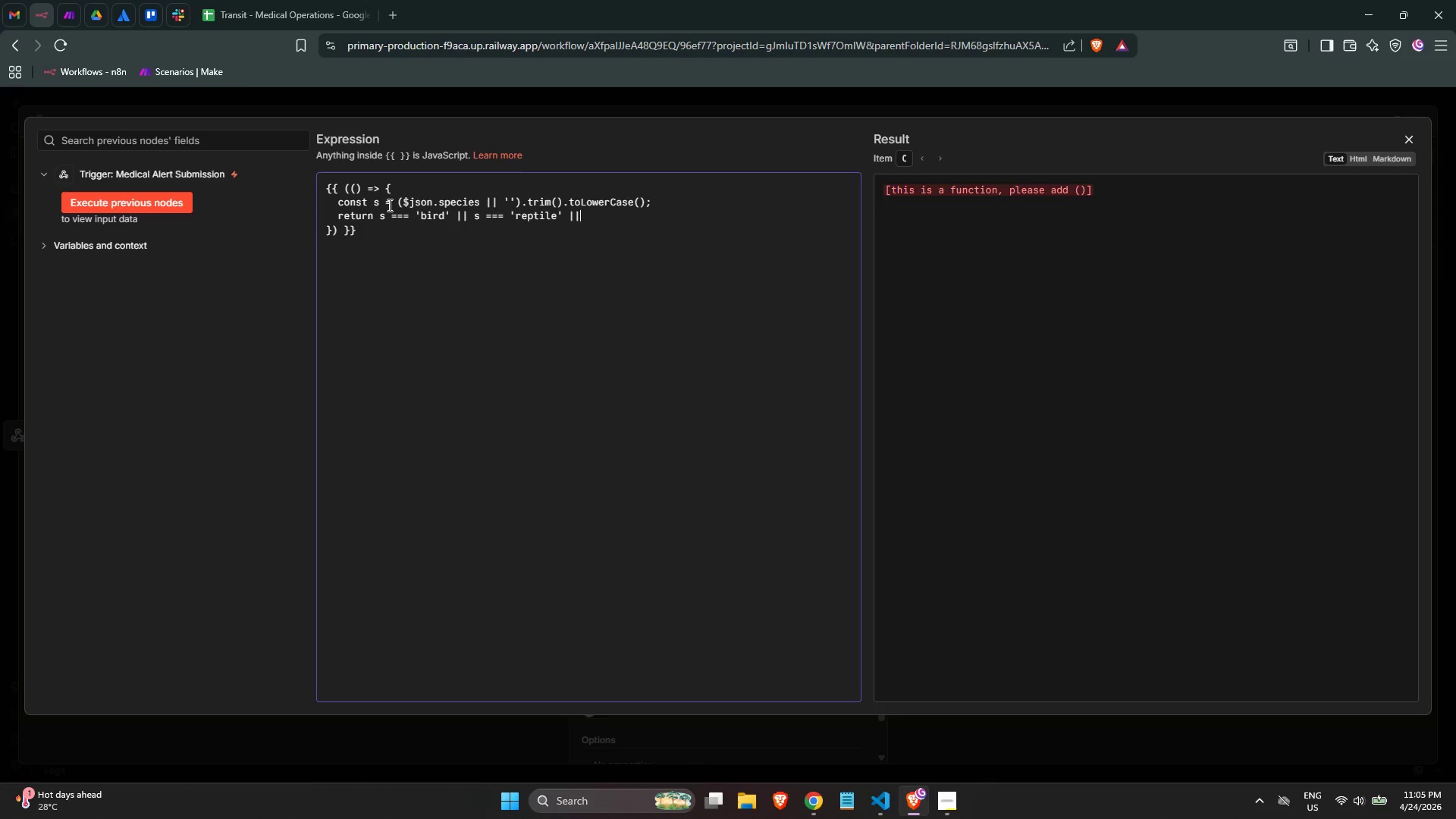 
key(Shift+Backslash)
 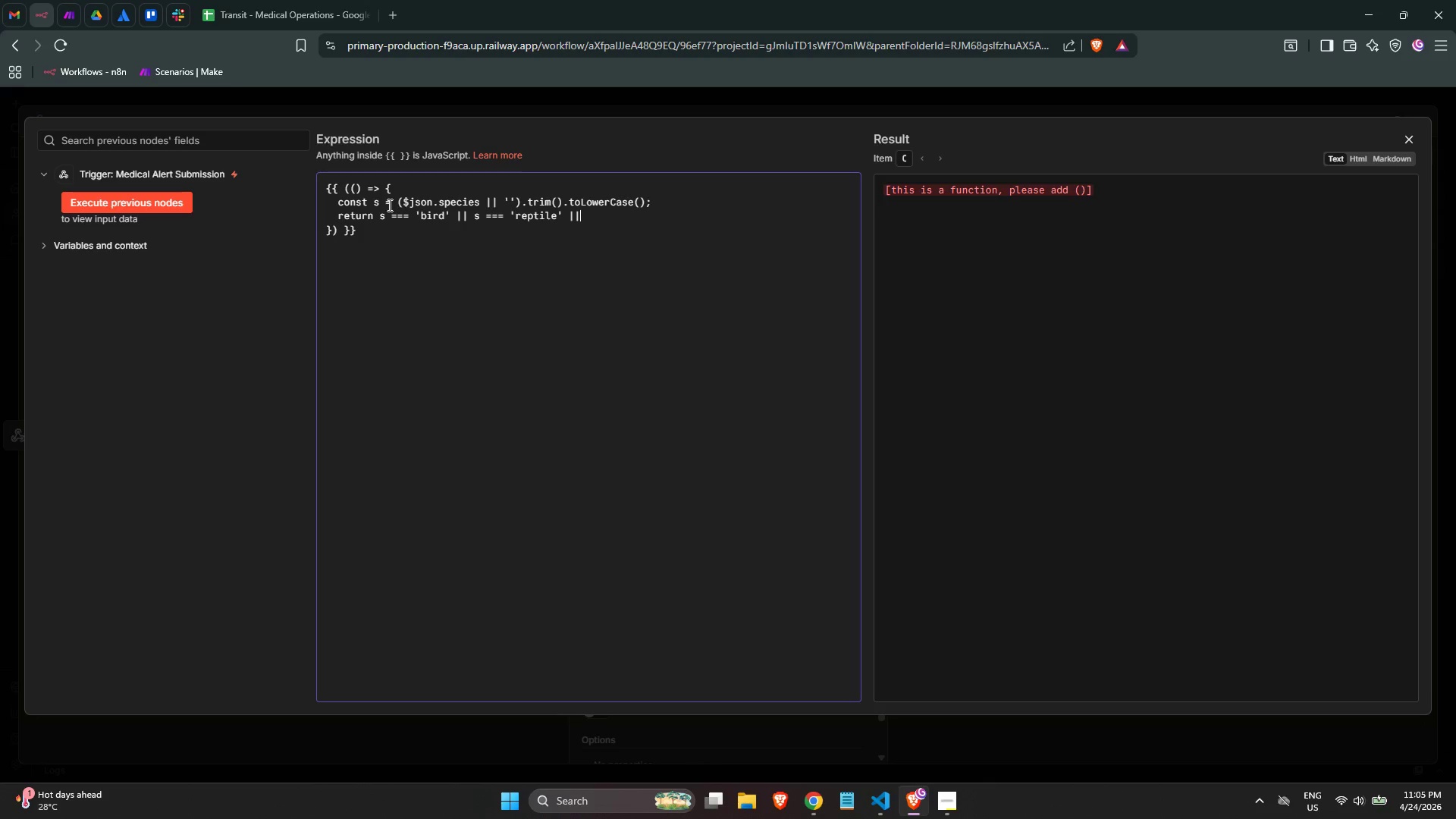 
key(Space)
 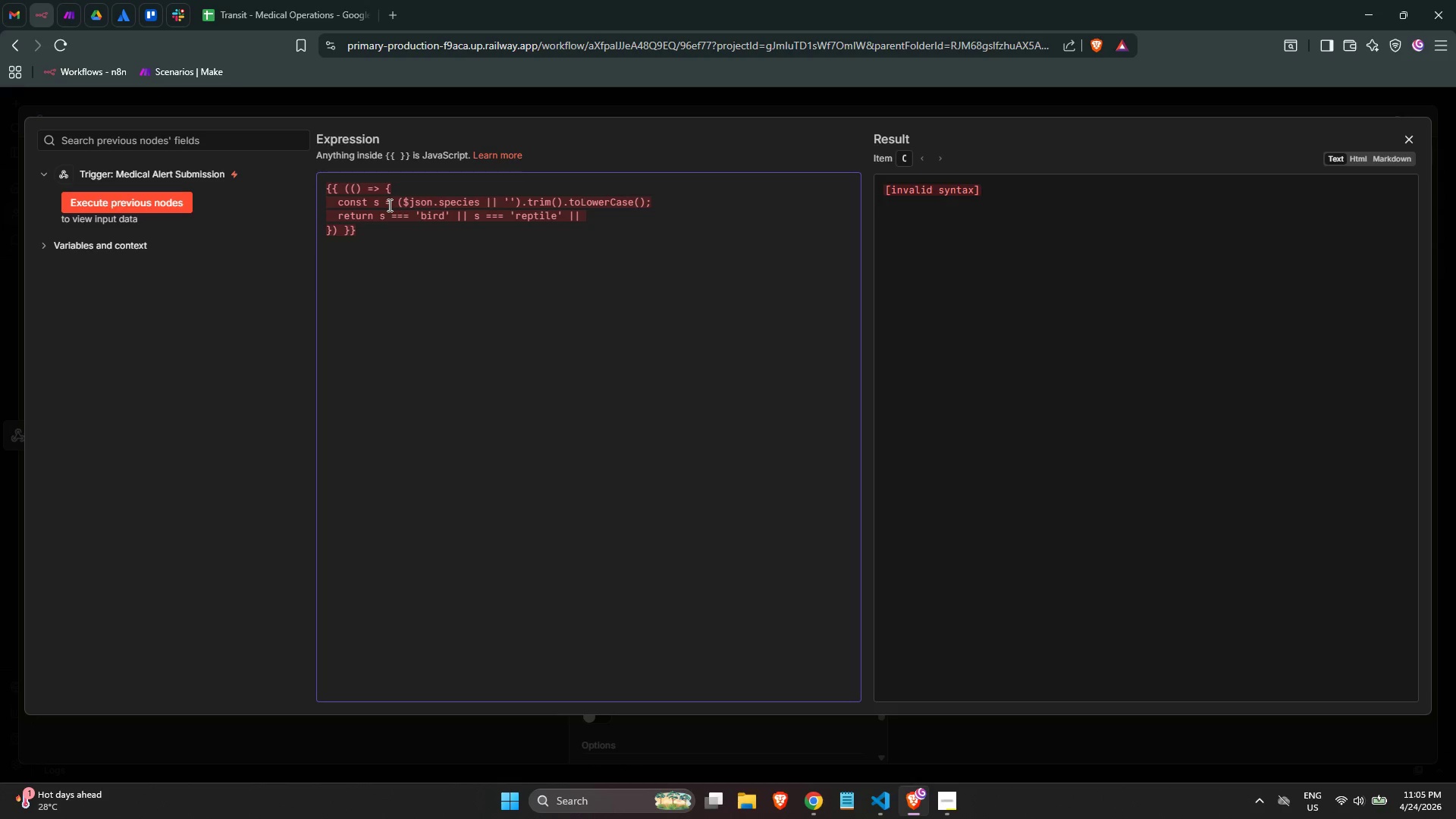 
key(S)
 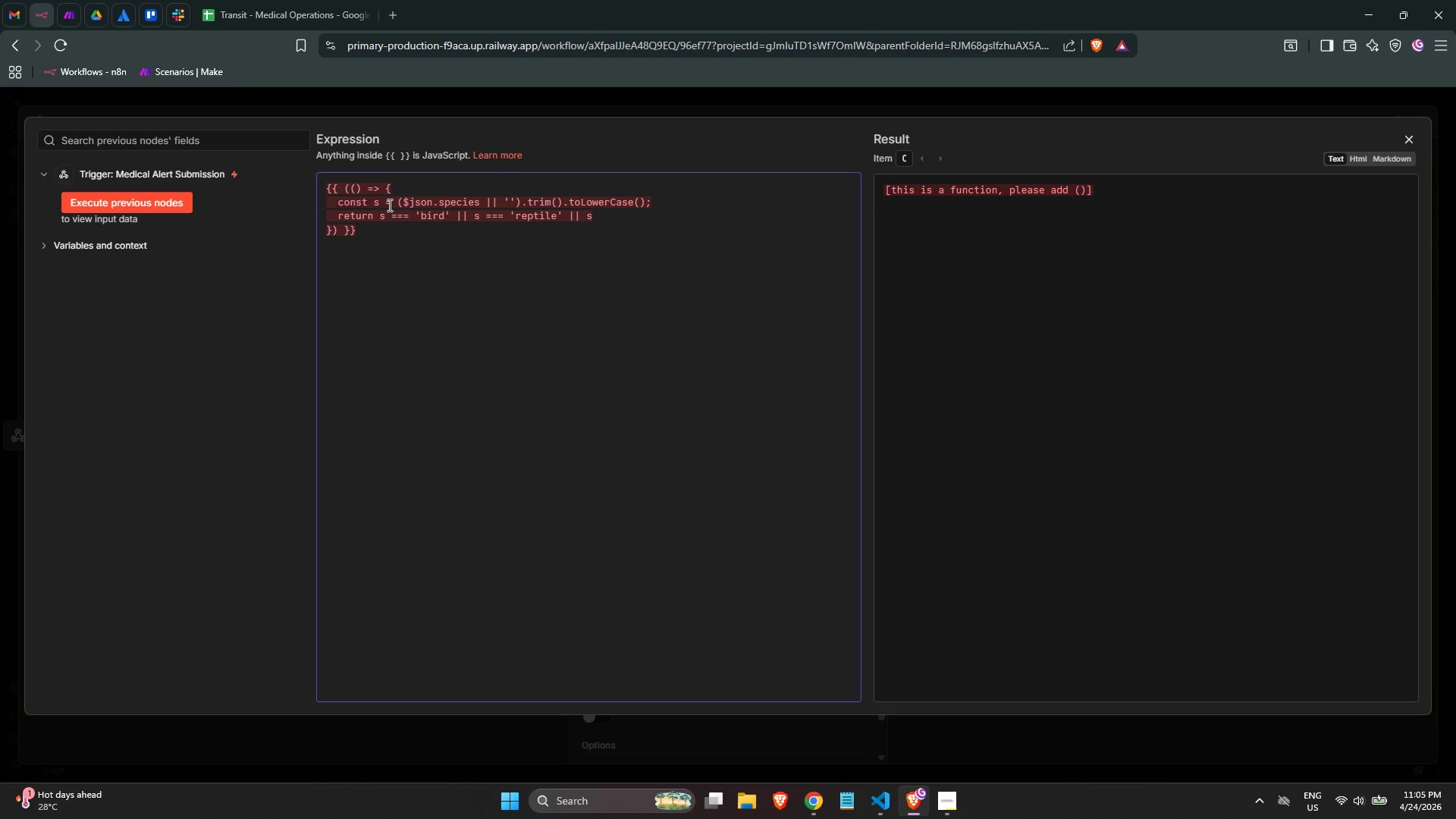 
key(Equal)
 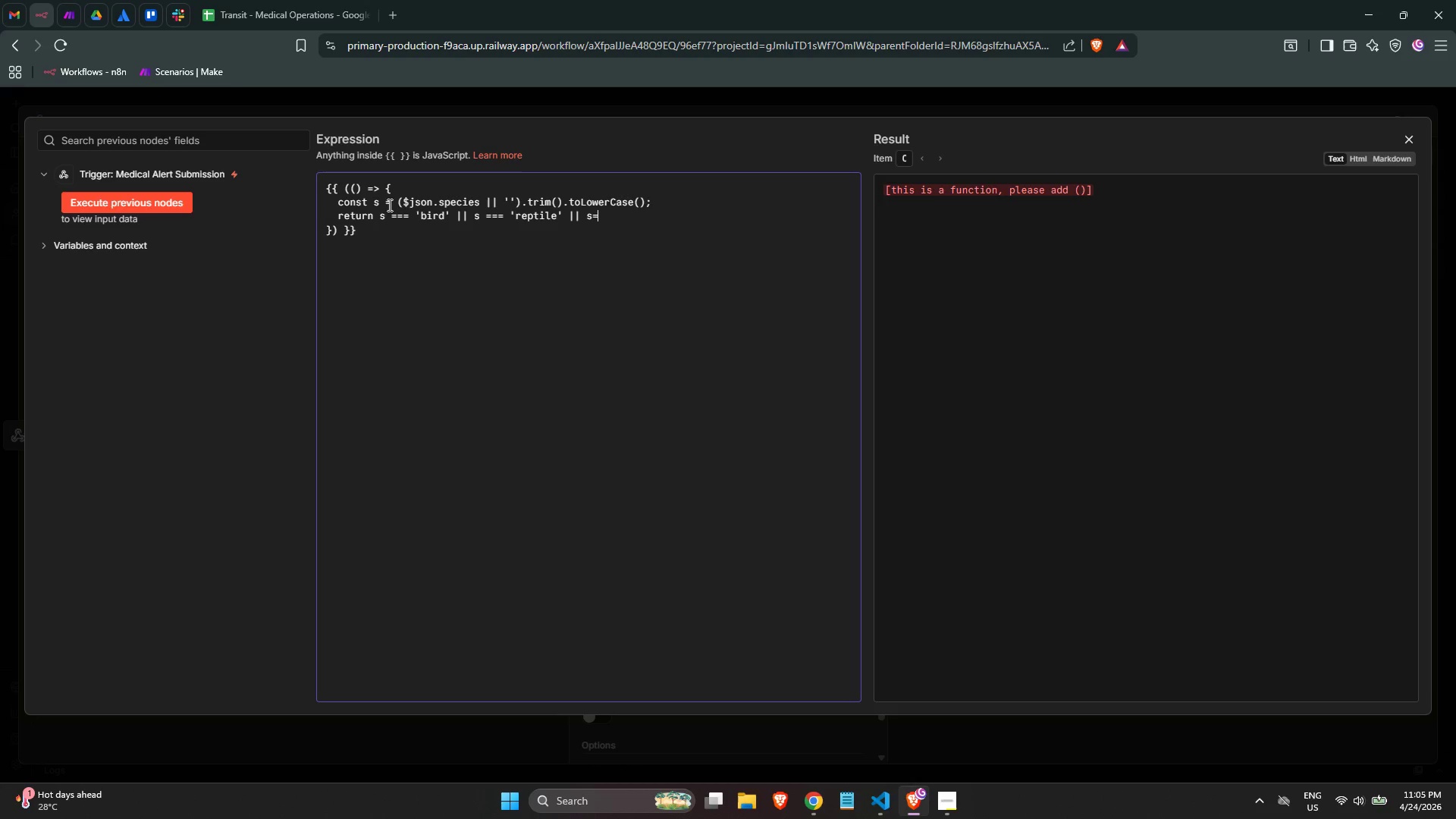 
key(Equal)
 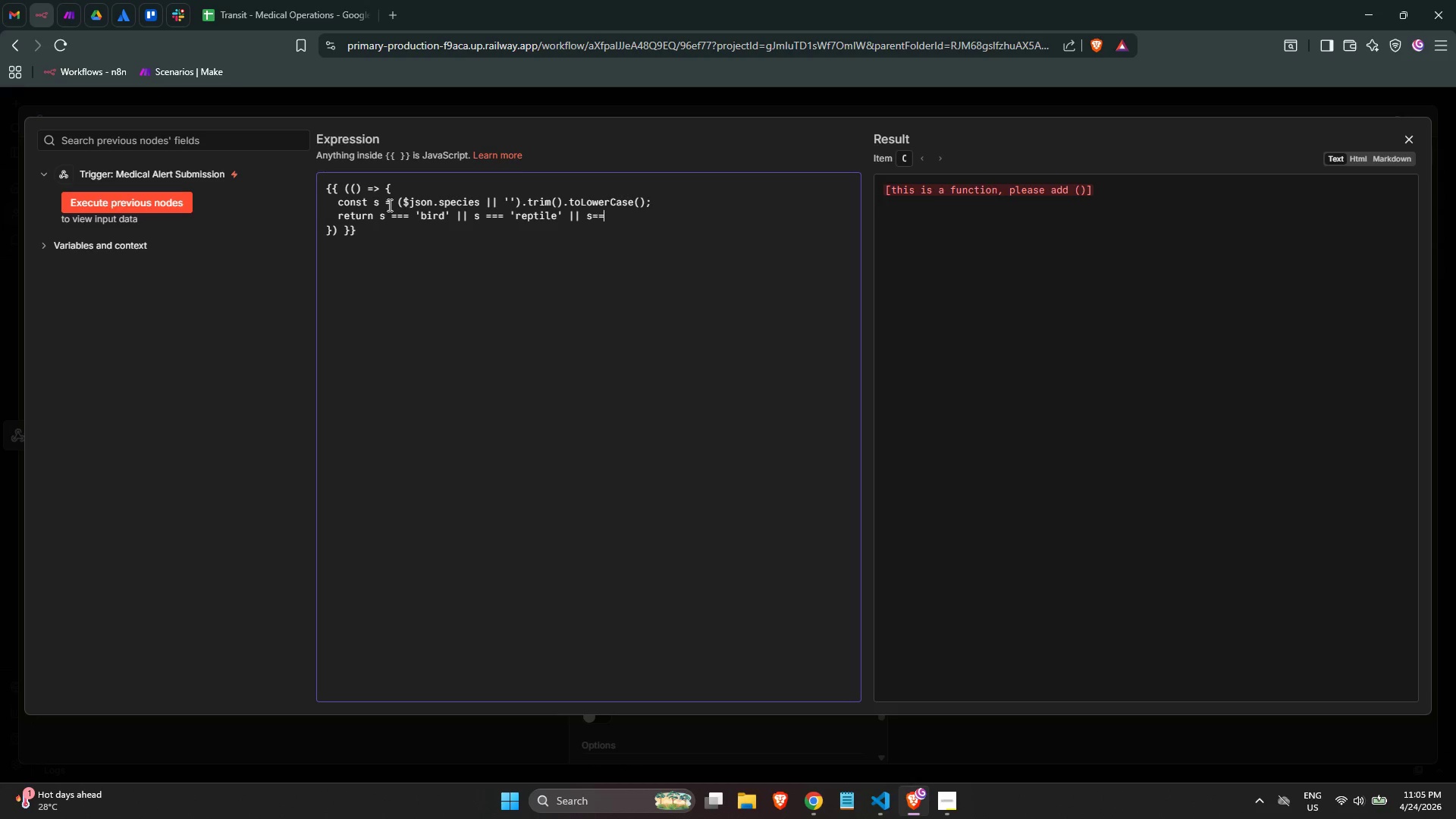 
key(Equal)
 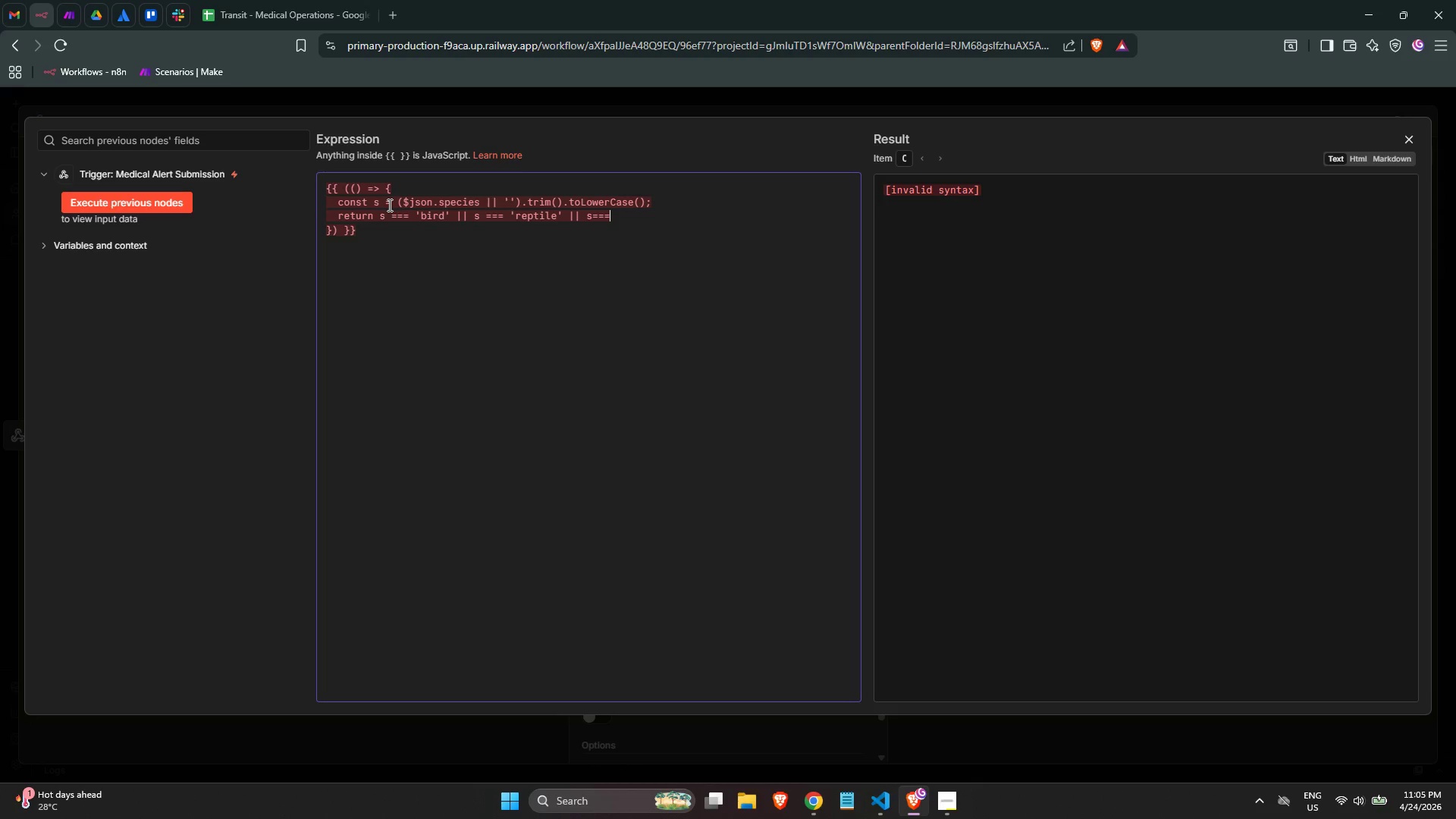 
key(Backspace)
 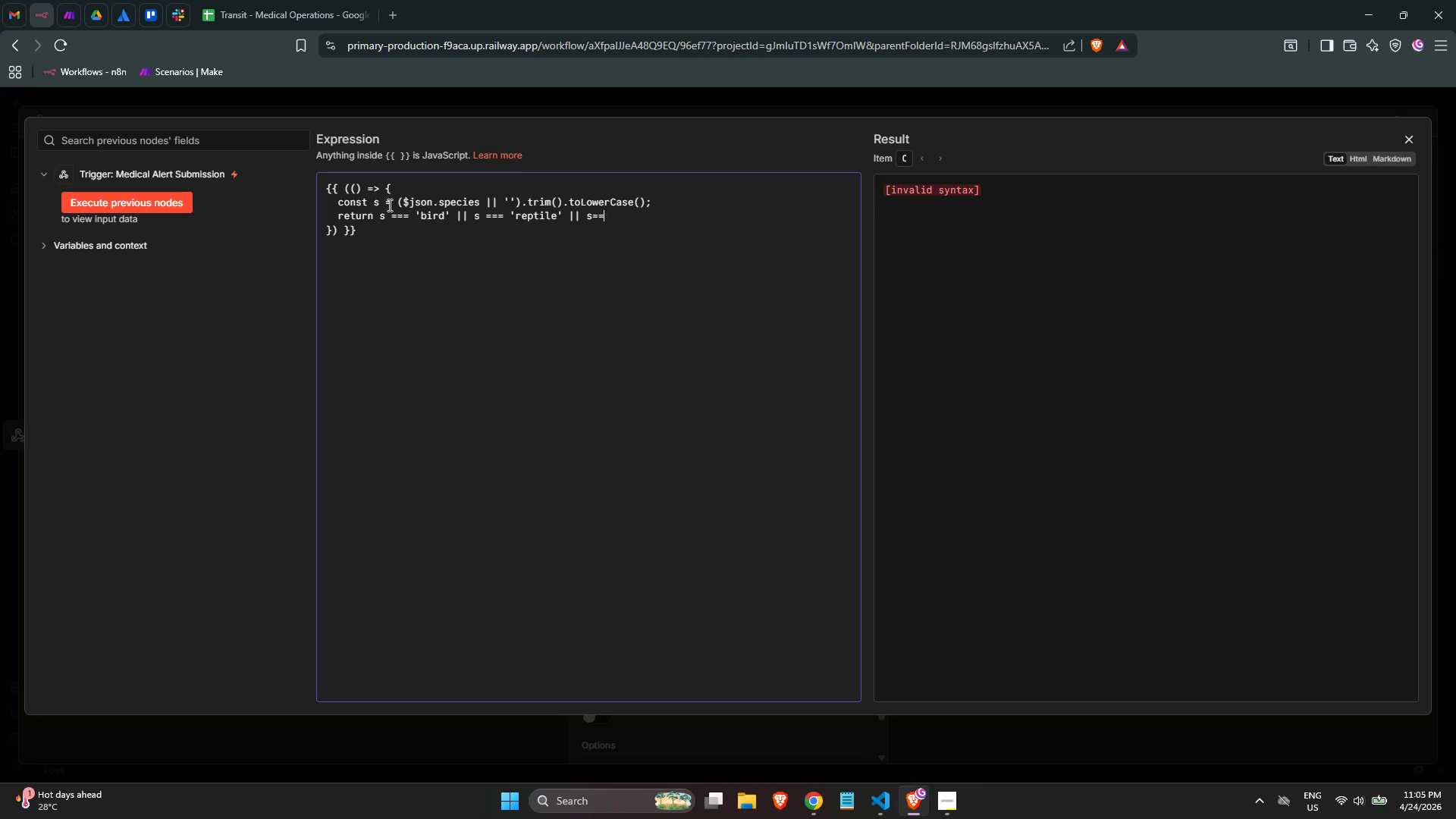 
key(Backspace)
 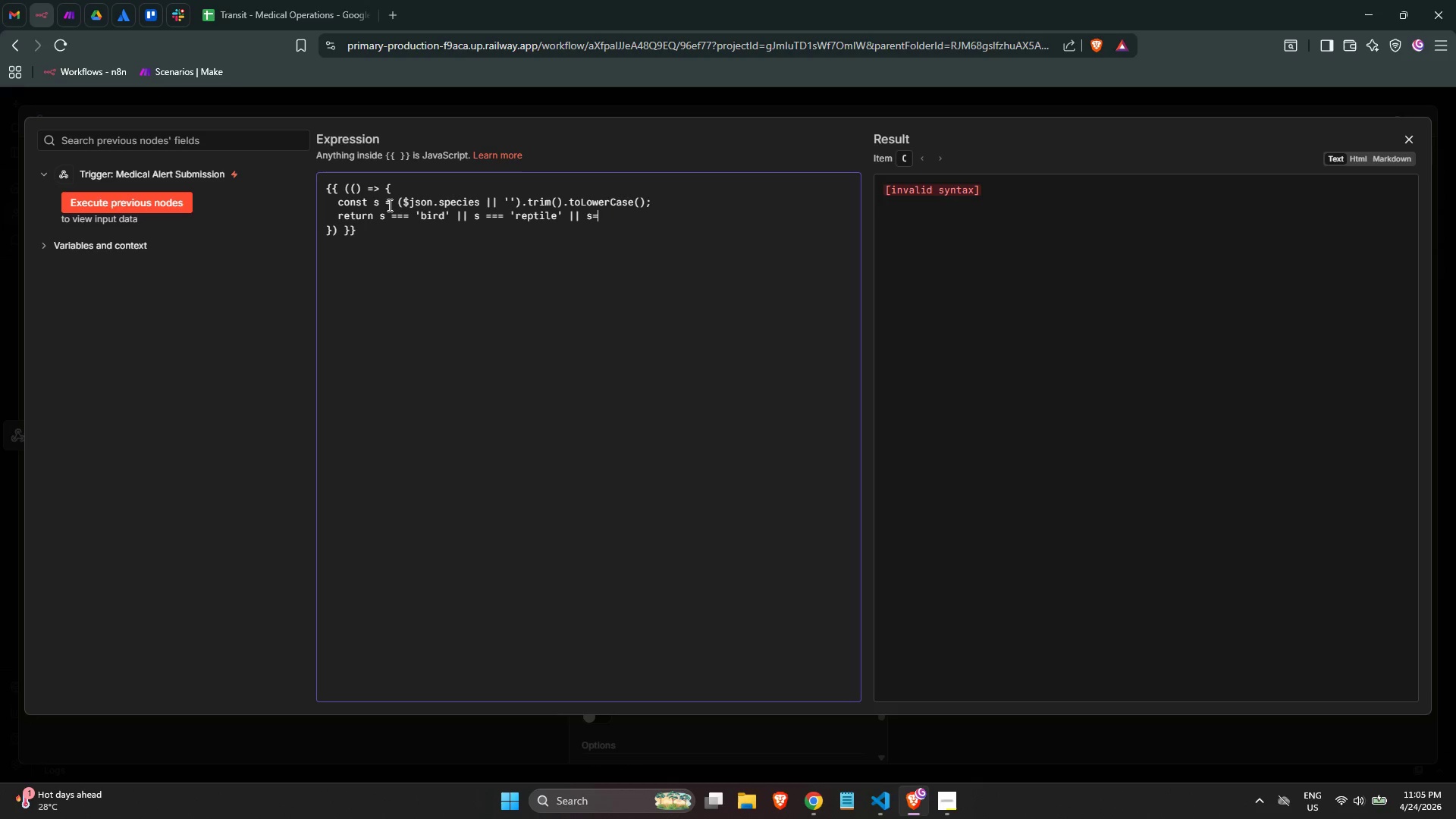 
key(Backspace)
 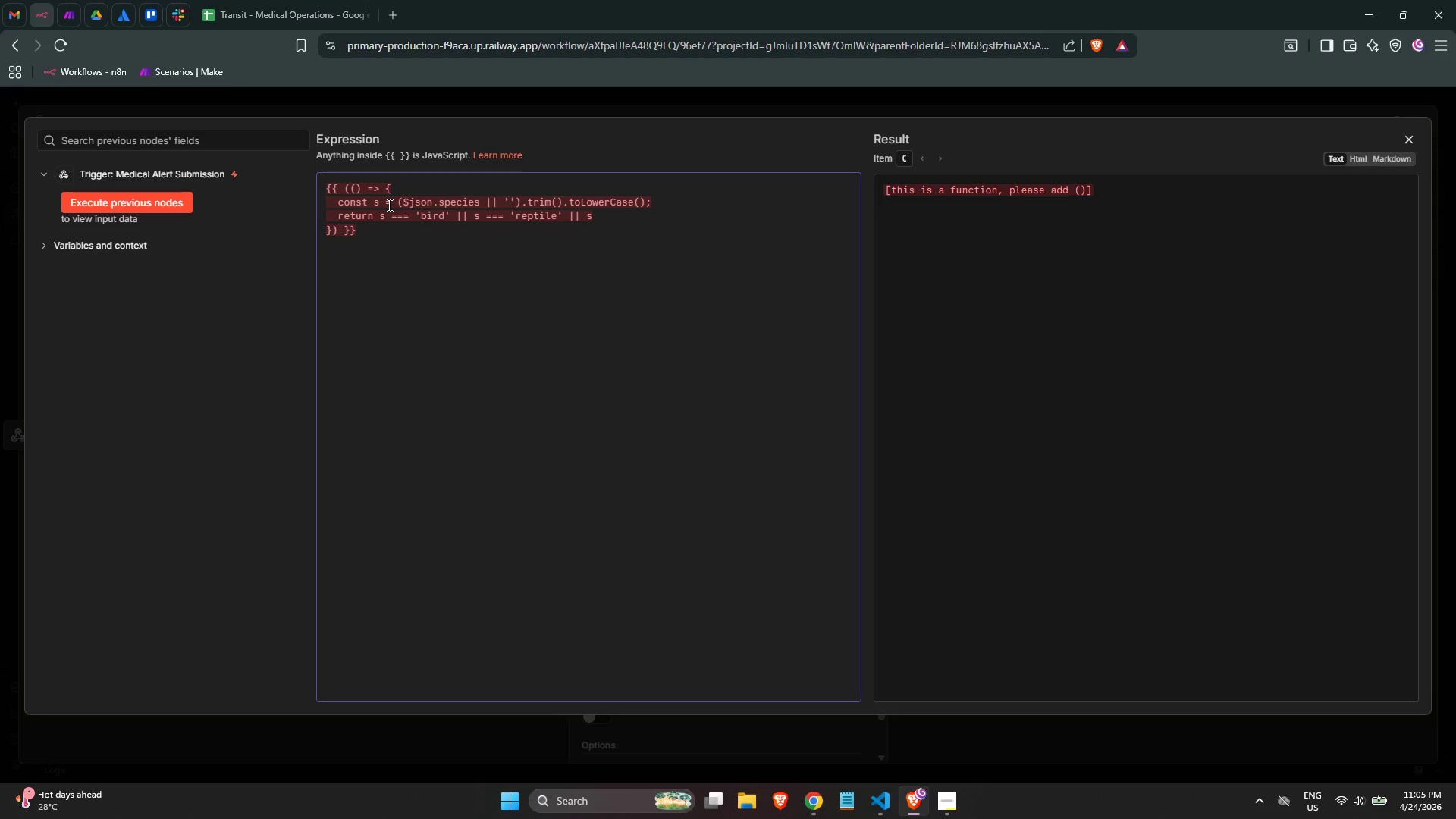 
key(Space)
 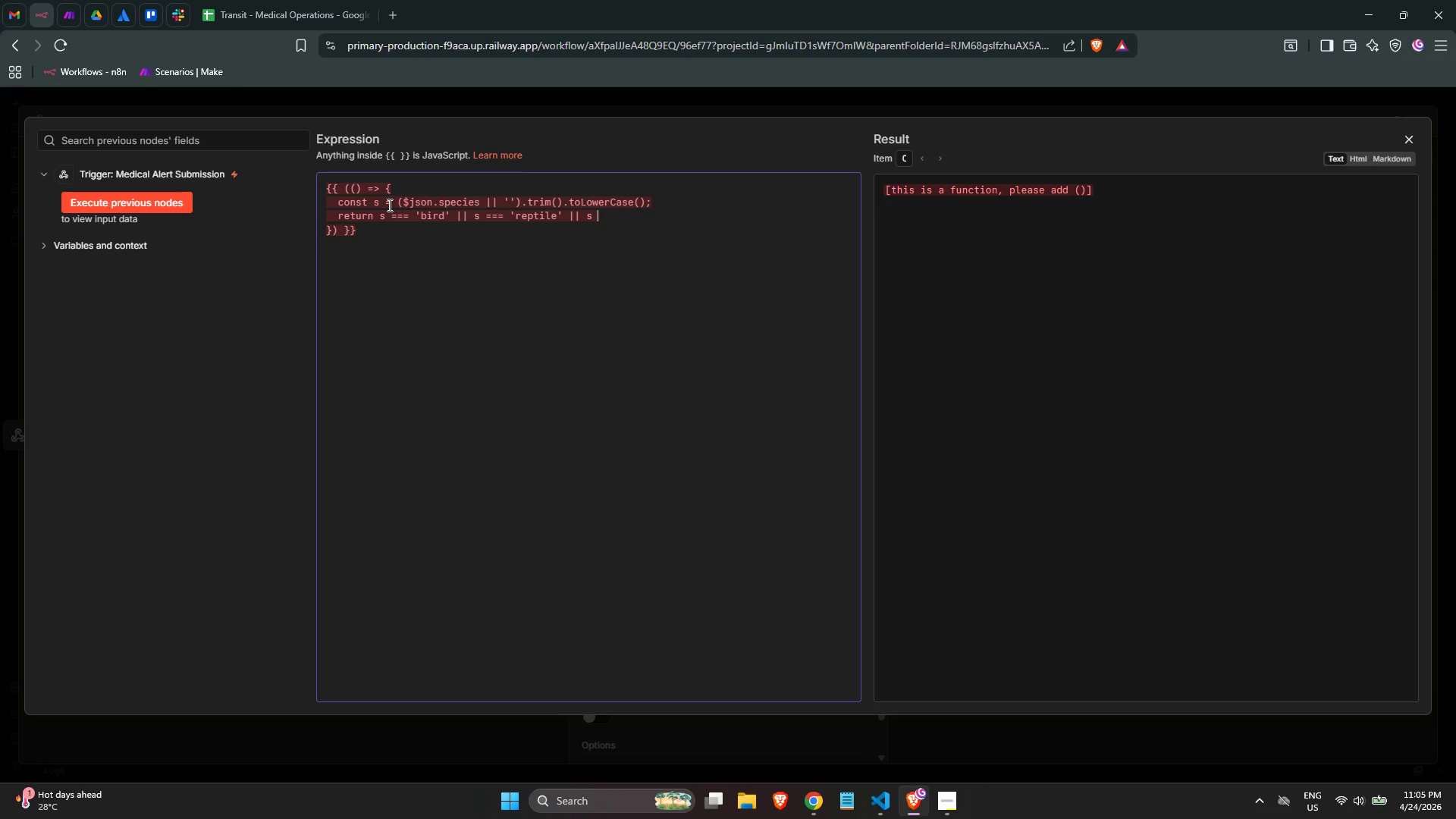 
key(Equal)
 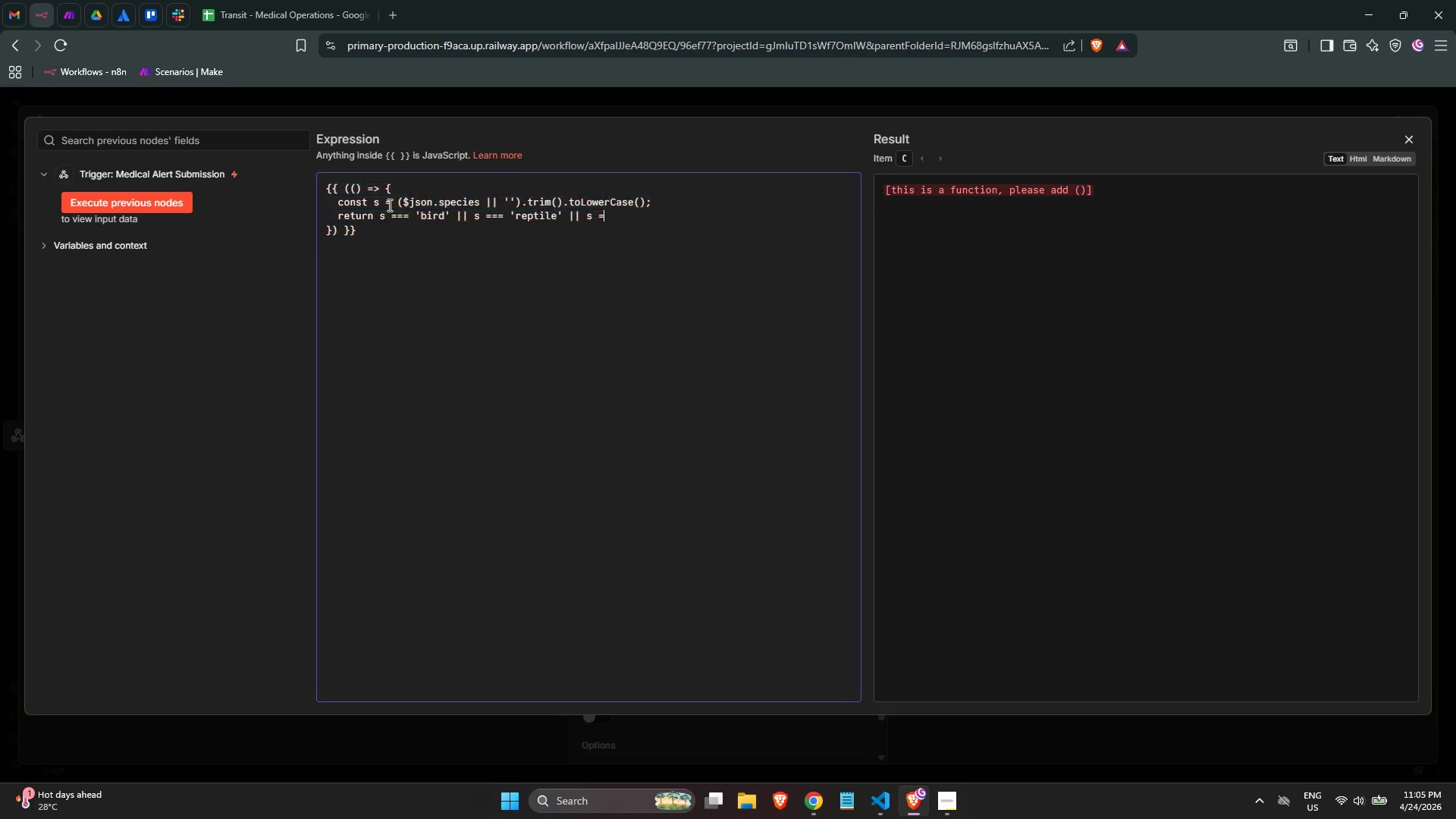 
key(Equal)
 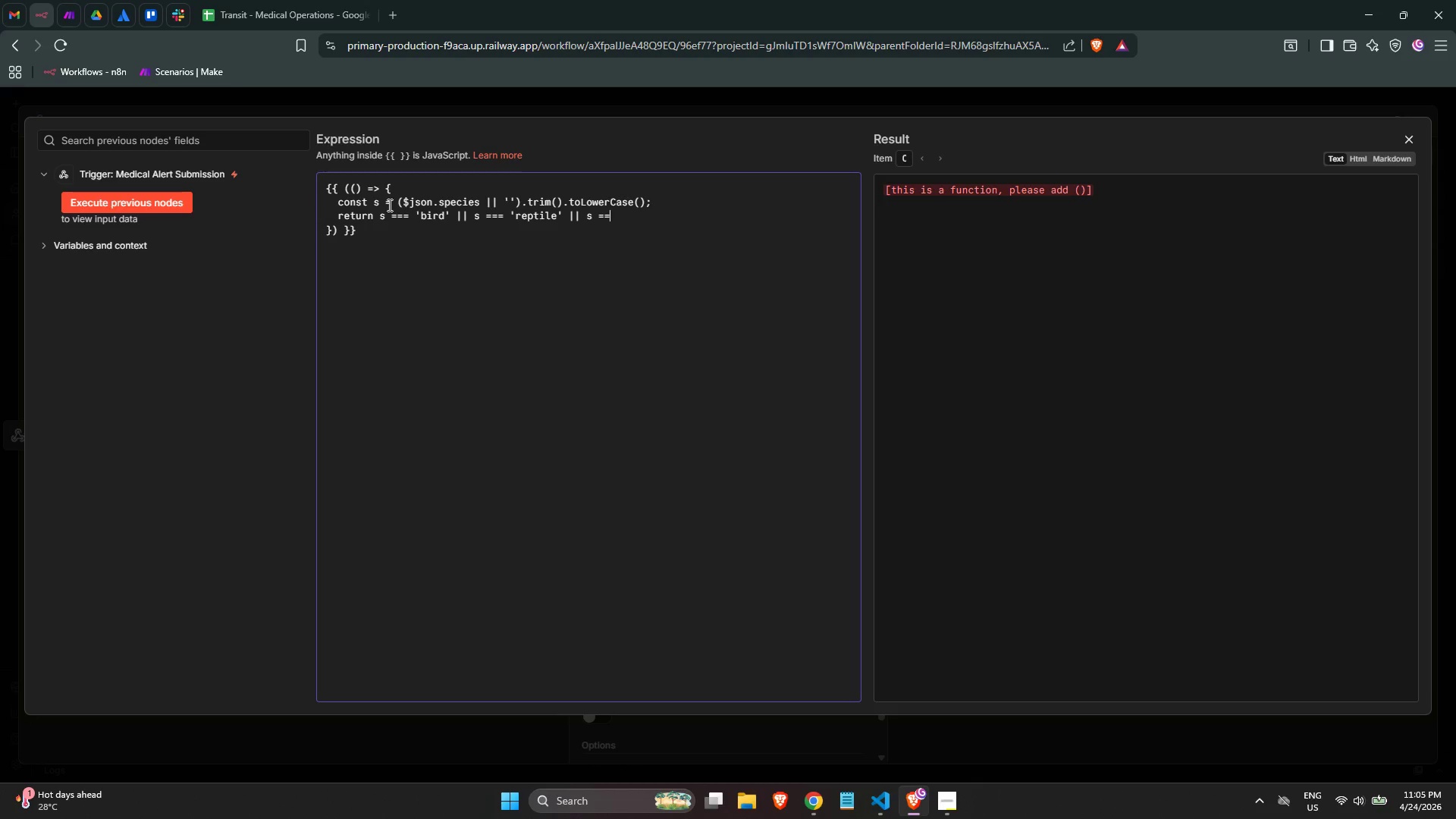 
key(Equal)
 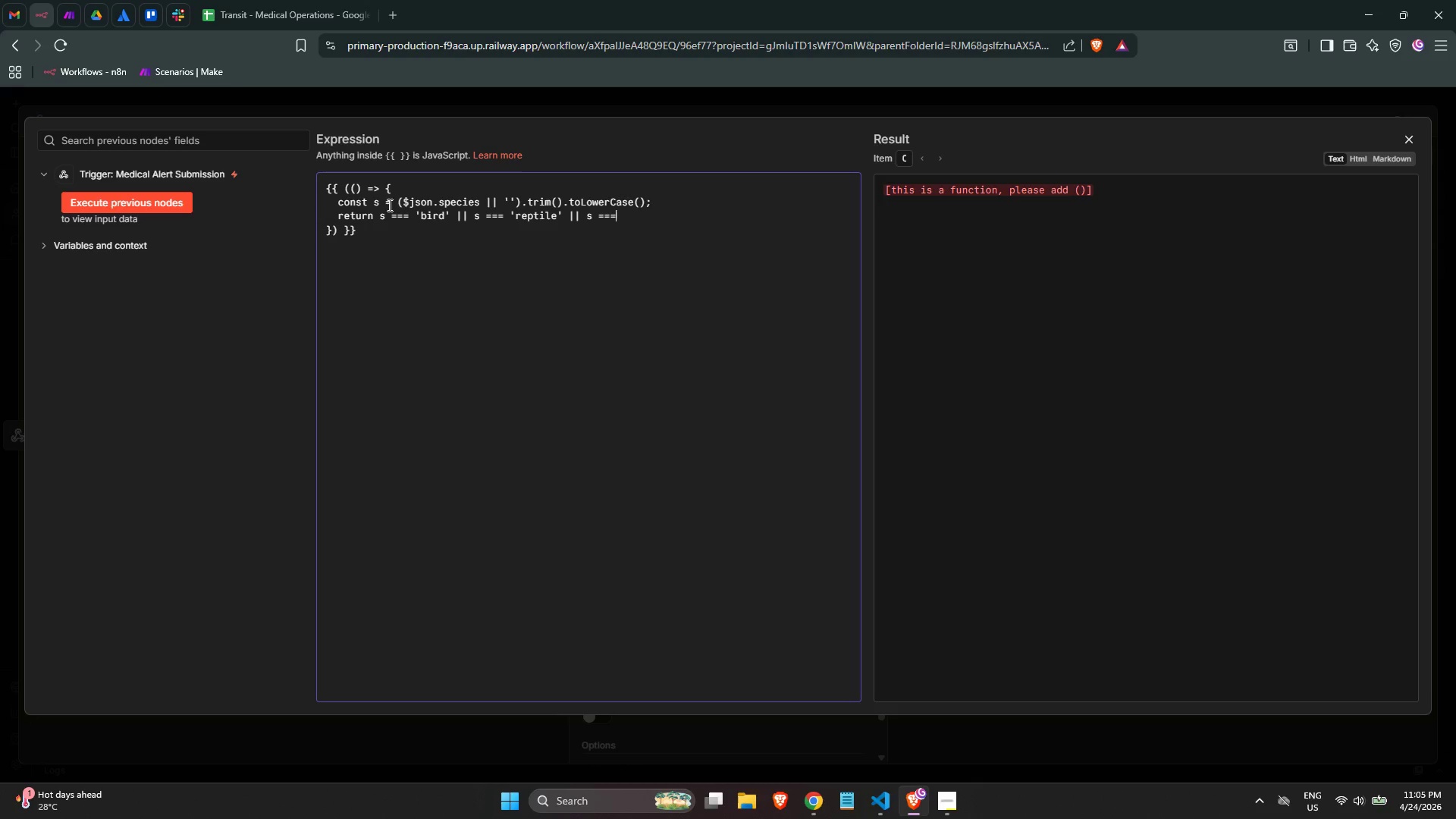 
key(Equal)
 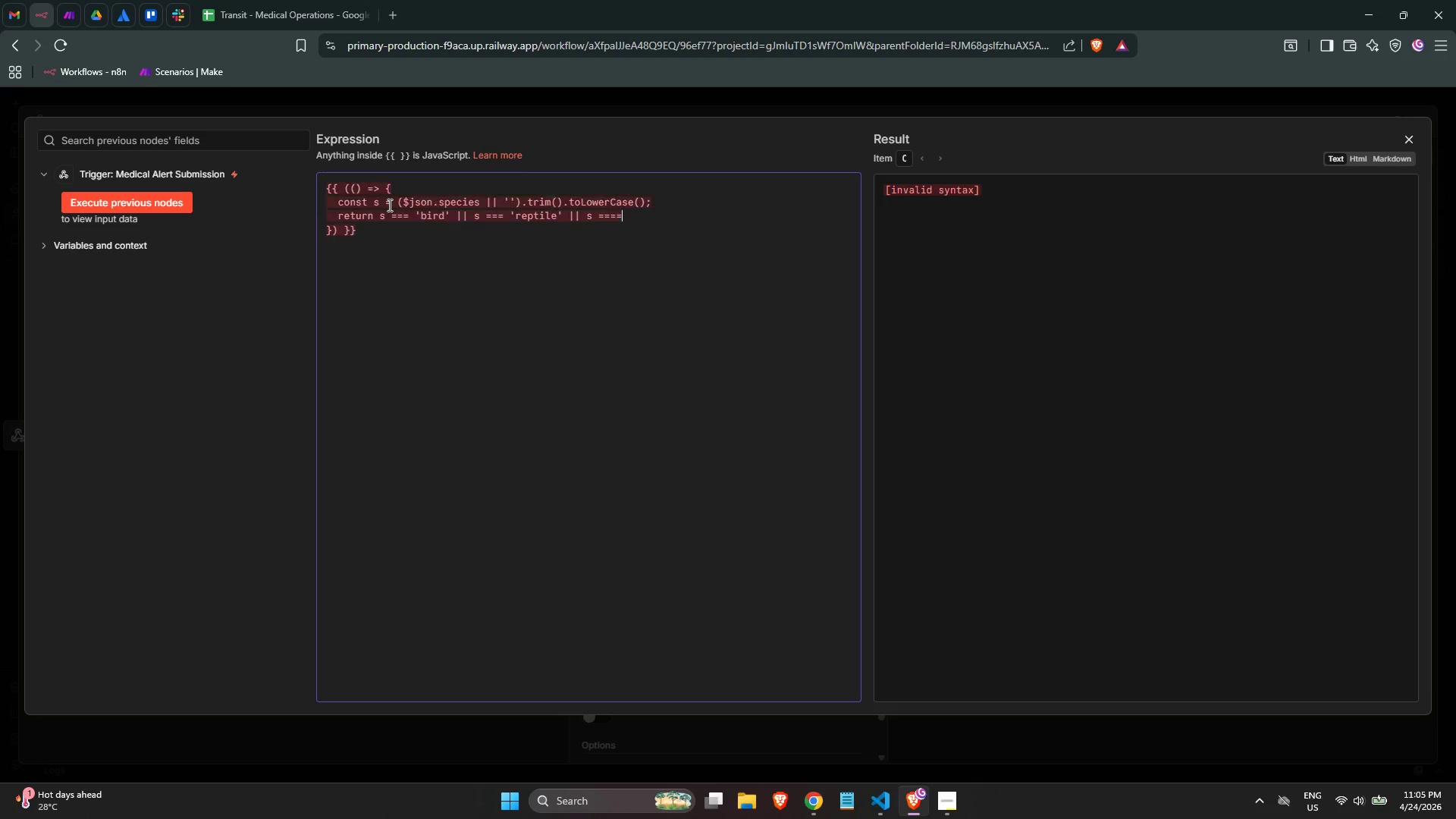 
key(Backspace)
 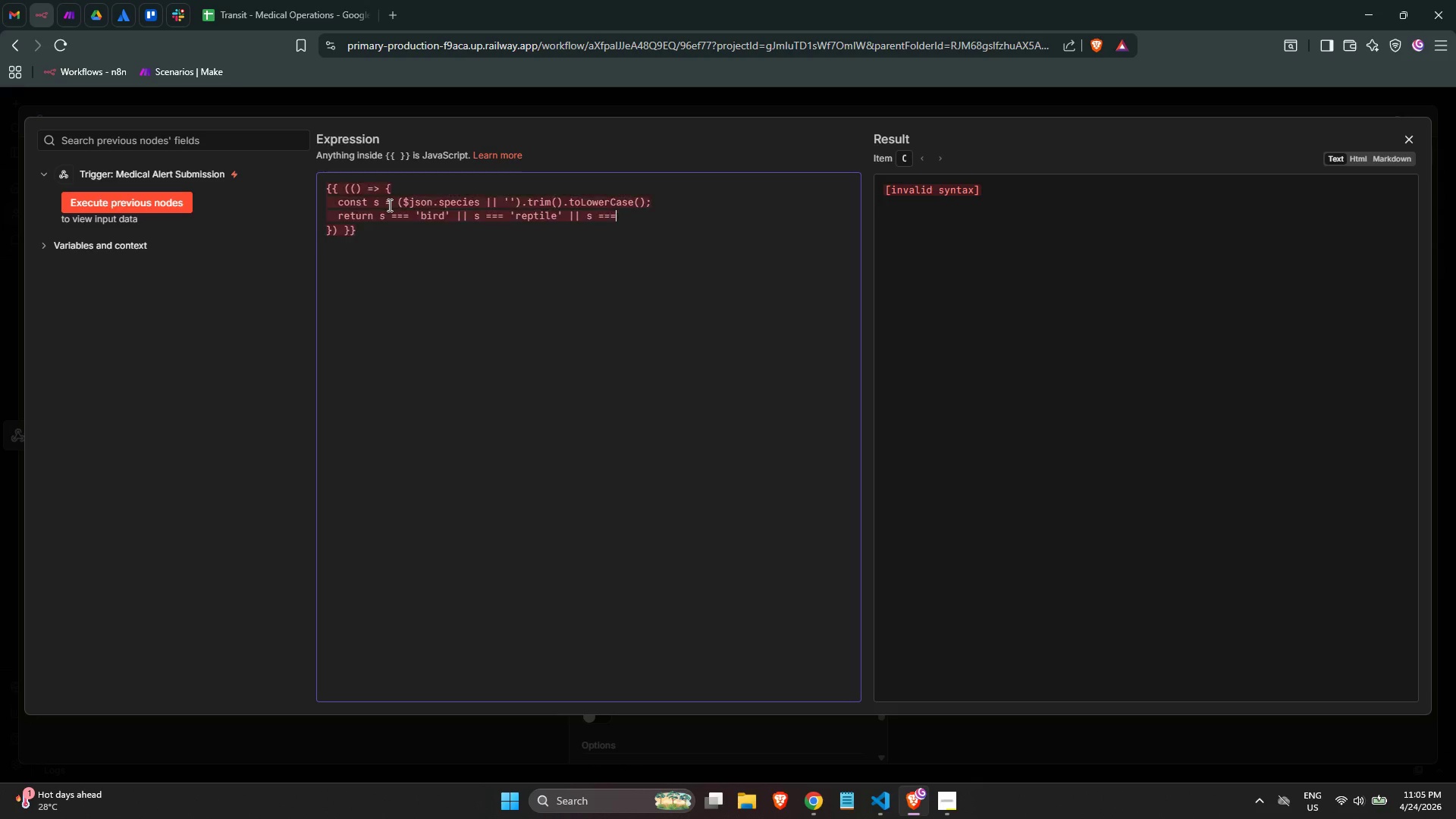 
key(Space)
 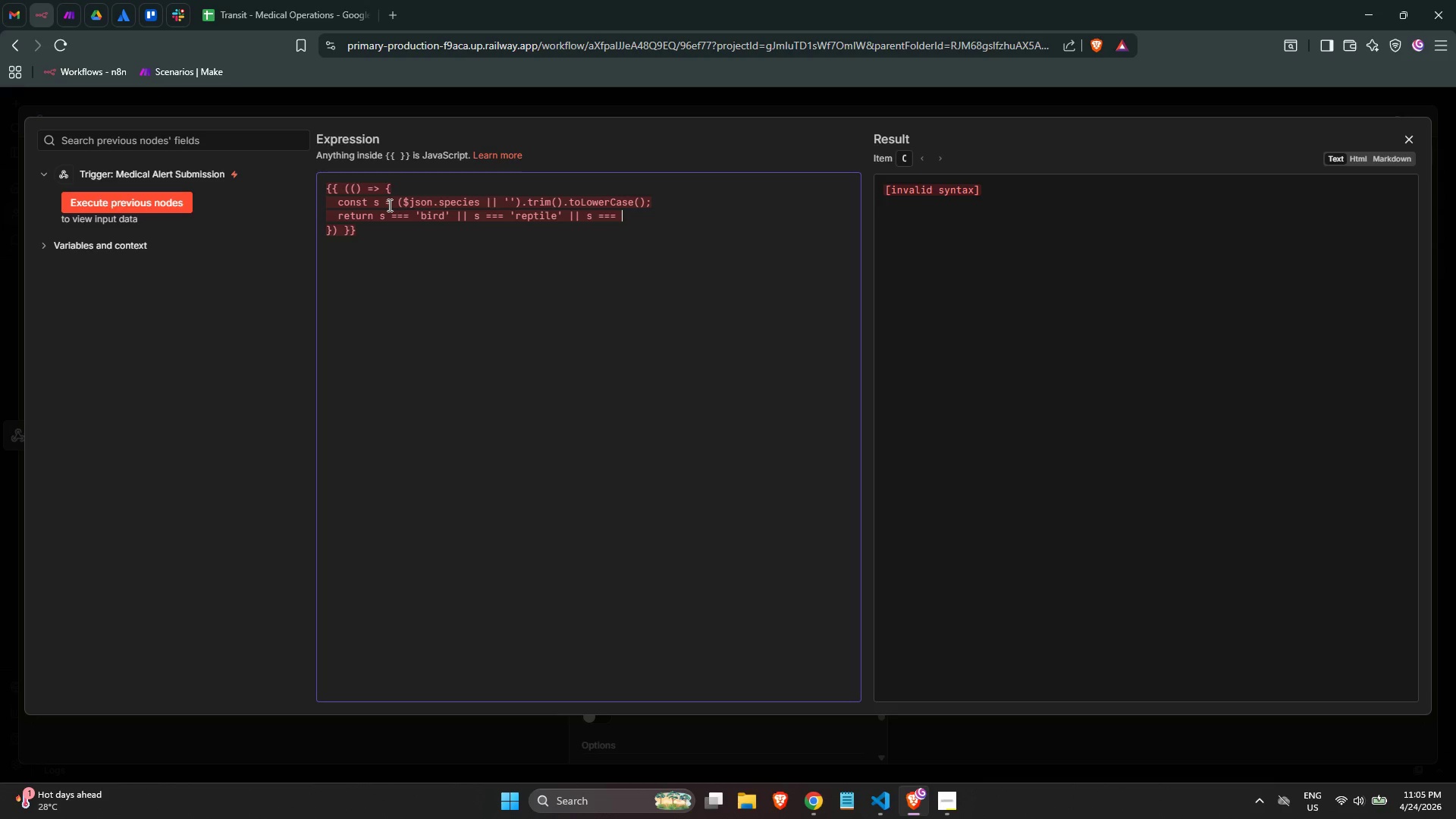 
wait(6.27)
 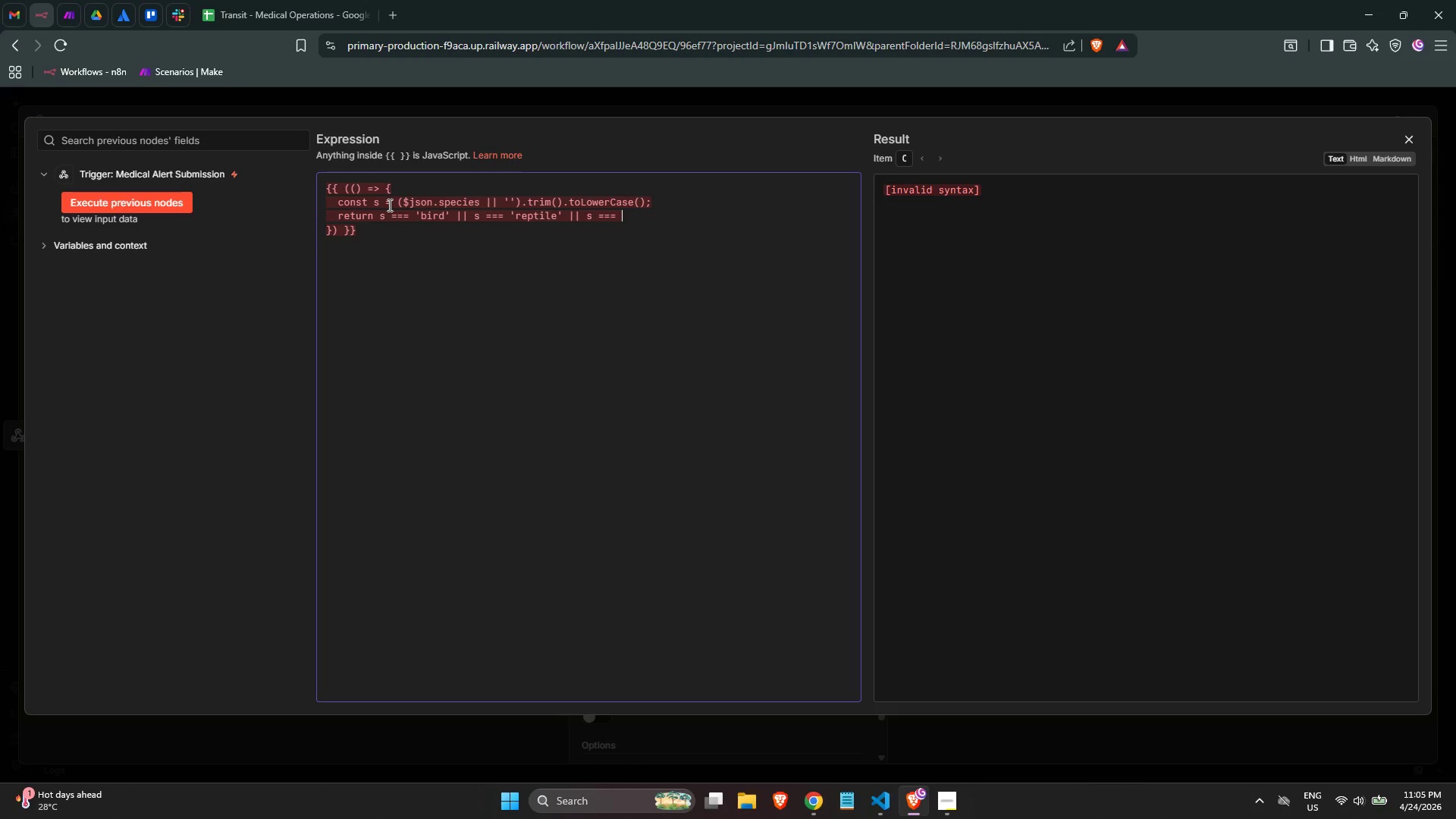 
type('rabbt)
key(Backspace)
type(it)
 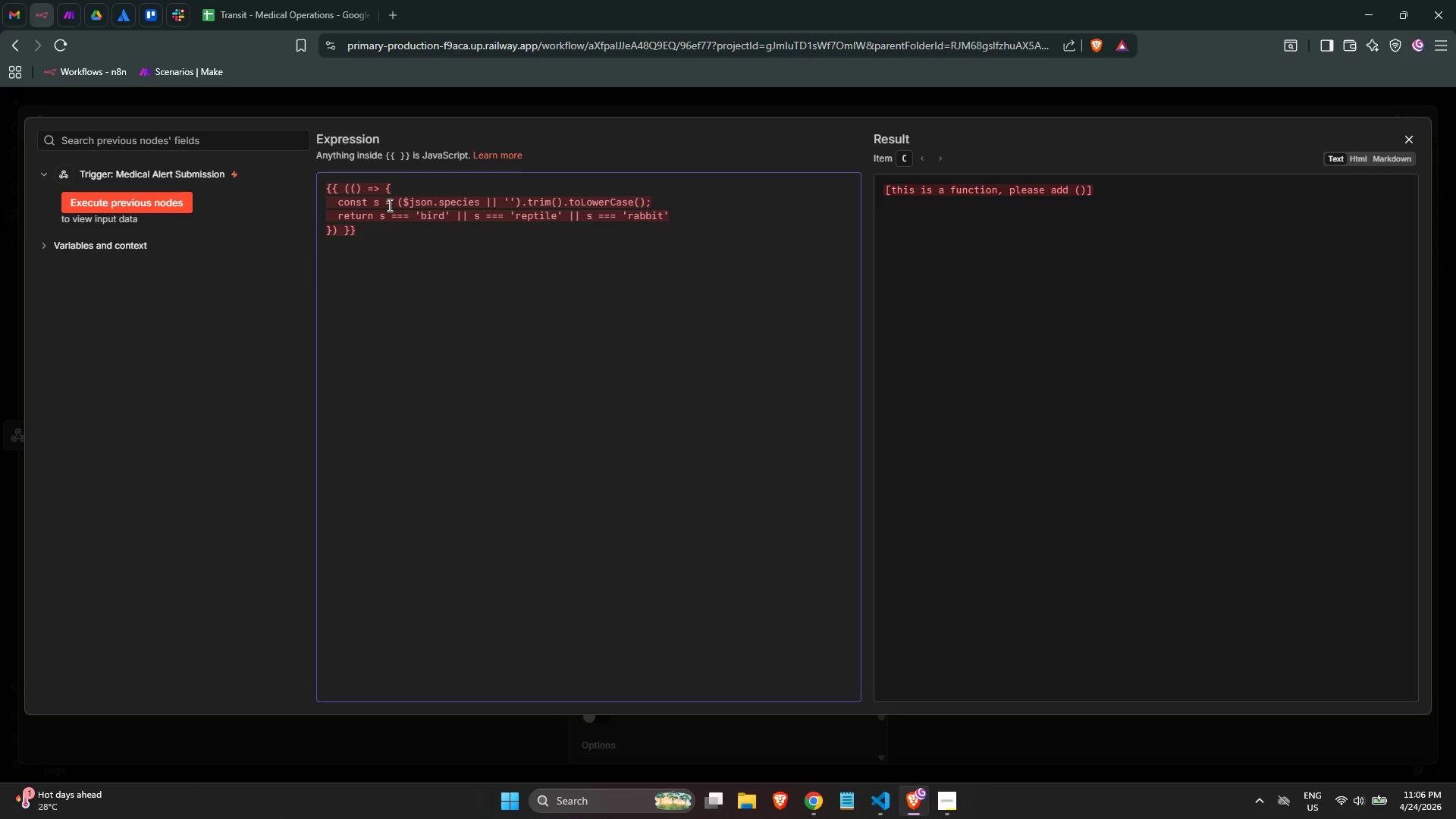 
key(ArrowRight)
 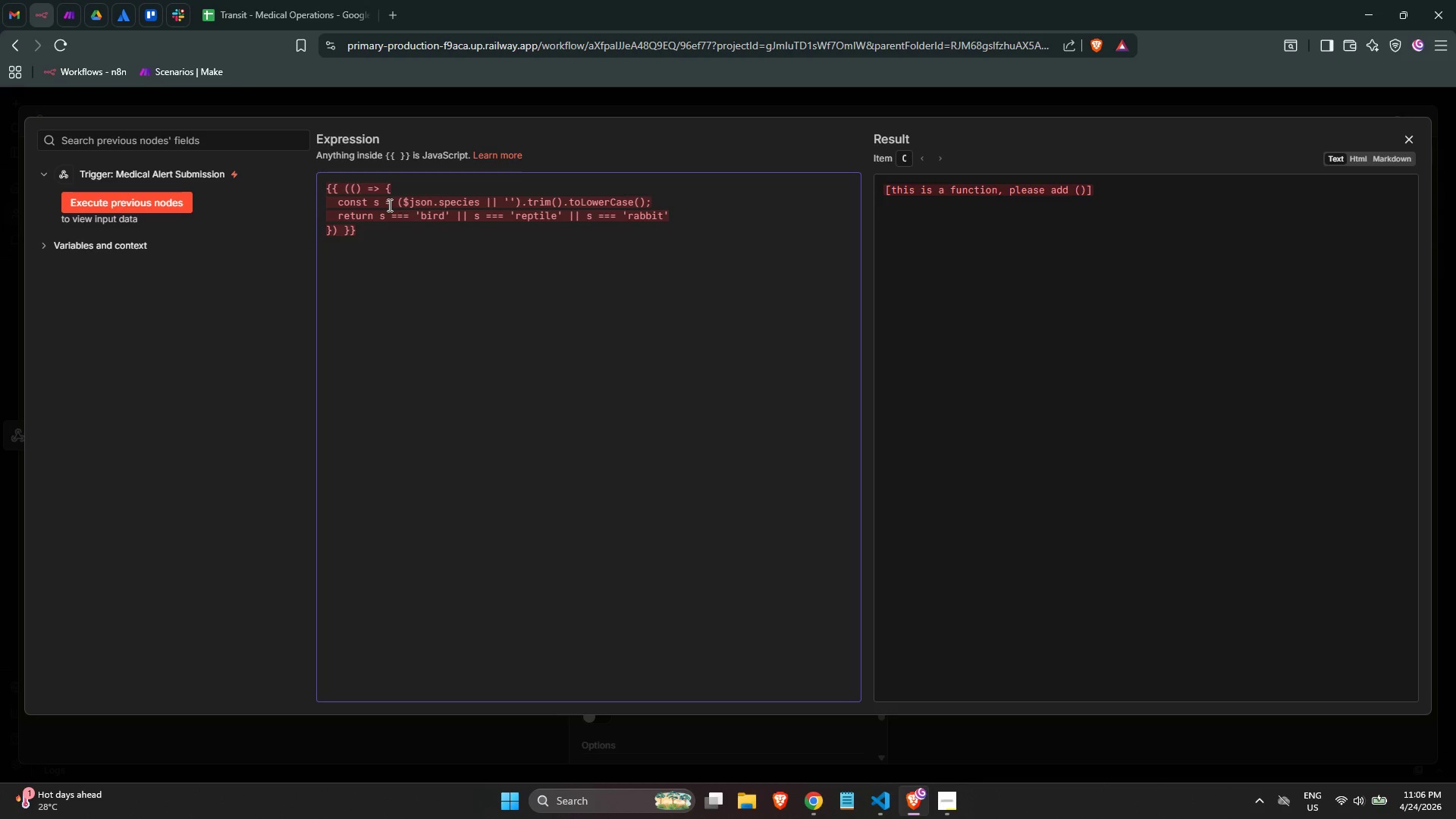 
type( || s === 'other exotic)
 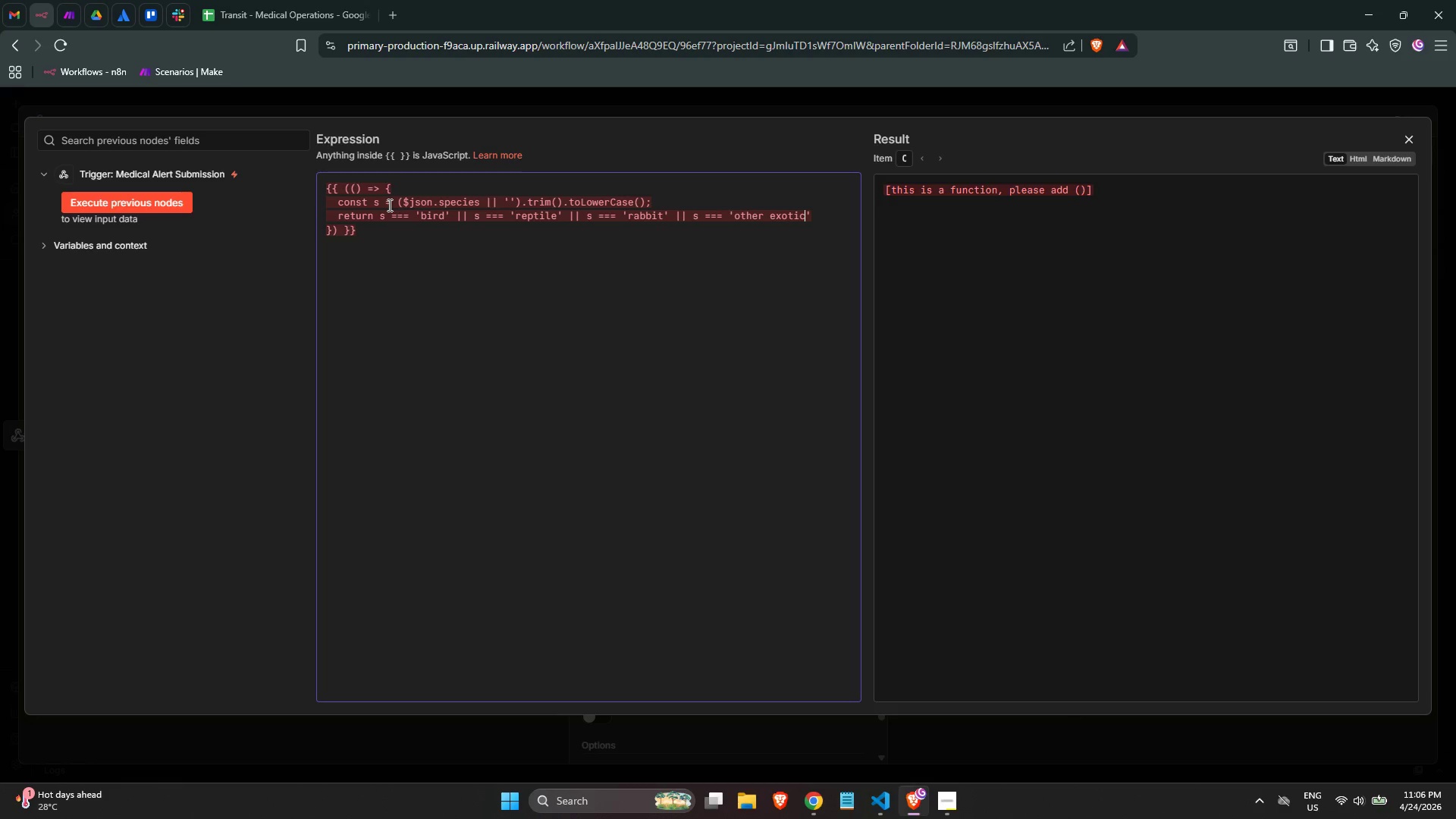 
key(ArrowRight)
 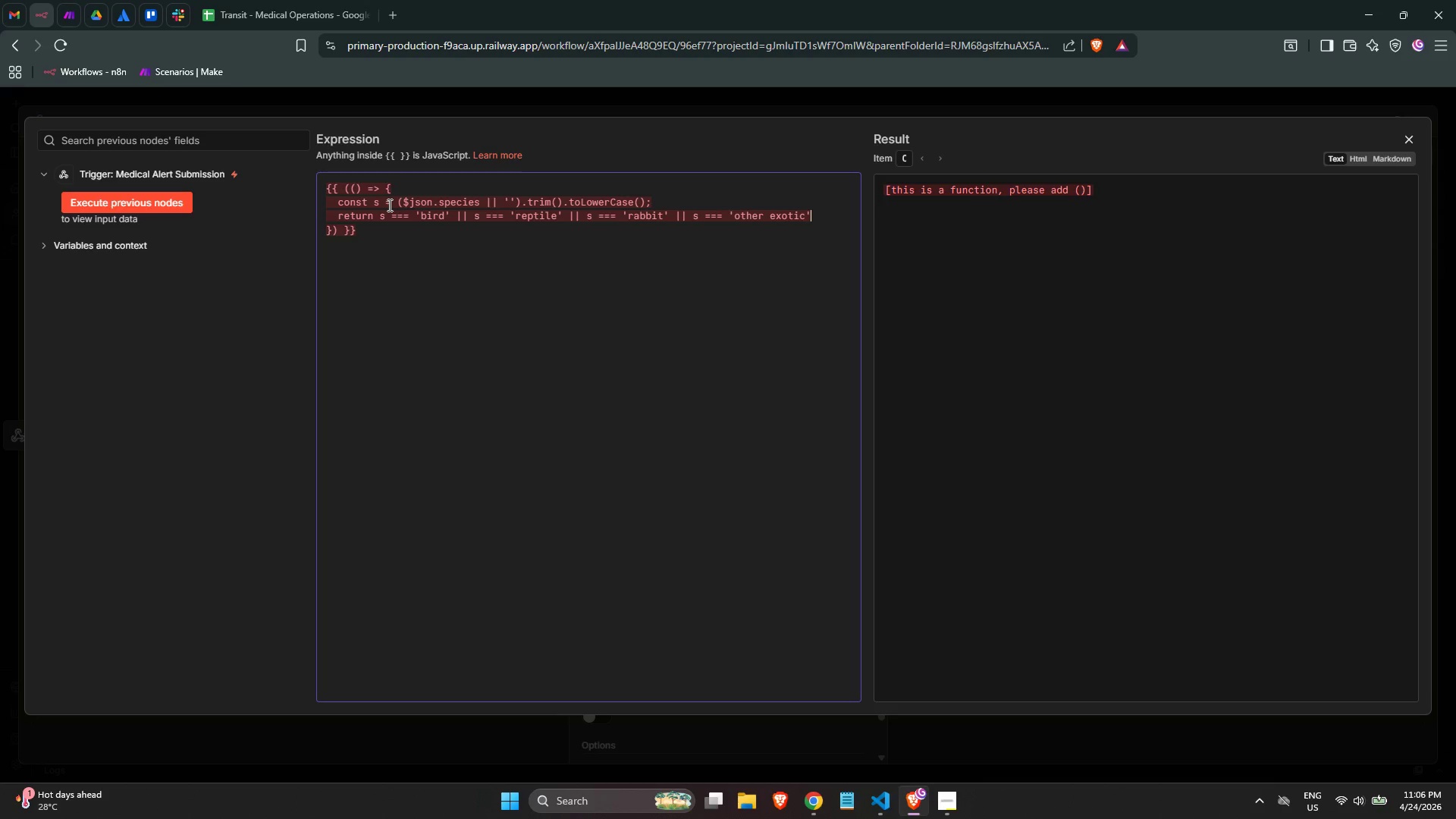 
key(Semicolon)
 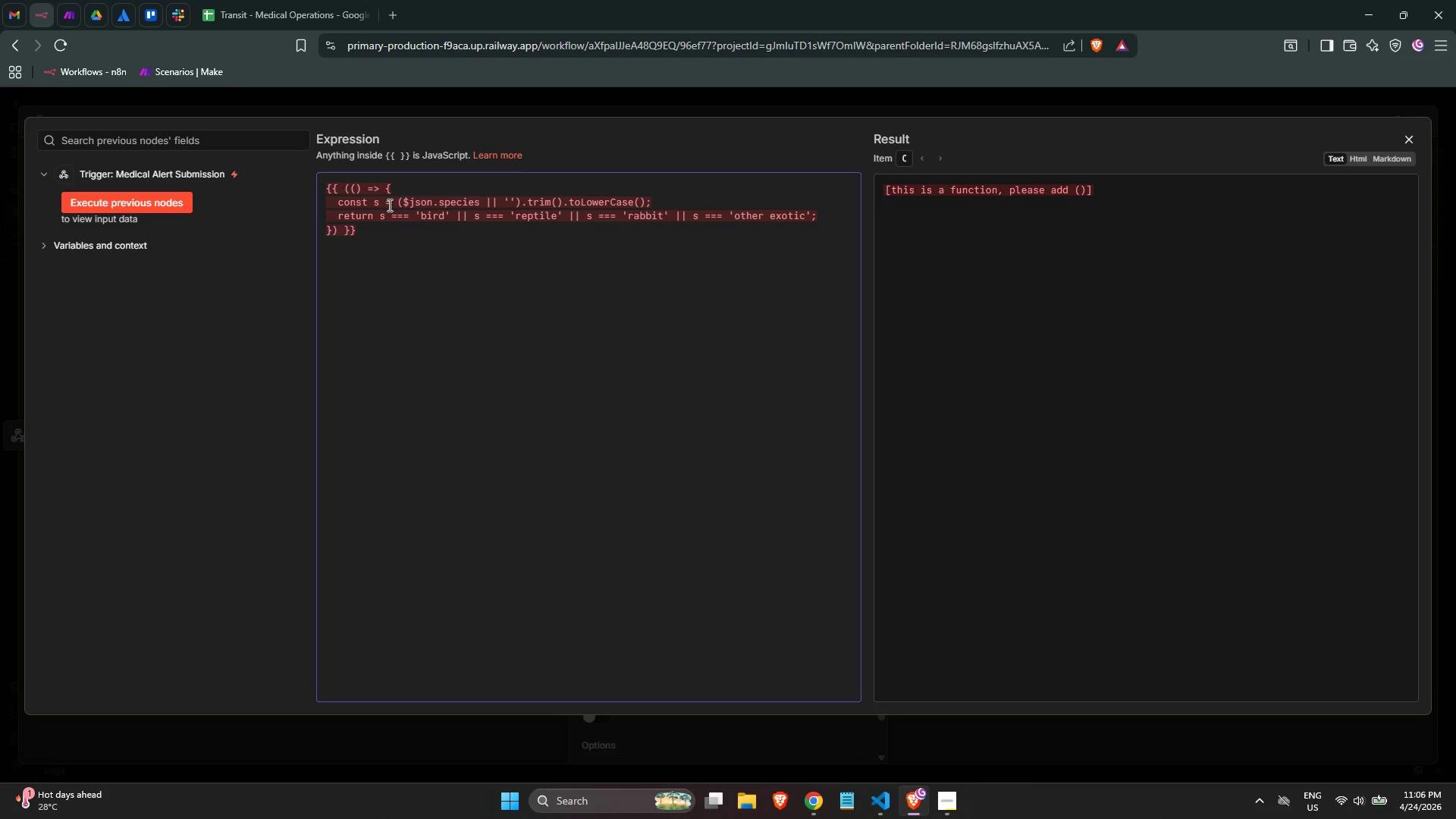 
key(ArrowDown)
 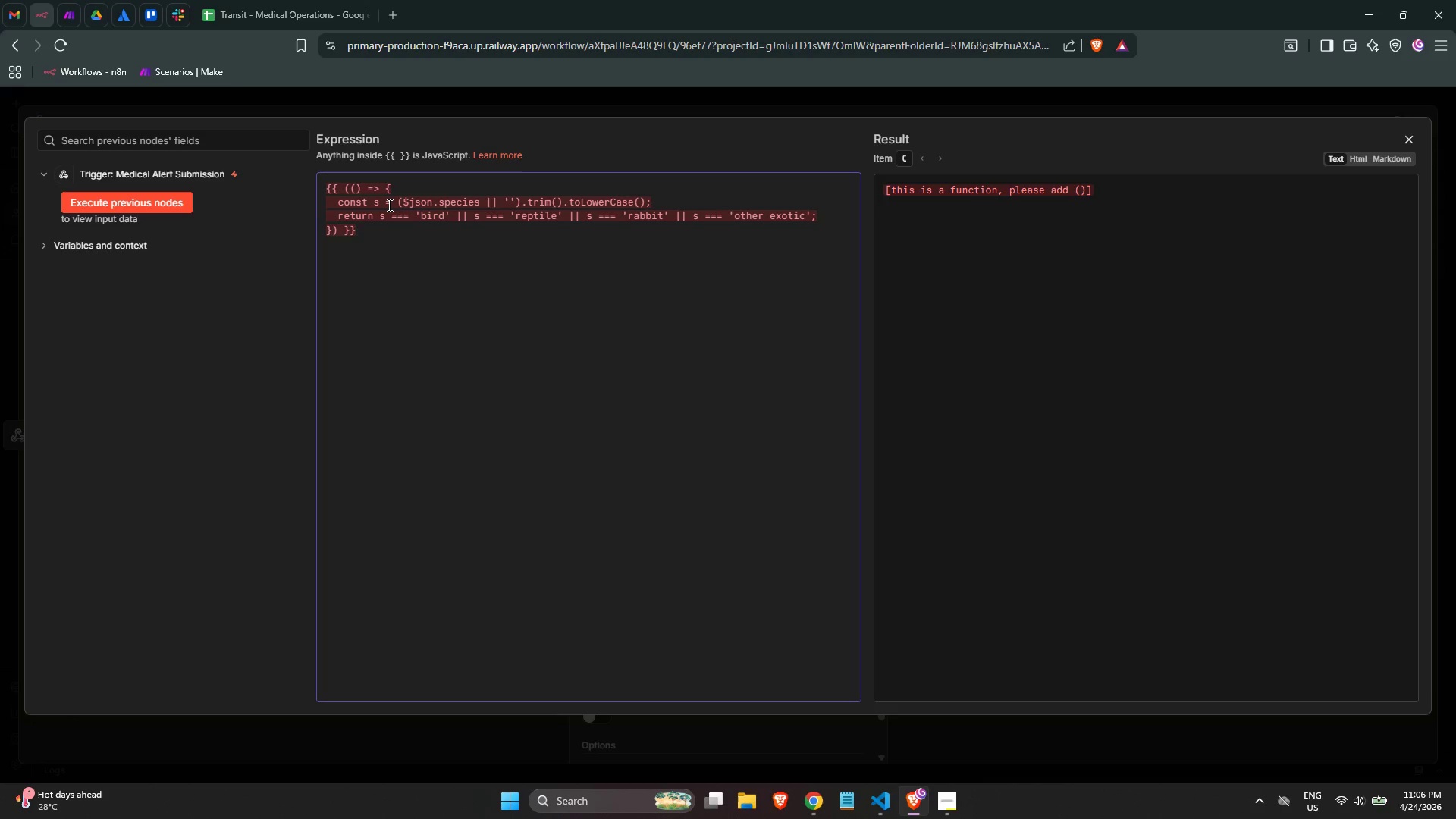 
key(ArrowLeft)
 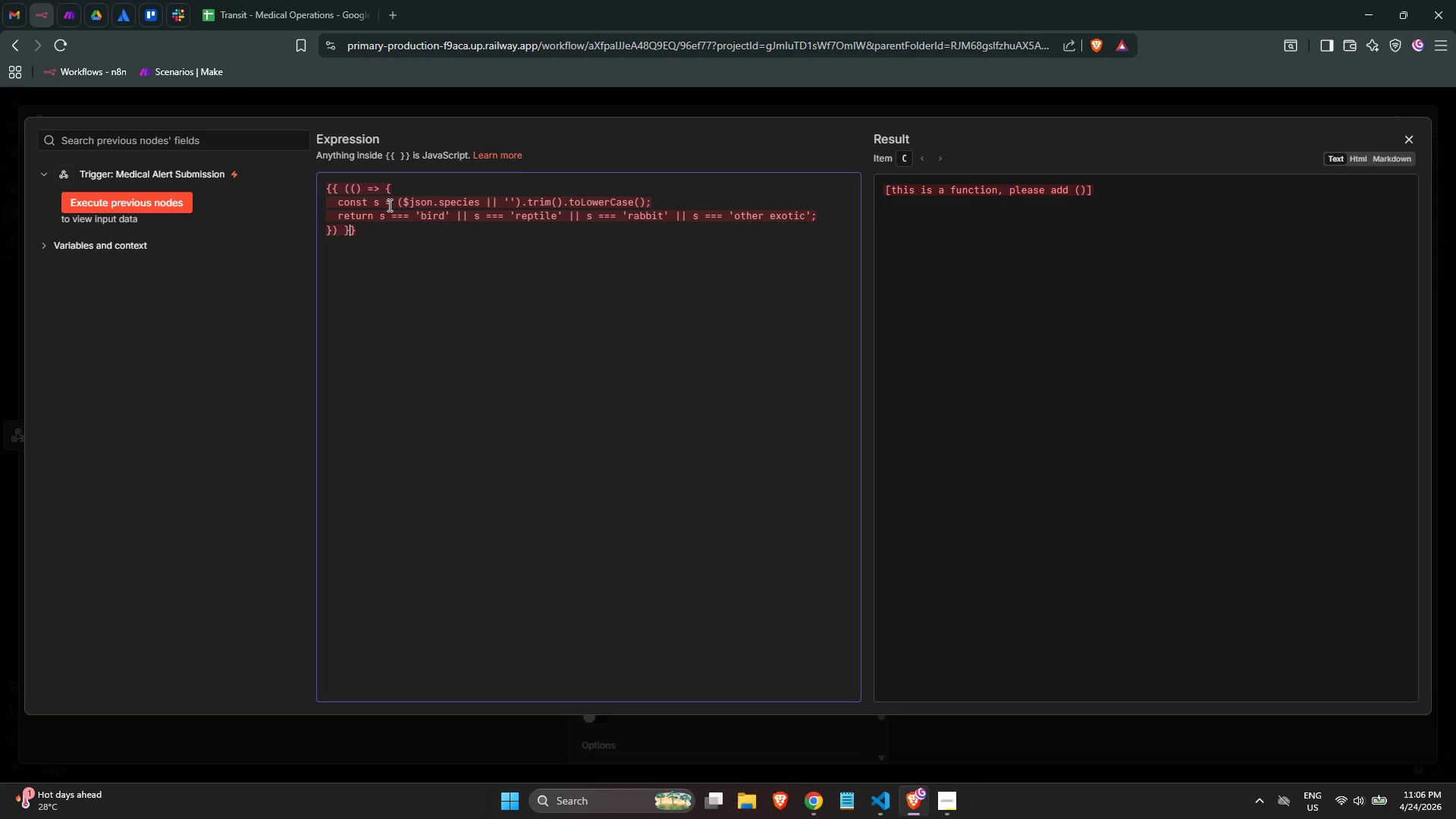 
key(ArrowLeft)
 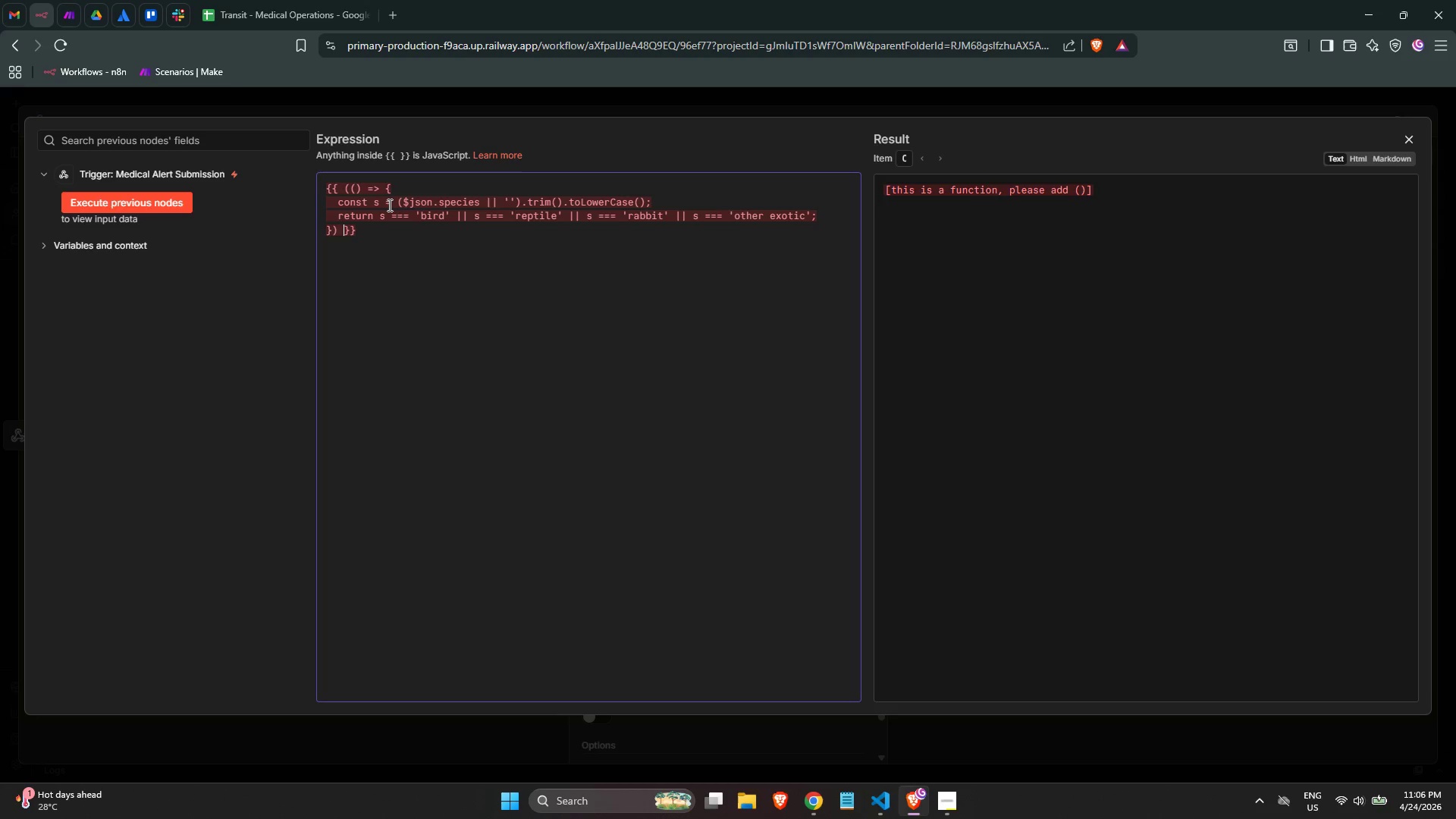 
key(ArrowLeft)
 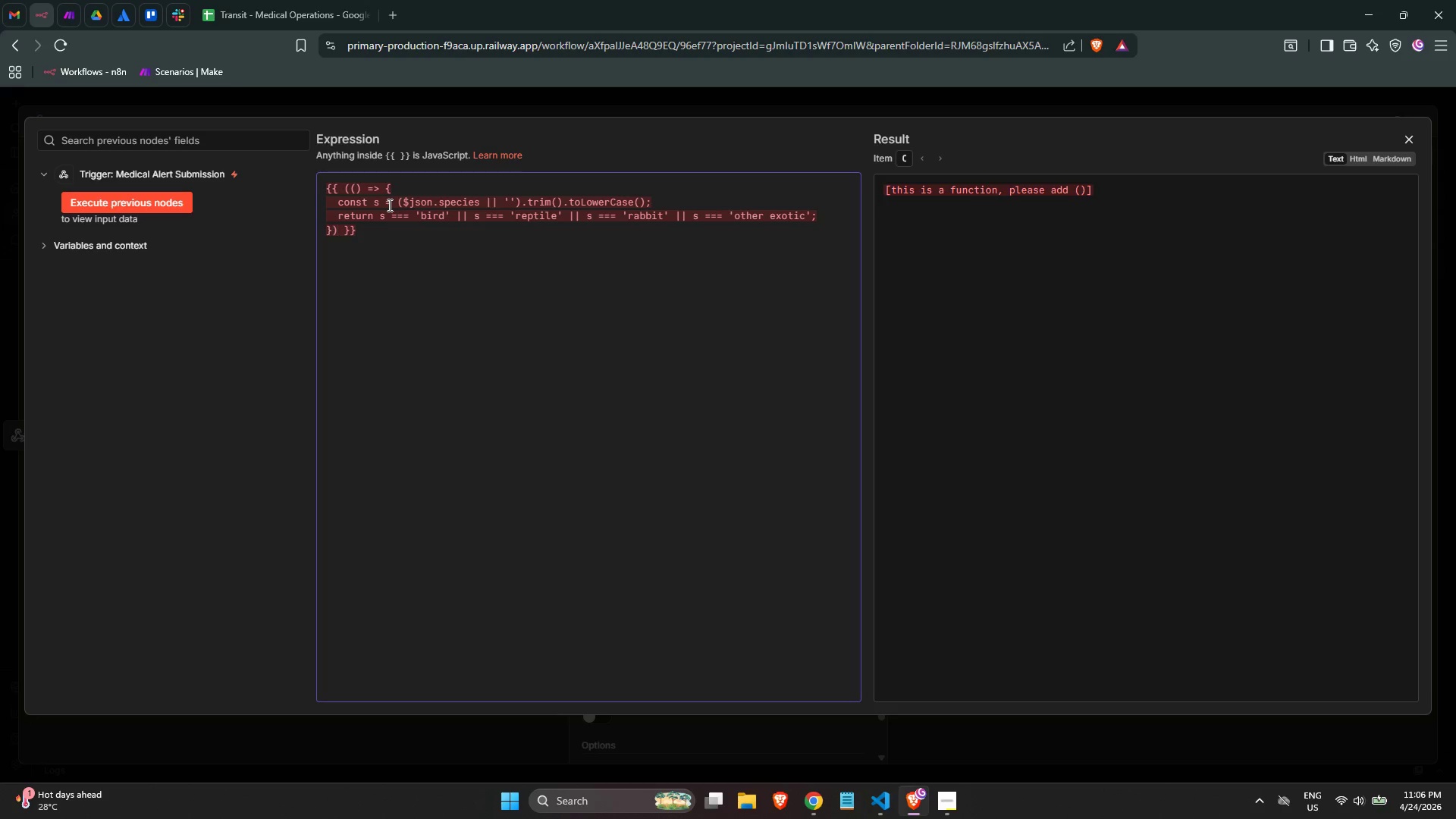 
type(())
 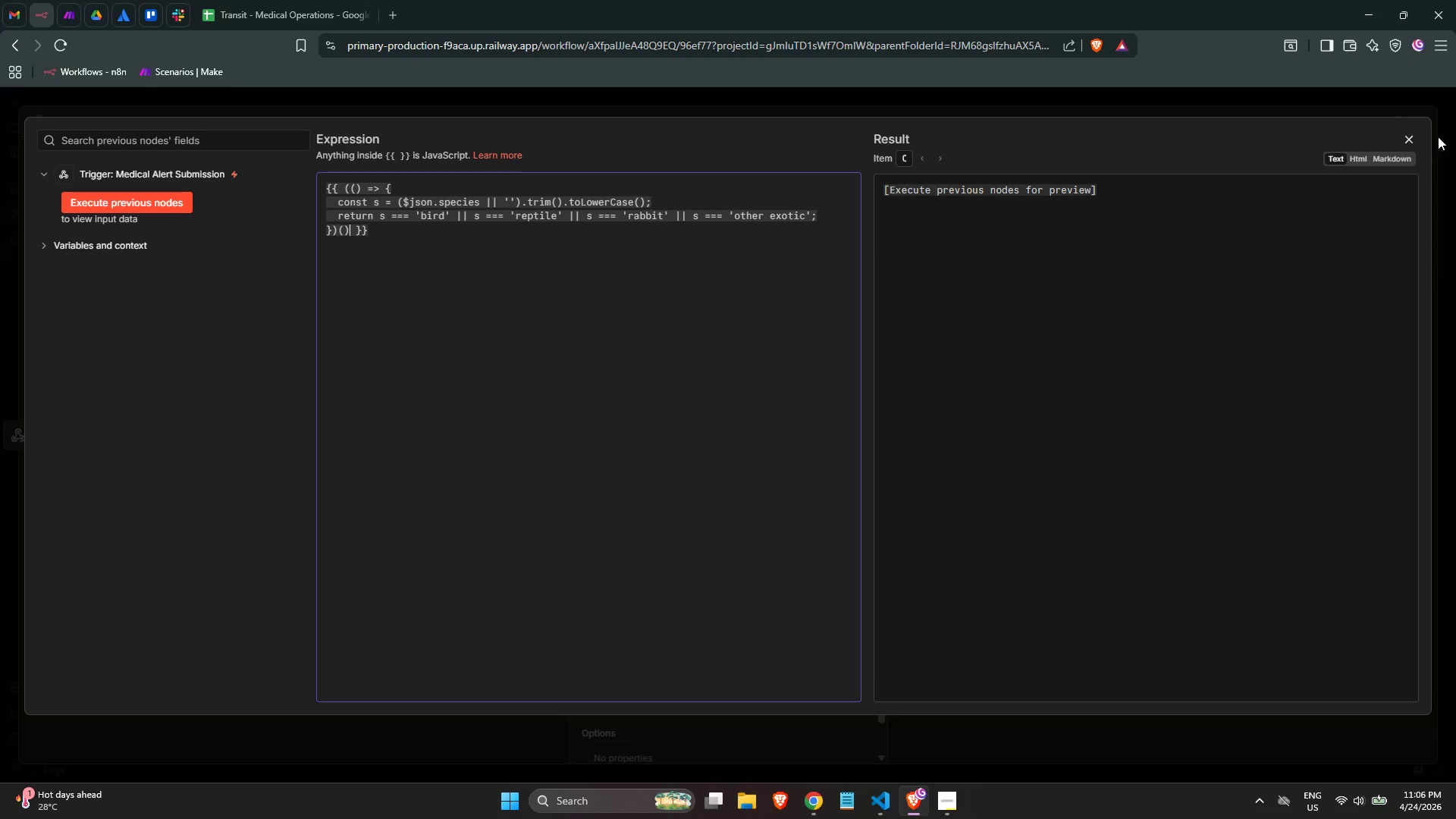 
left_click([1409, 136])
 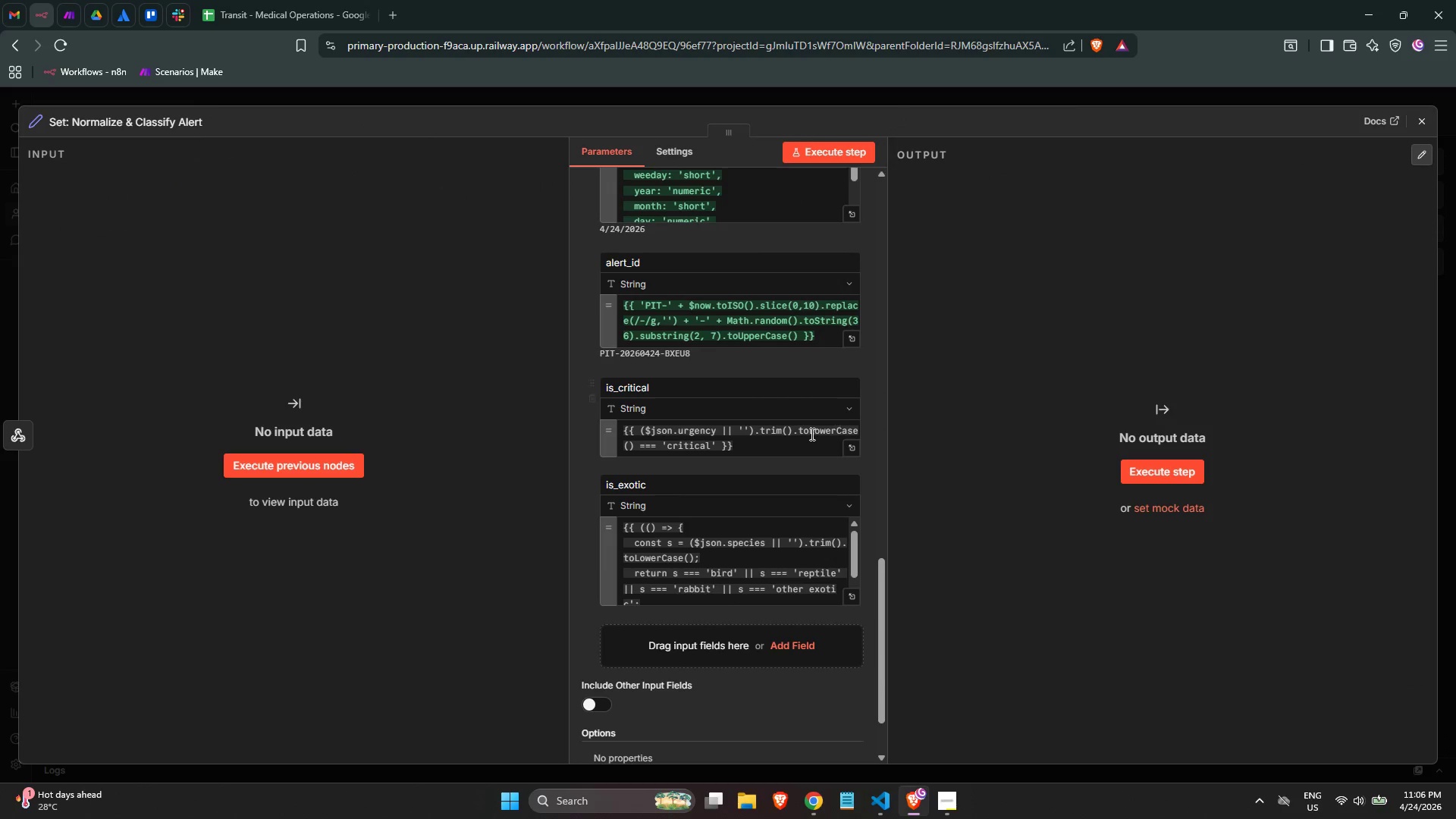 
scroll: coordinate [808, 436], scroll_direction: down, amount: 1.0
 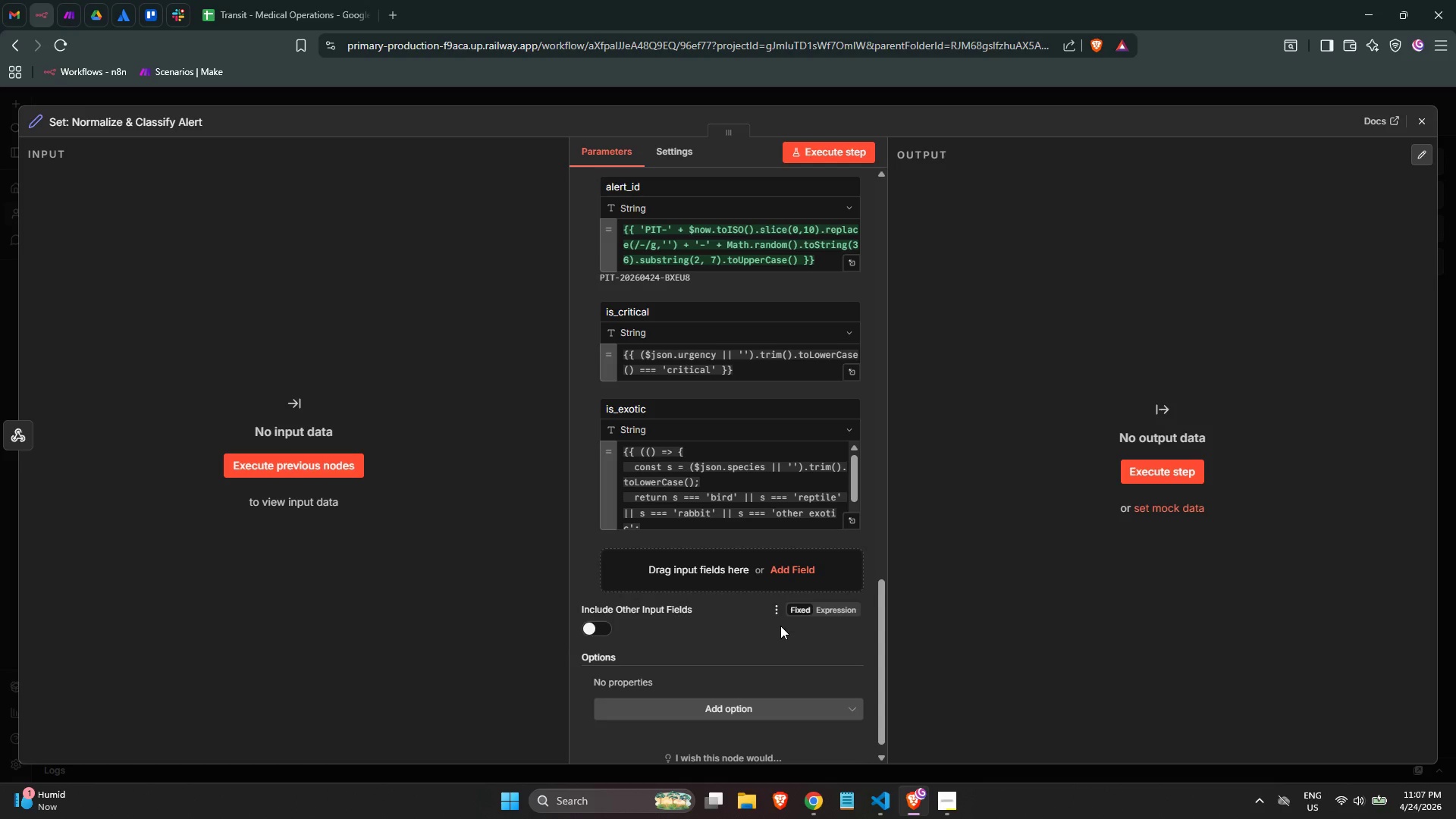 
wait(86.21)
 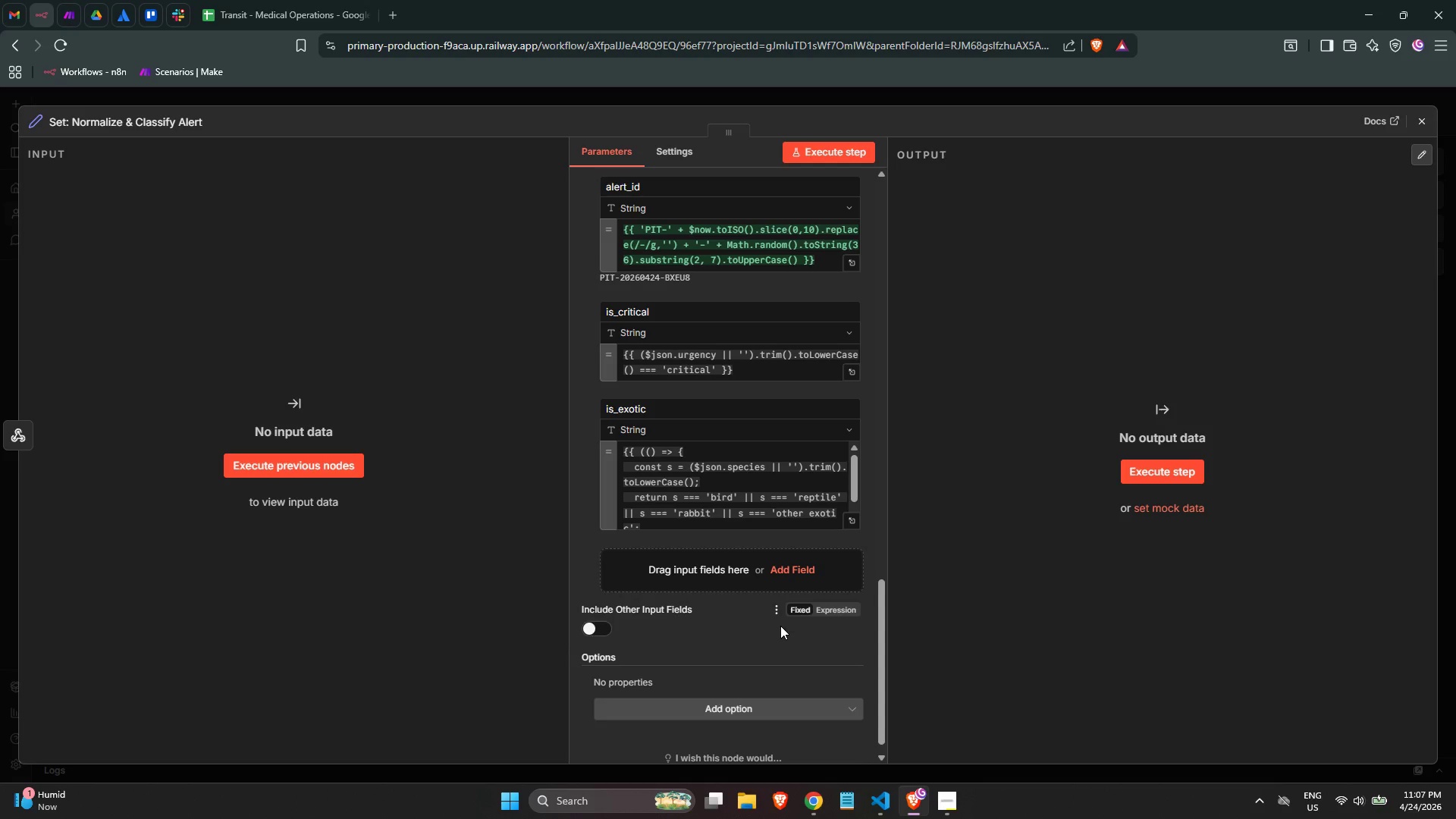 
left_click([699, 557])
 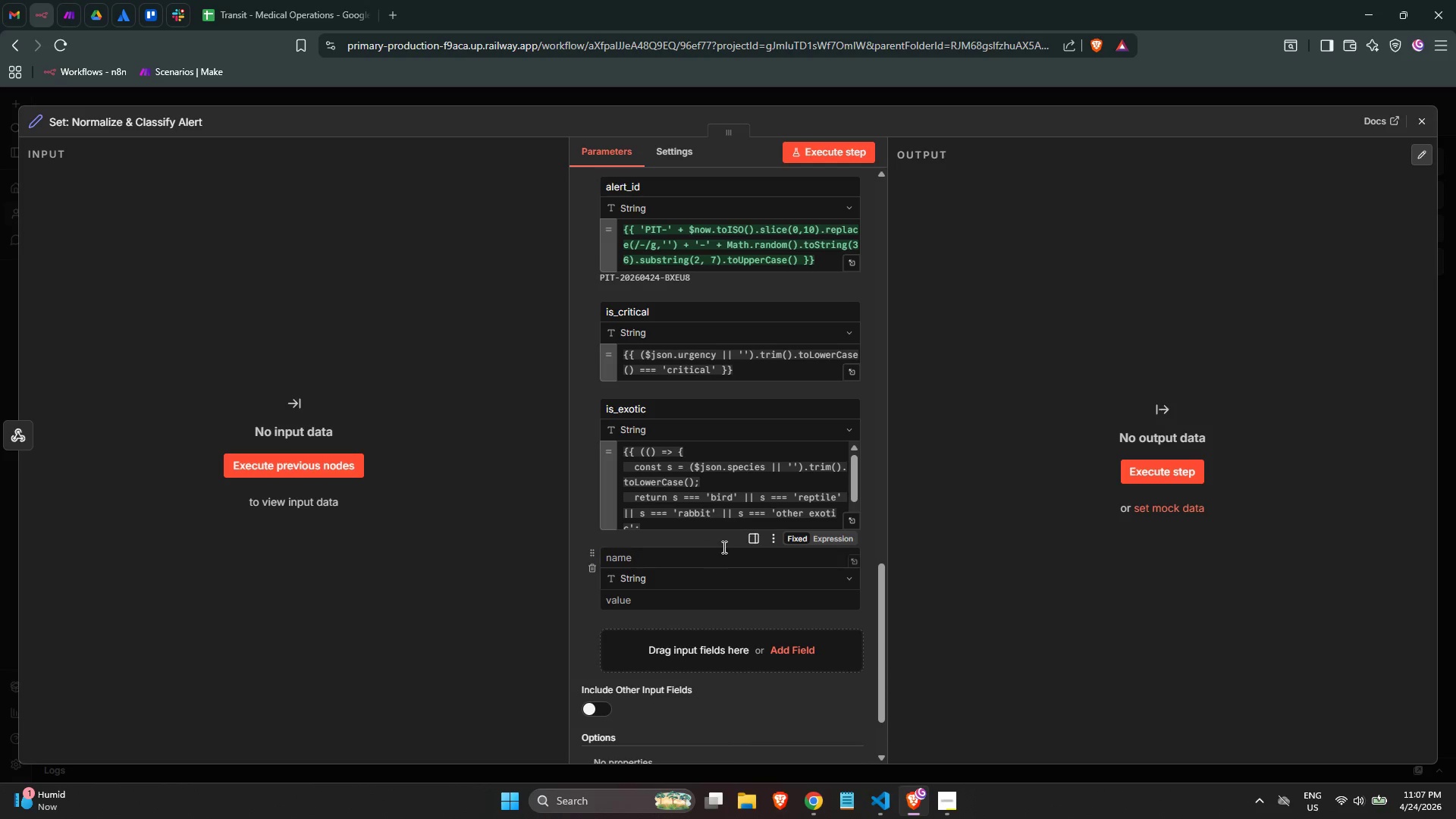 
left_click([720, 551])
 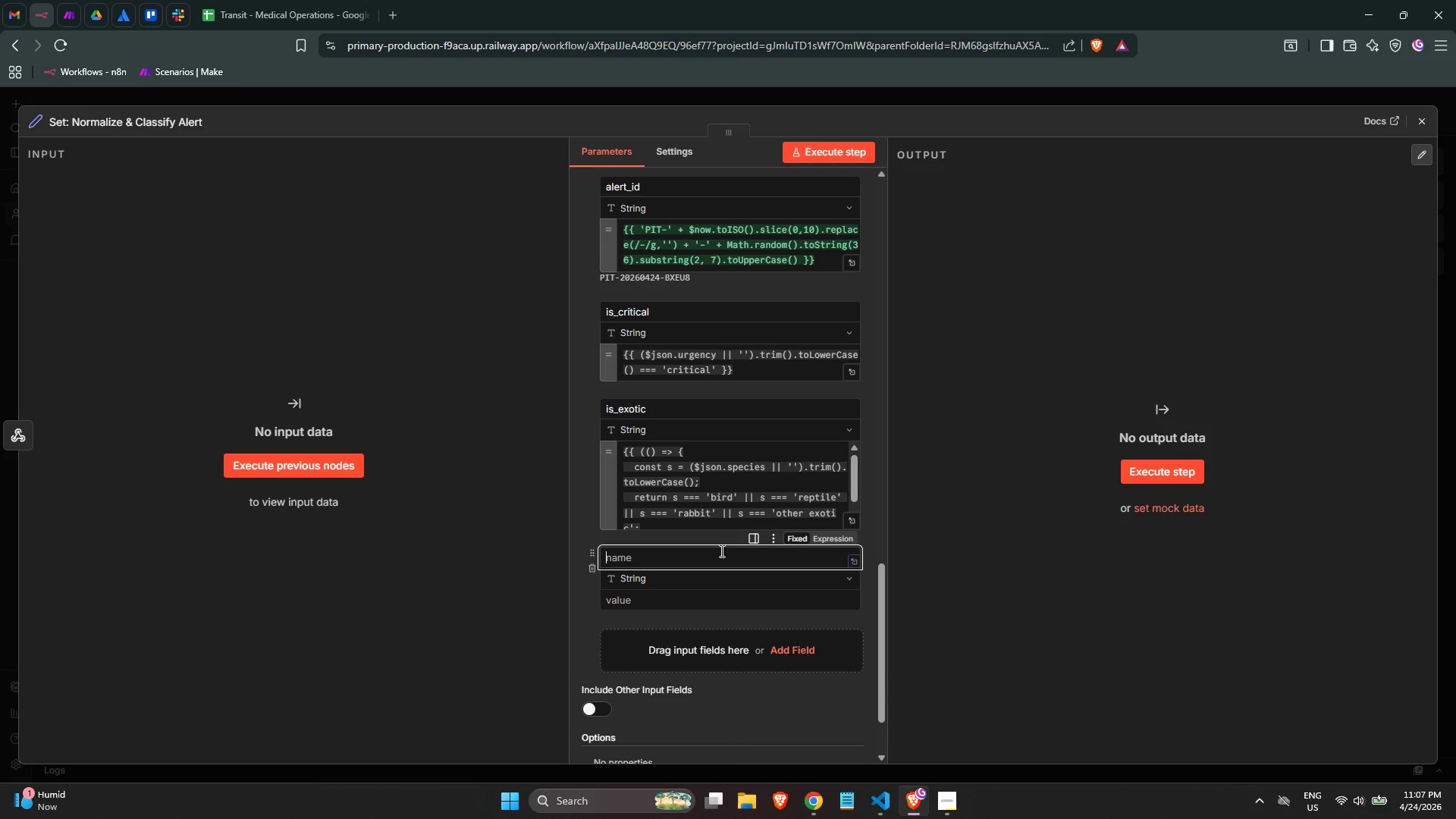 
type(rot)
key(Backspace)
type(uting_key)
 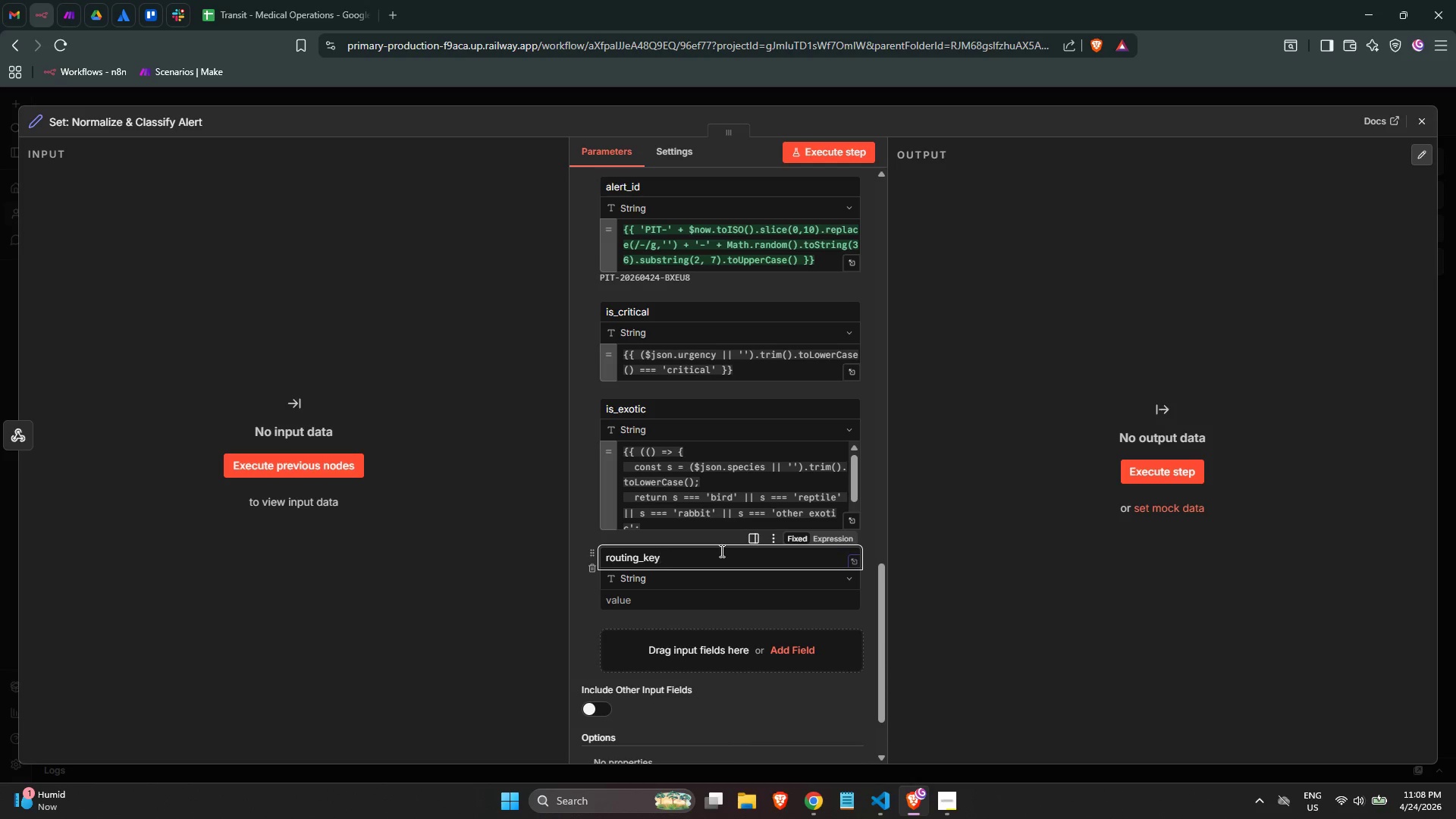 
left_click([698, 596])
 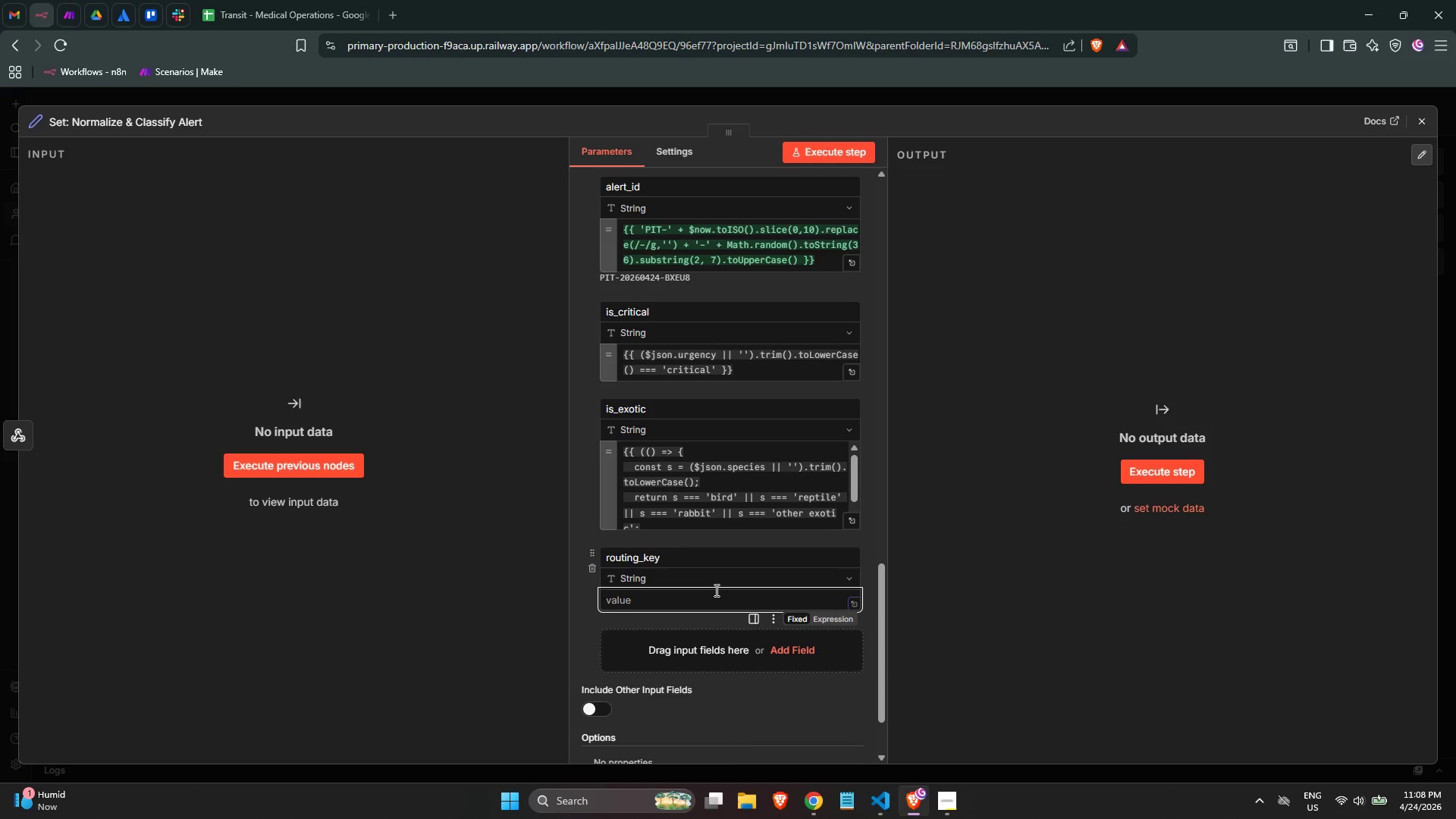 
type(={{(()
 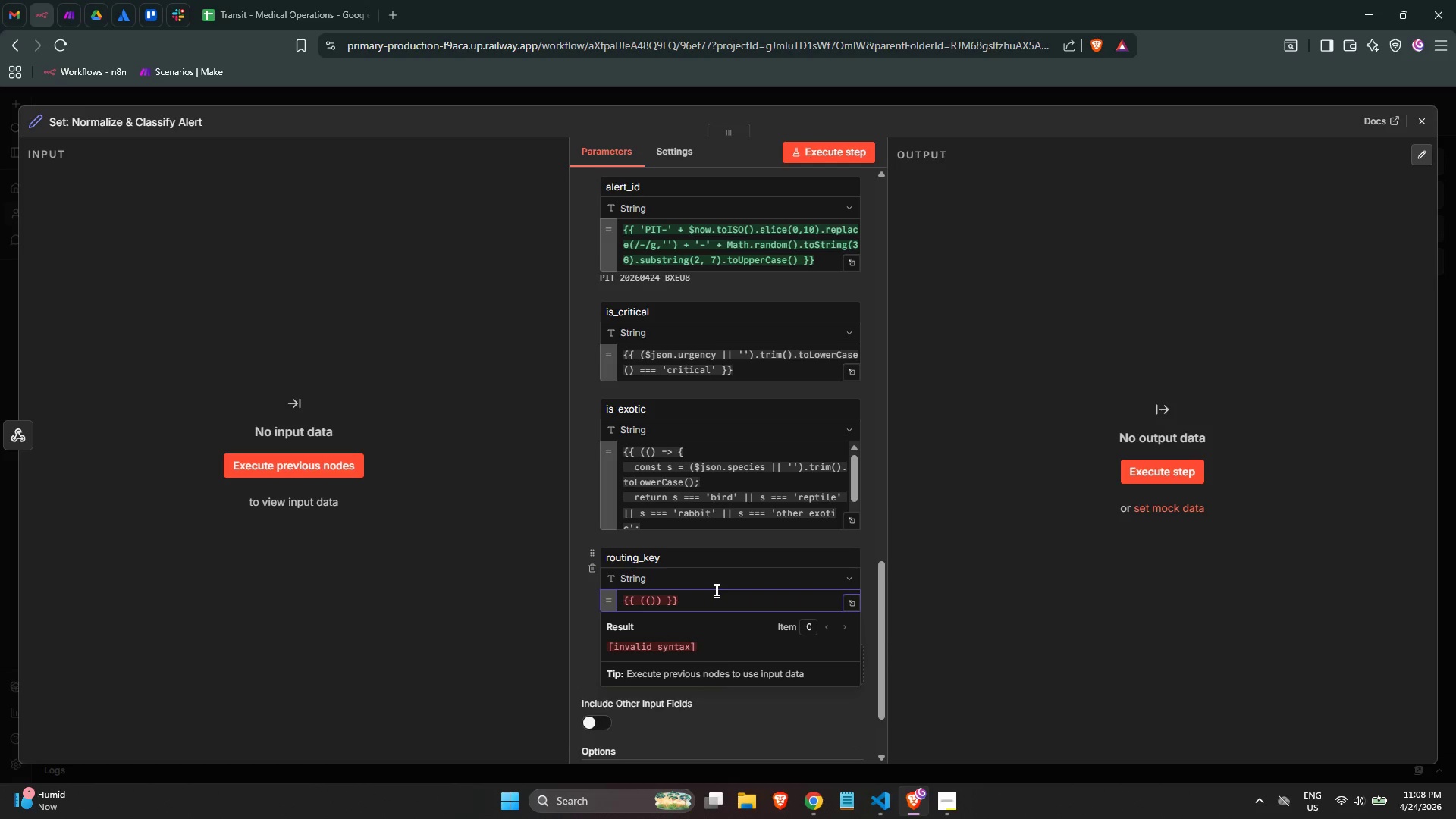 
key(ArrowRight)
 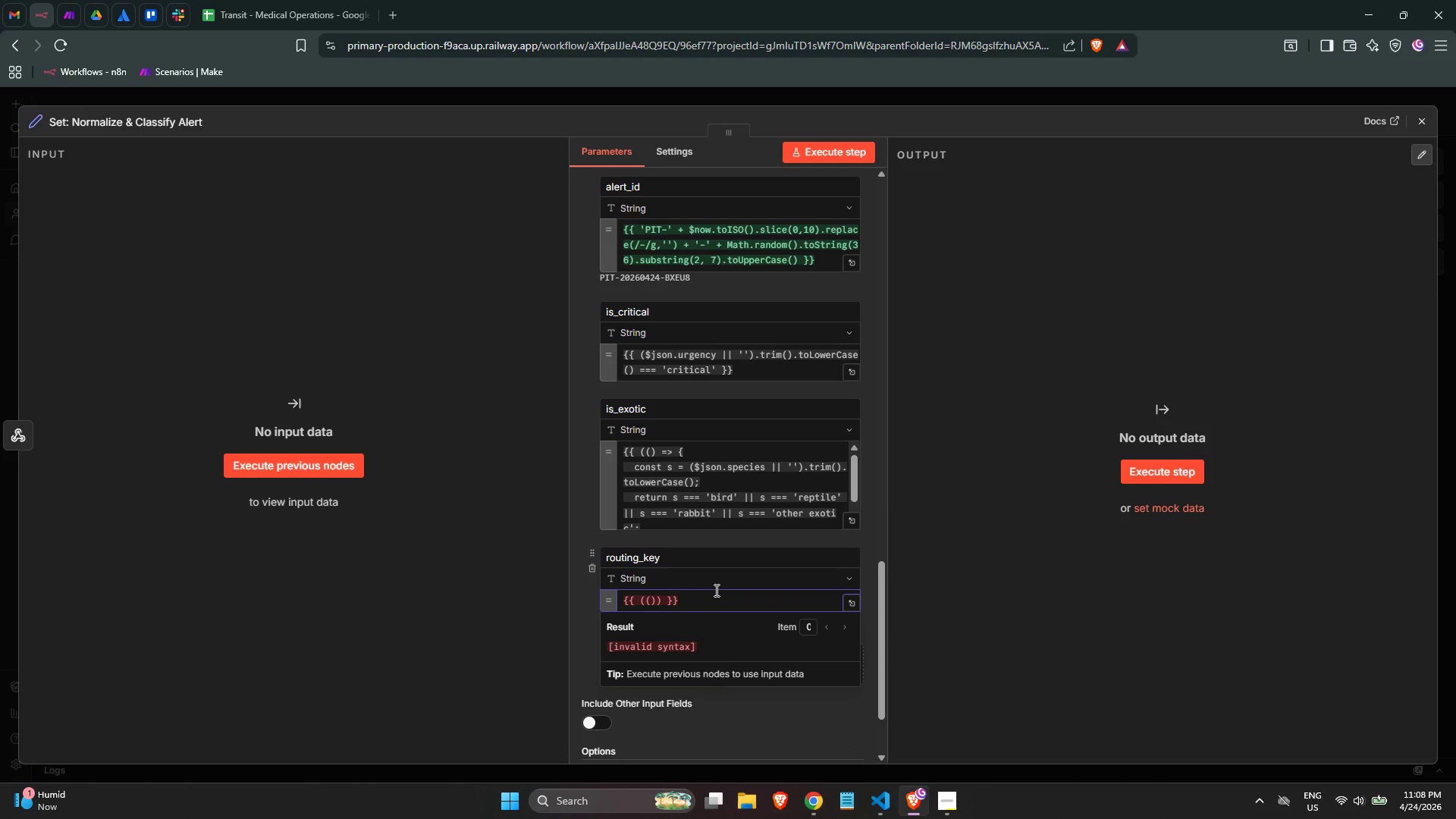 
key(Equal)
 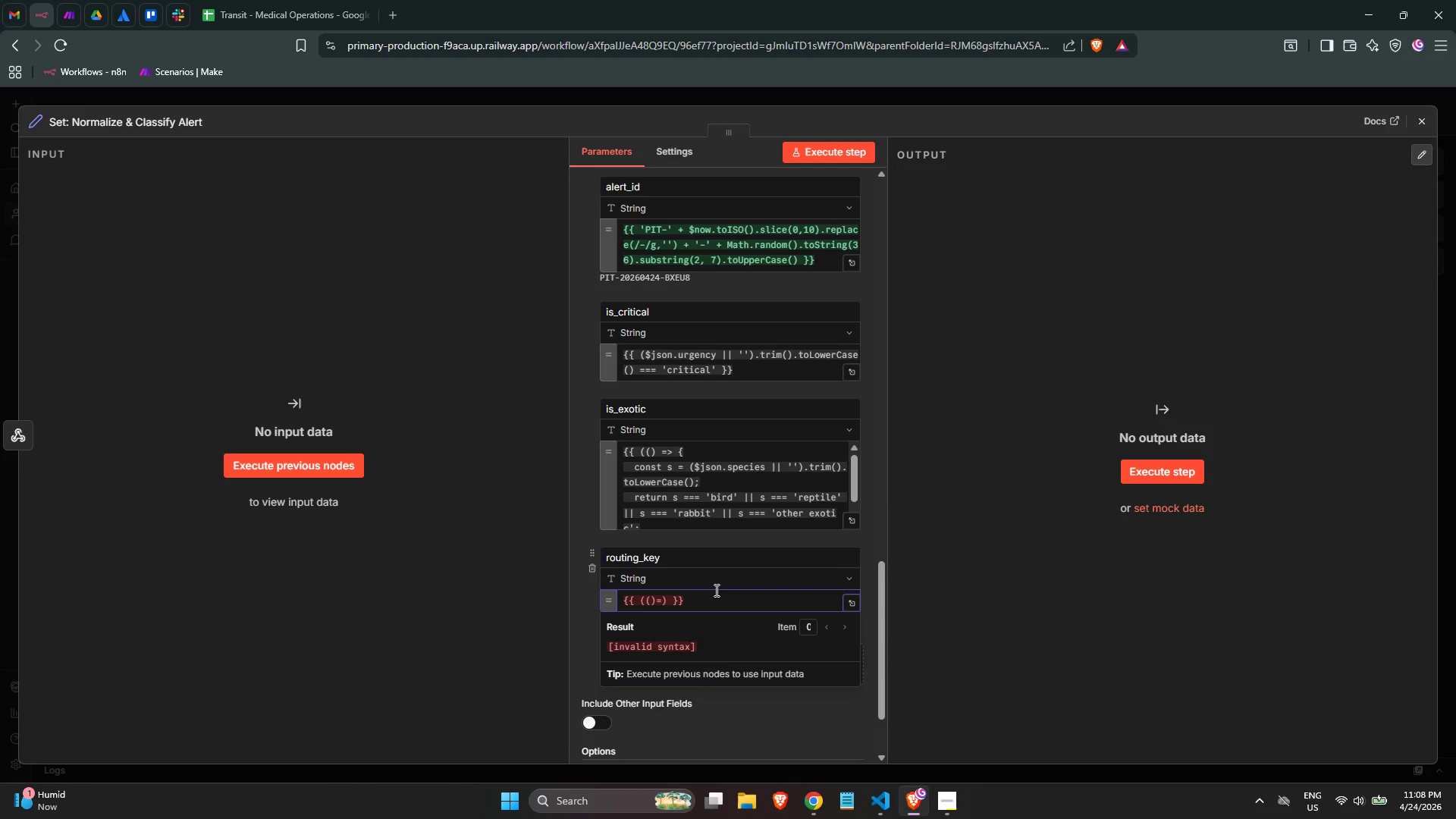 
key(Backspace)
 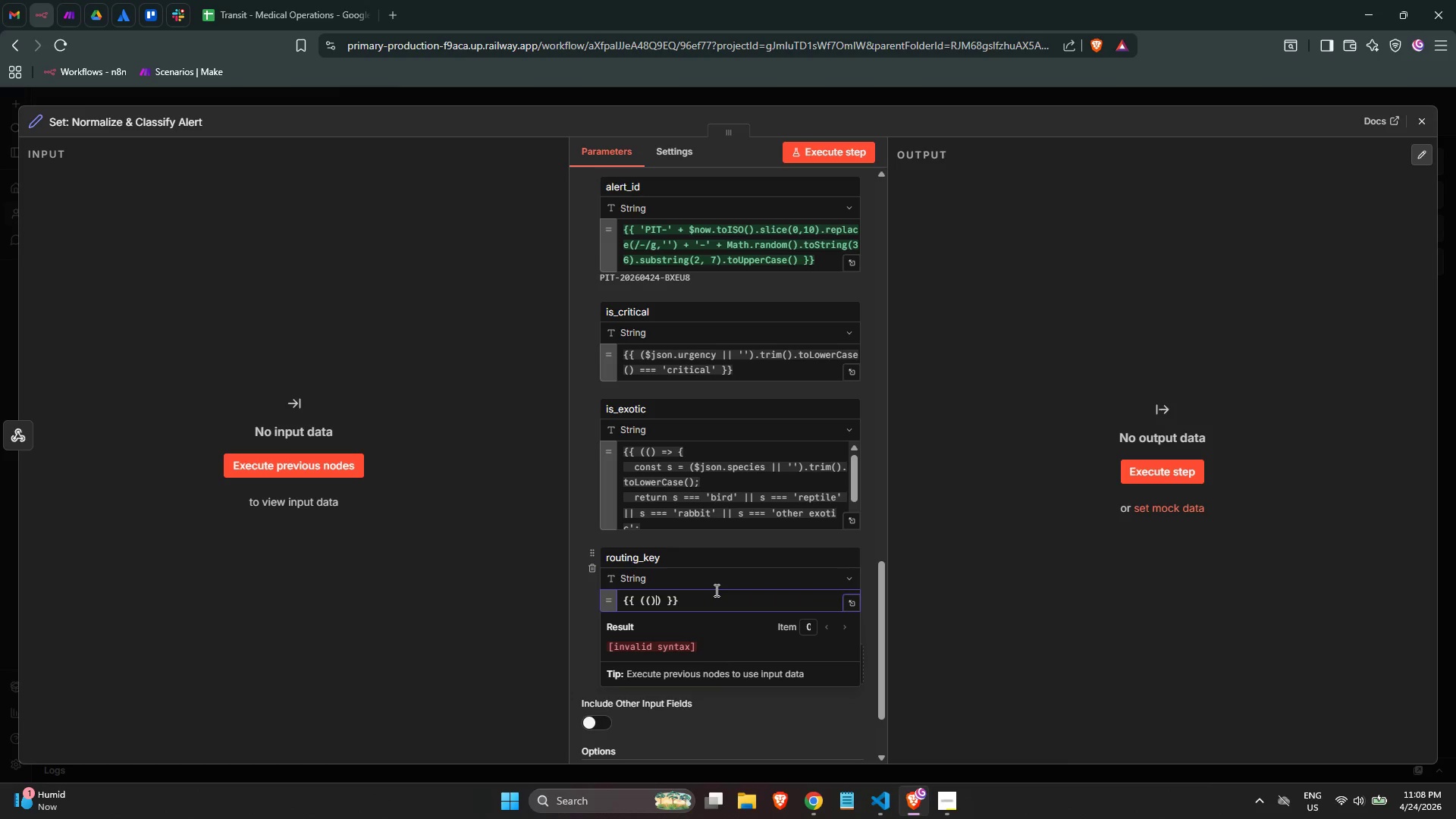 
key(Space)
 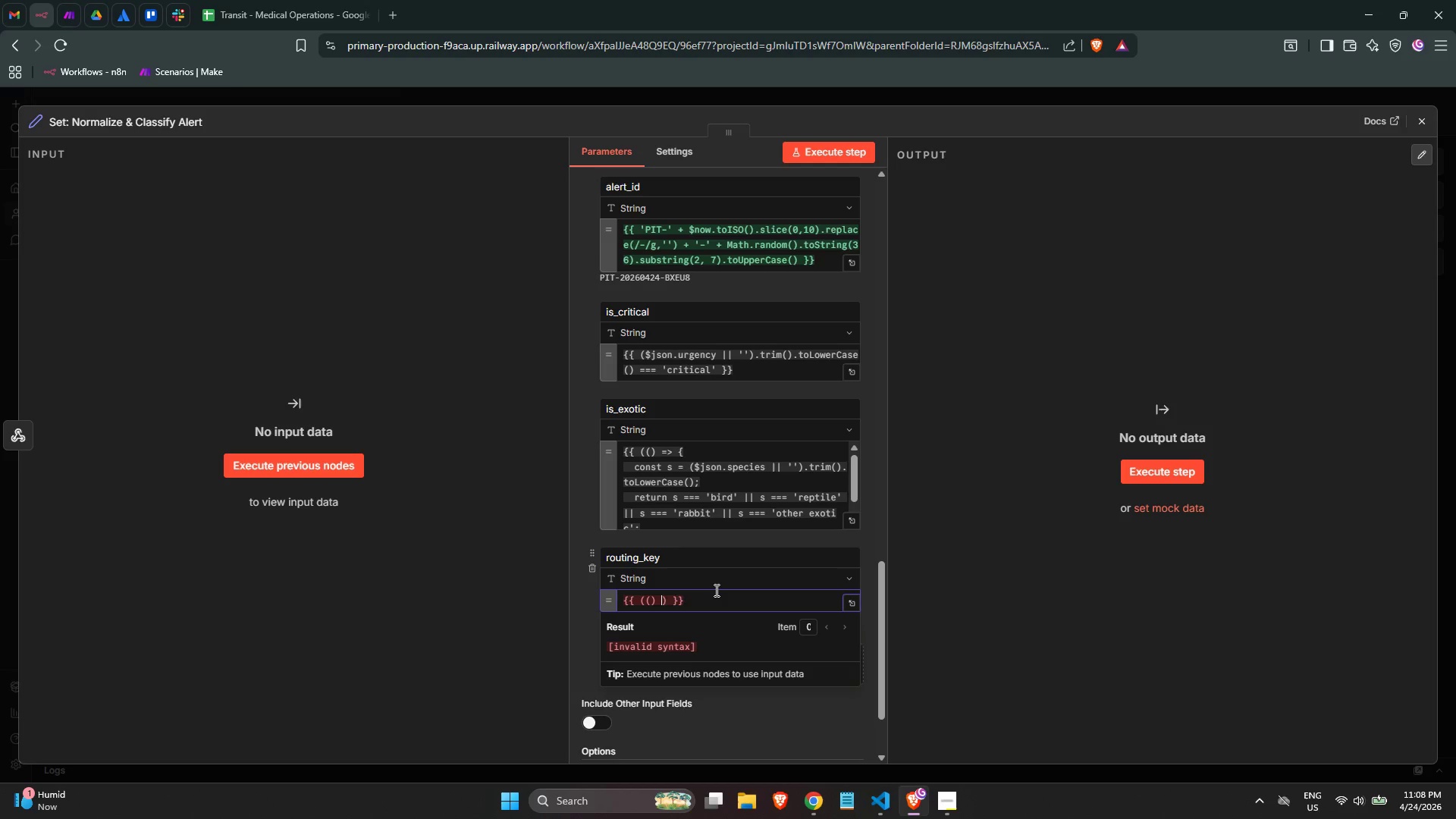 
key(Equal)
 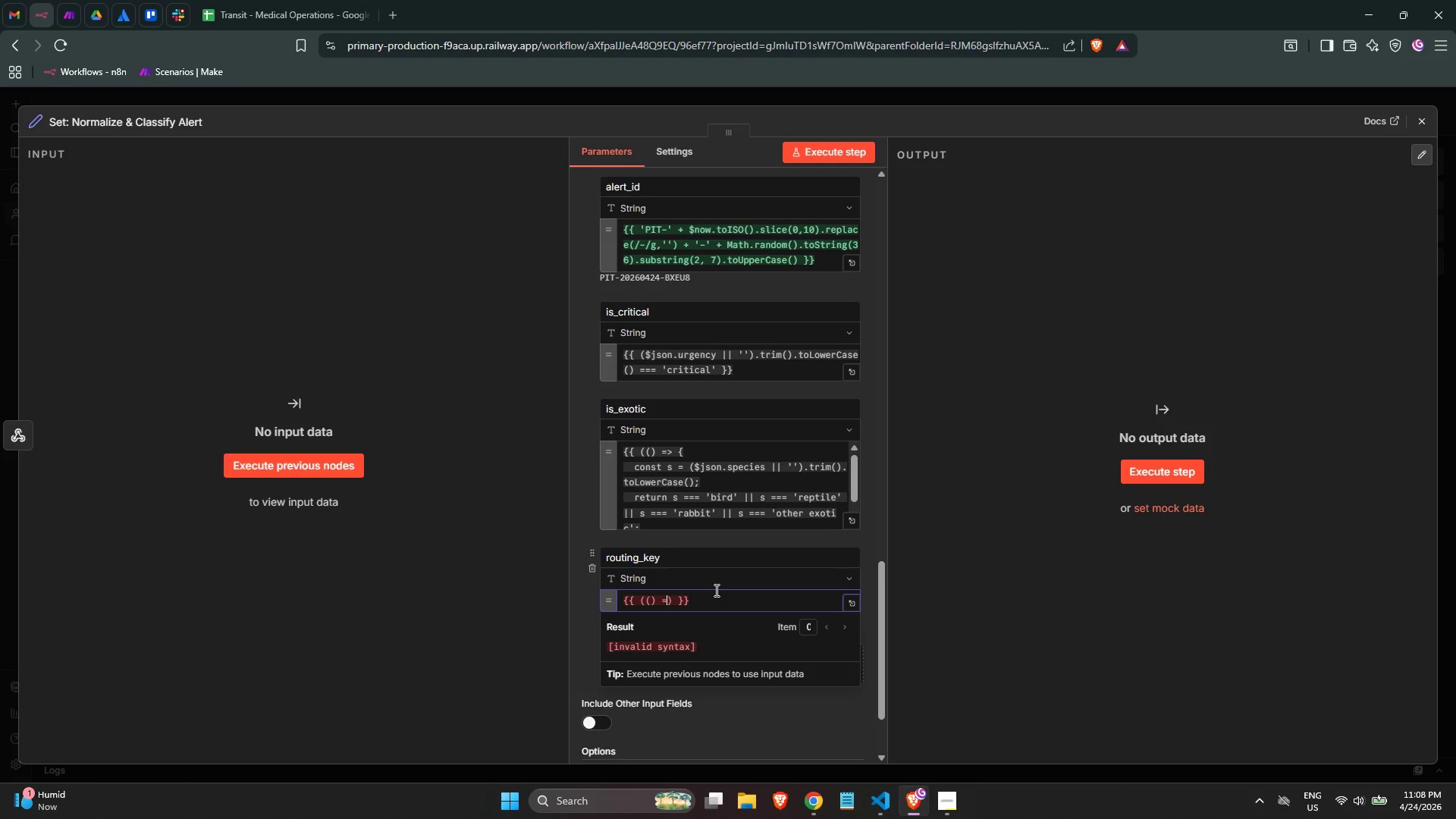 
key(Shift+ShiftLeft)
 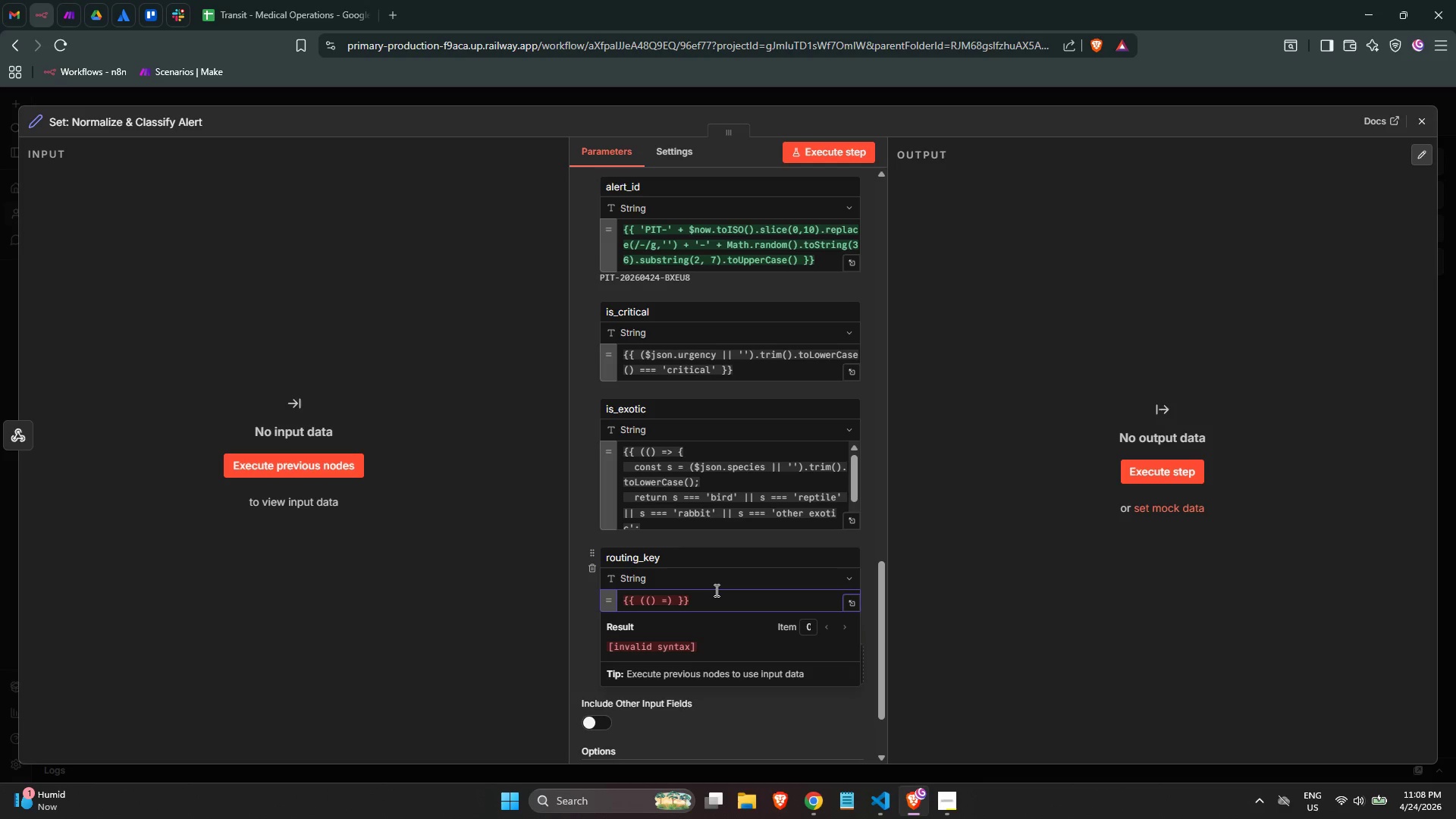 
key(Shift+Period)
 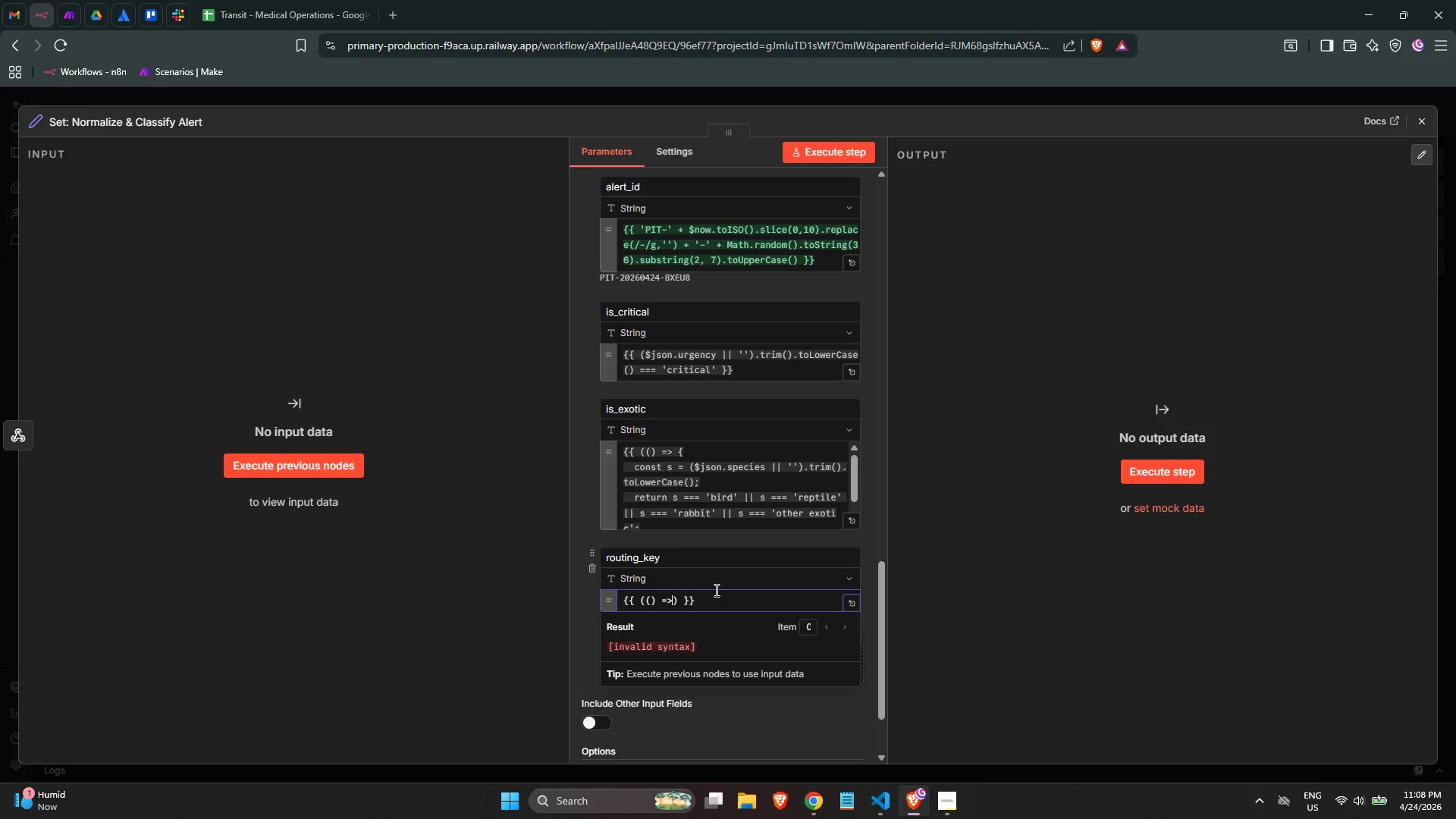 
key(Space)
 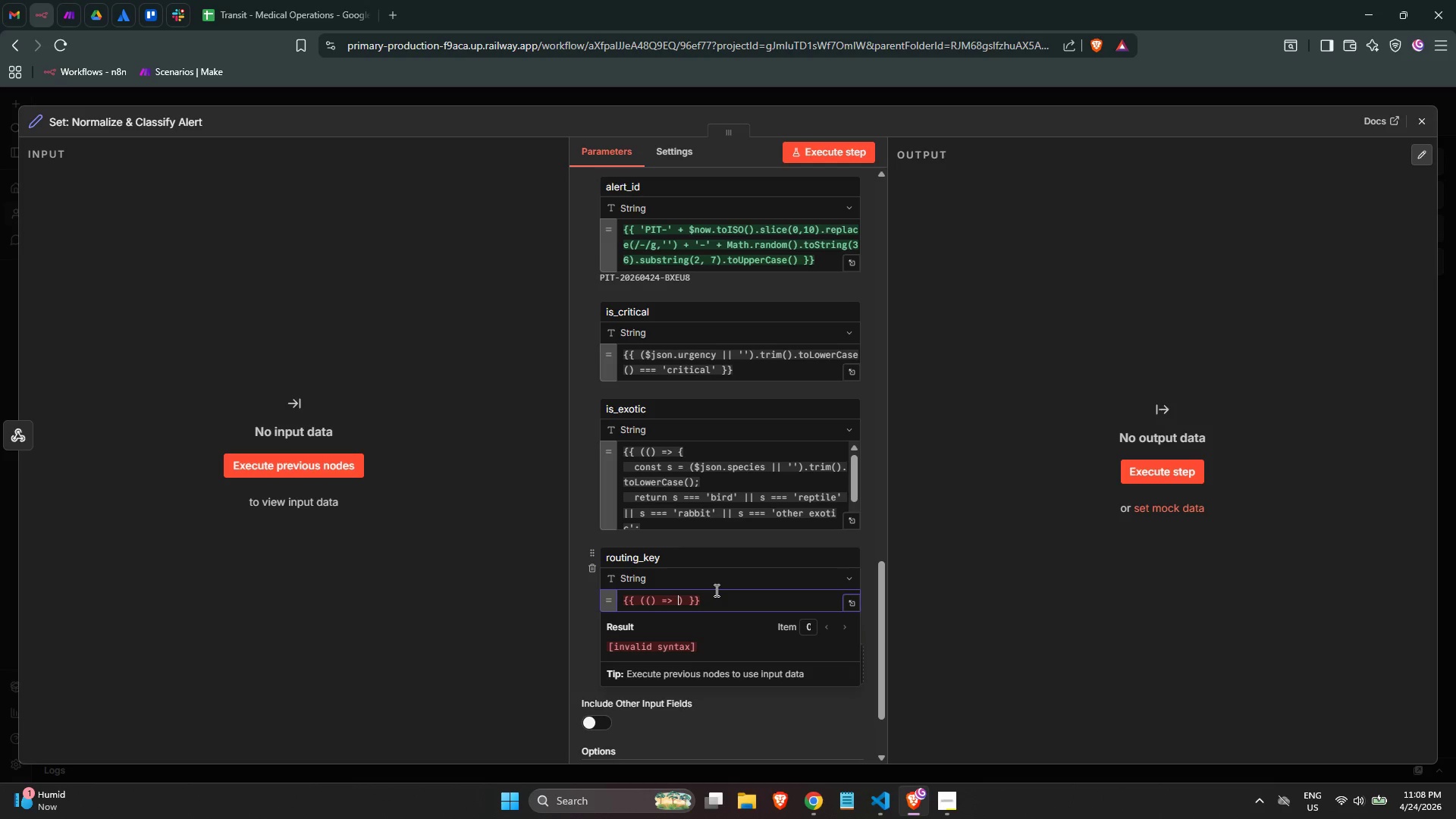 
key(Shift+BracketLeft)
 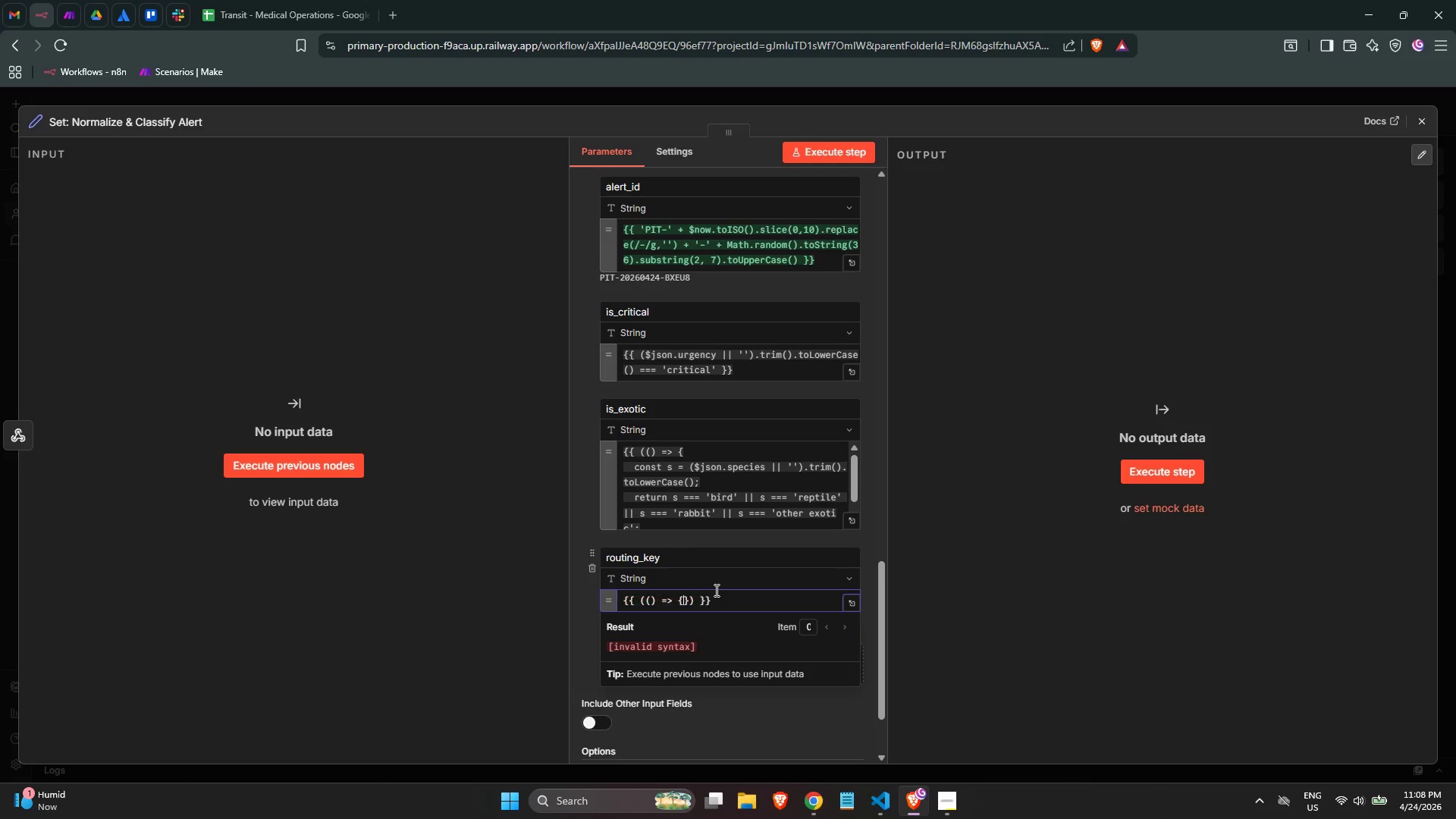 
key(Shift+BracketRight)
 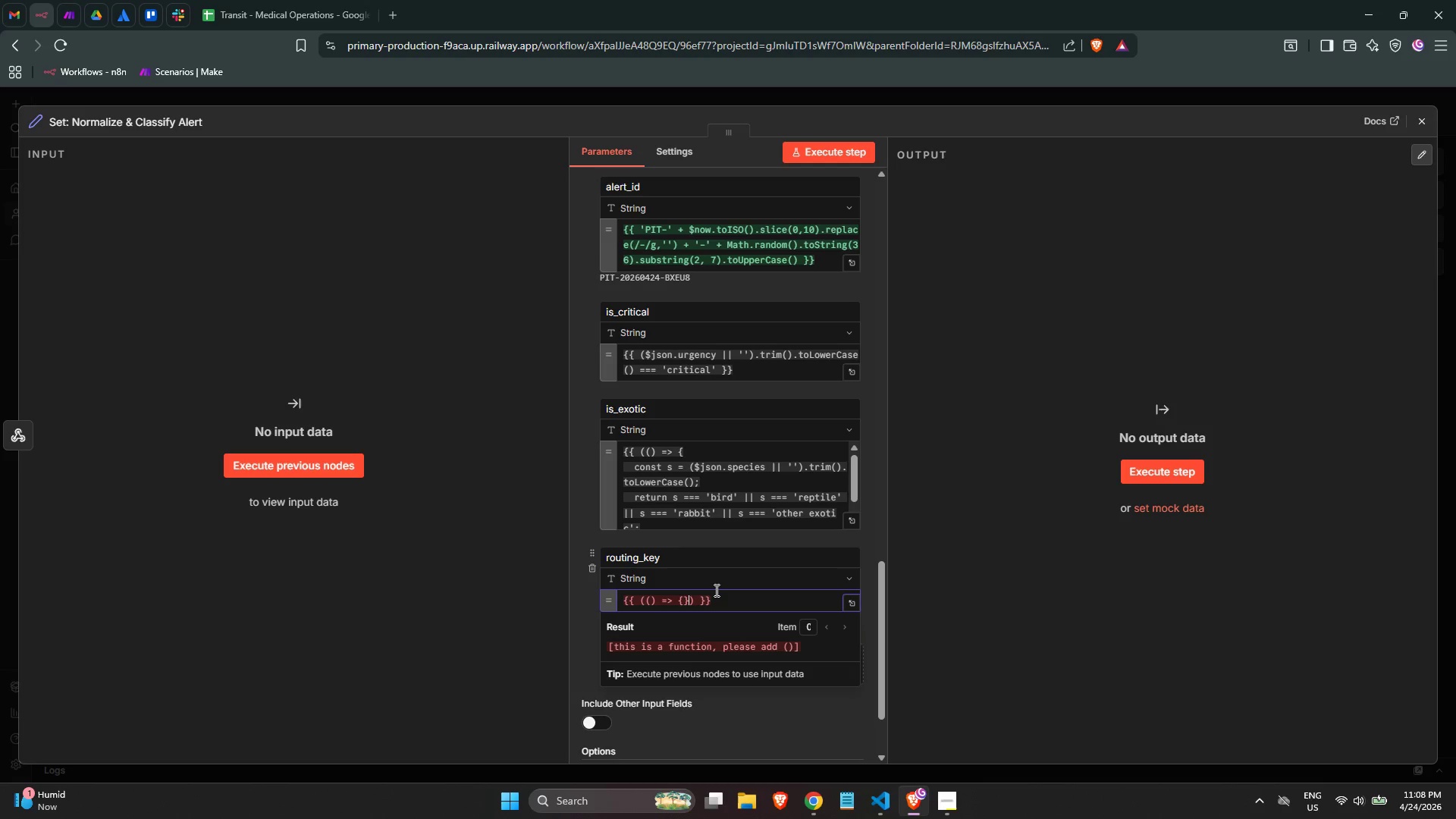 
key(ArrowLeft)
 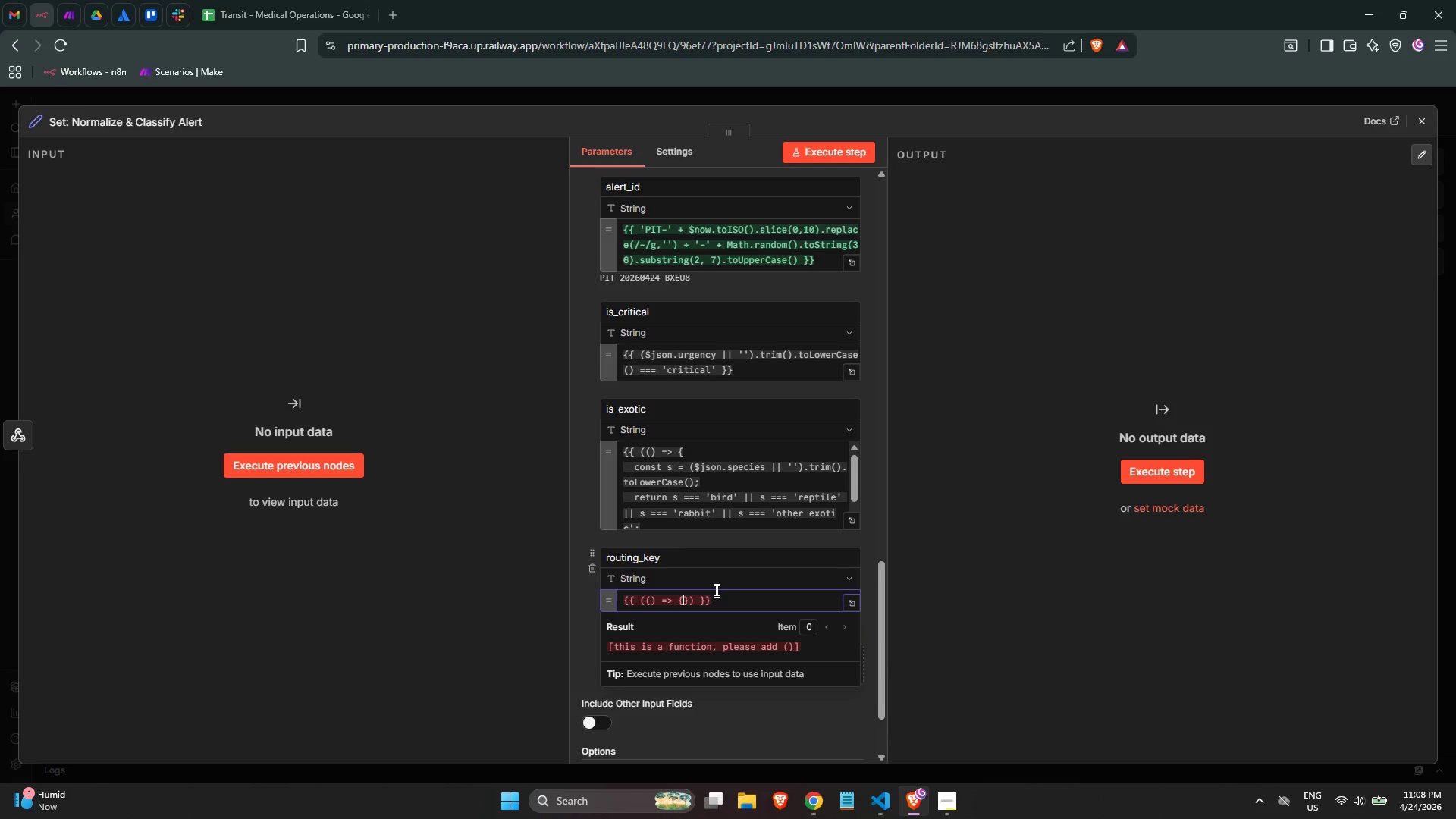 
key(Enter)
 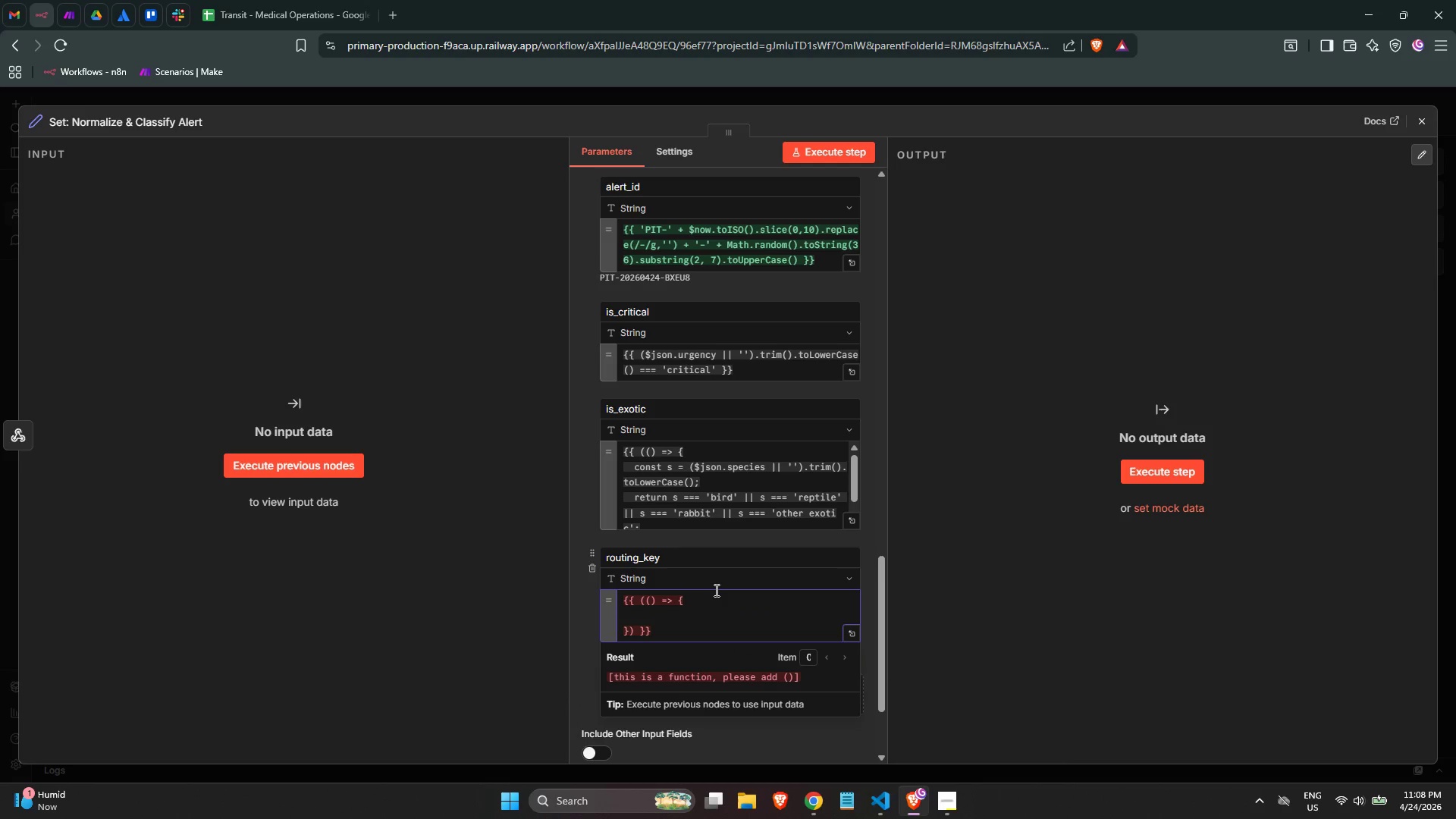 
key(Tab)
type(const urgency)
 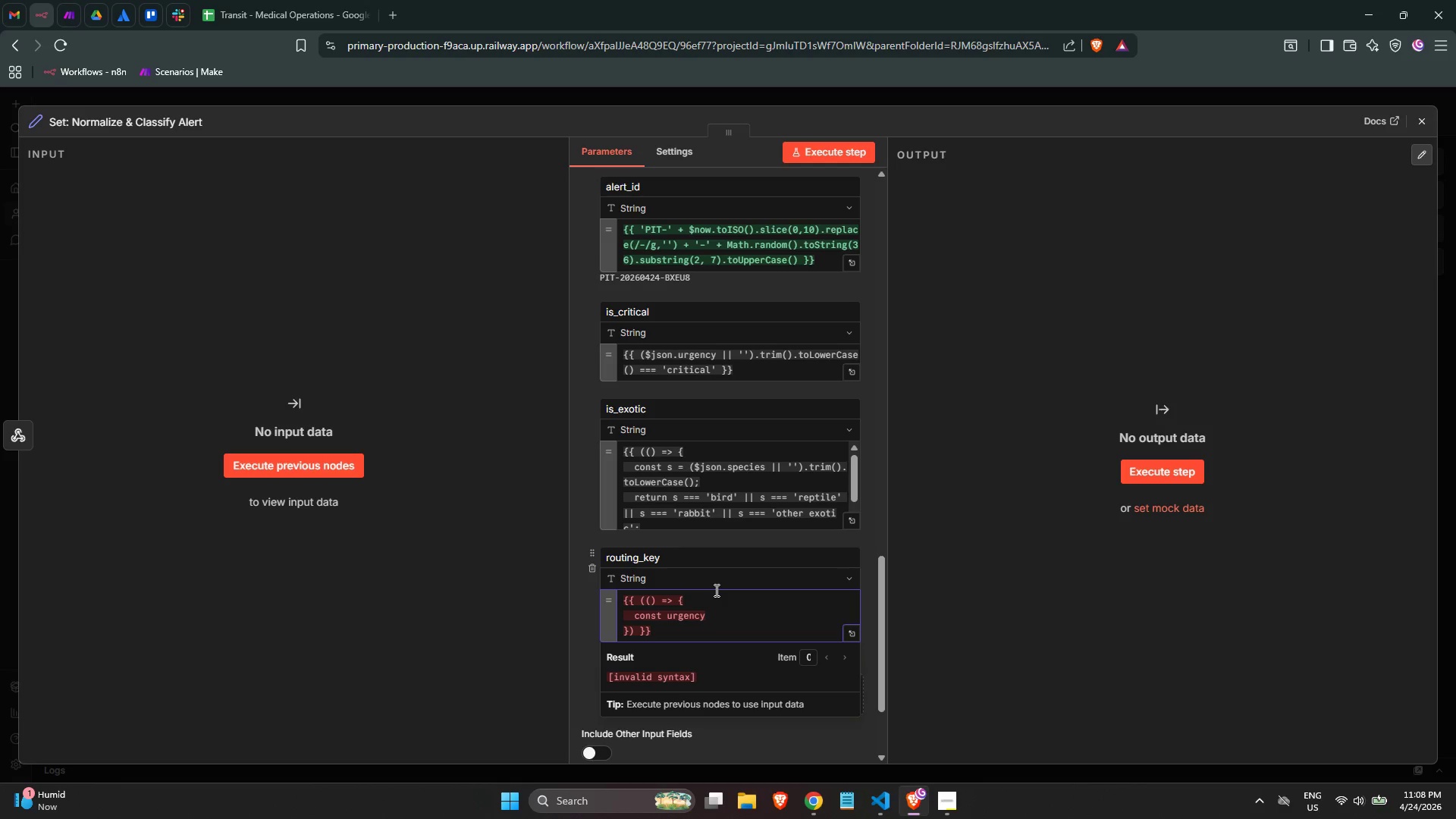 
wait(9.09)
 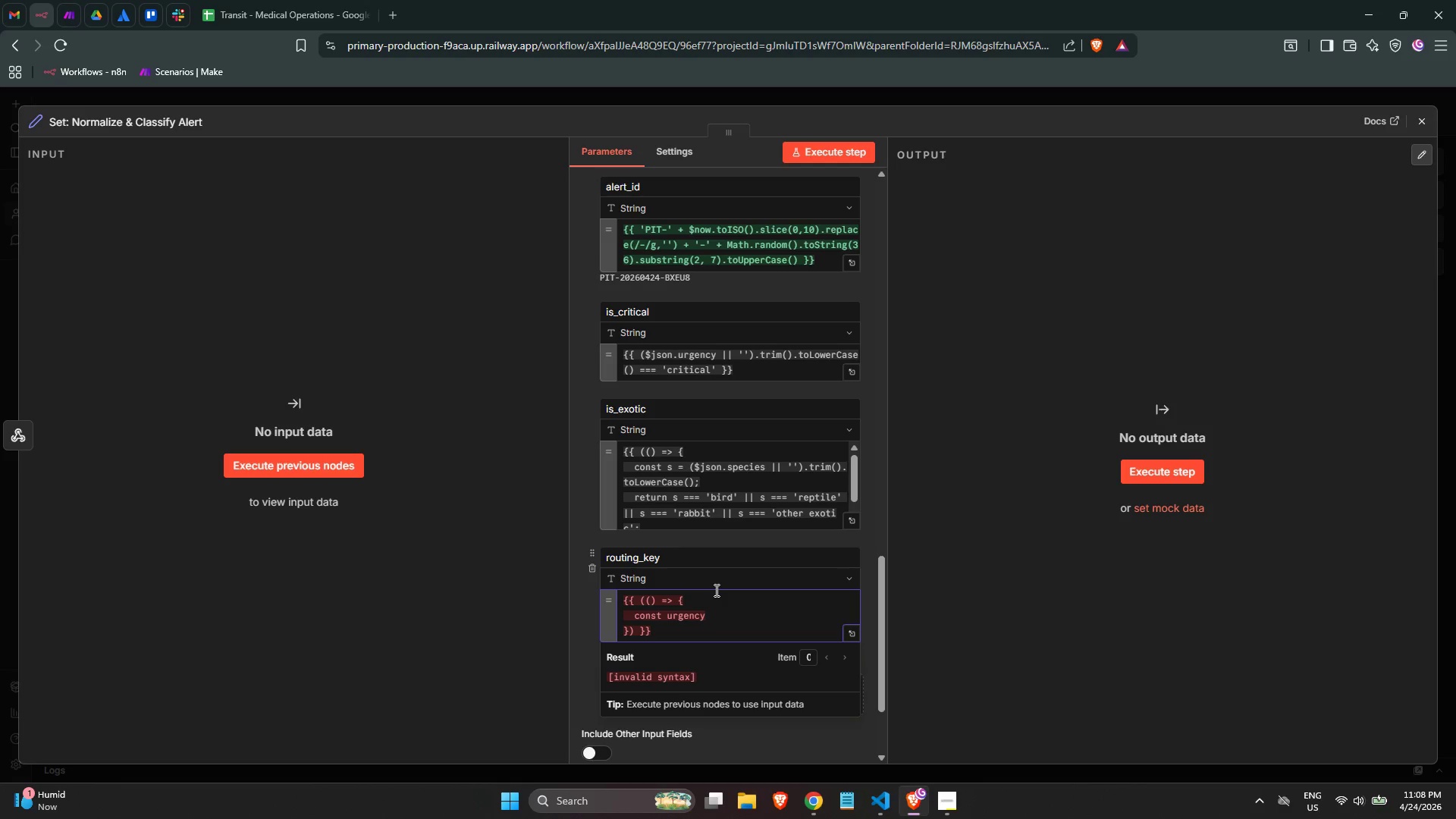 
type( = ($)
 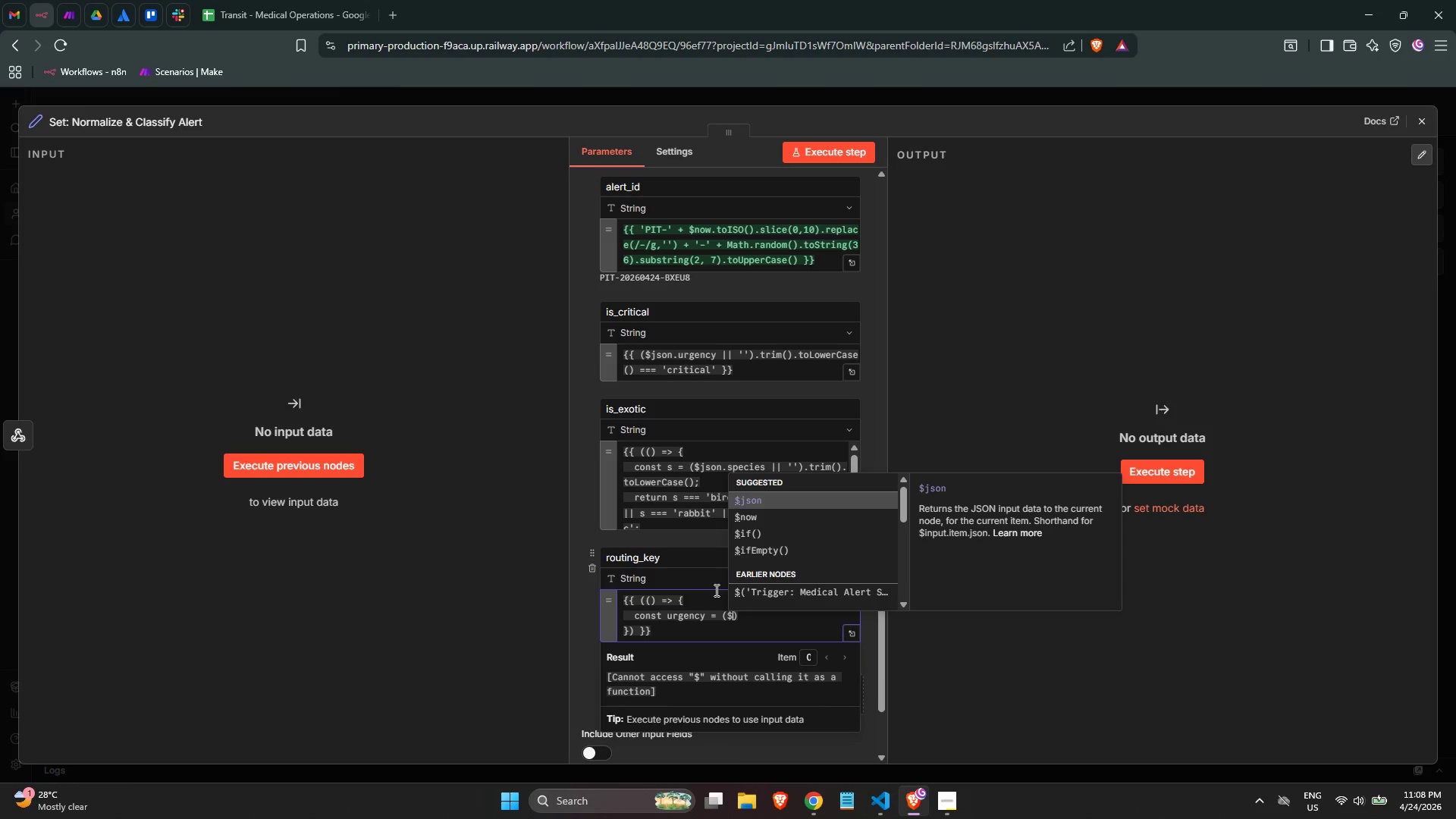 
key(Enter)
 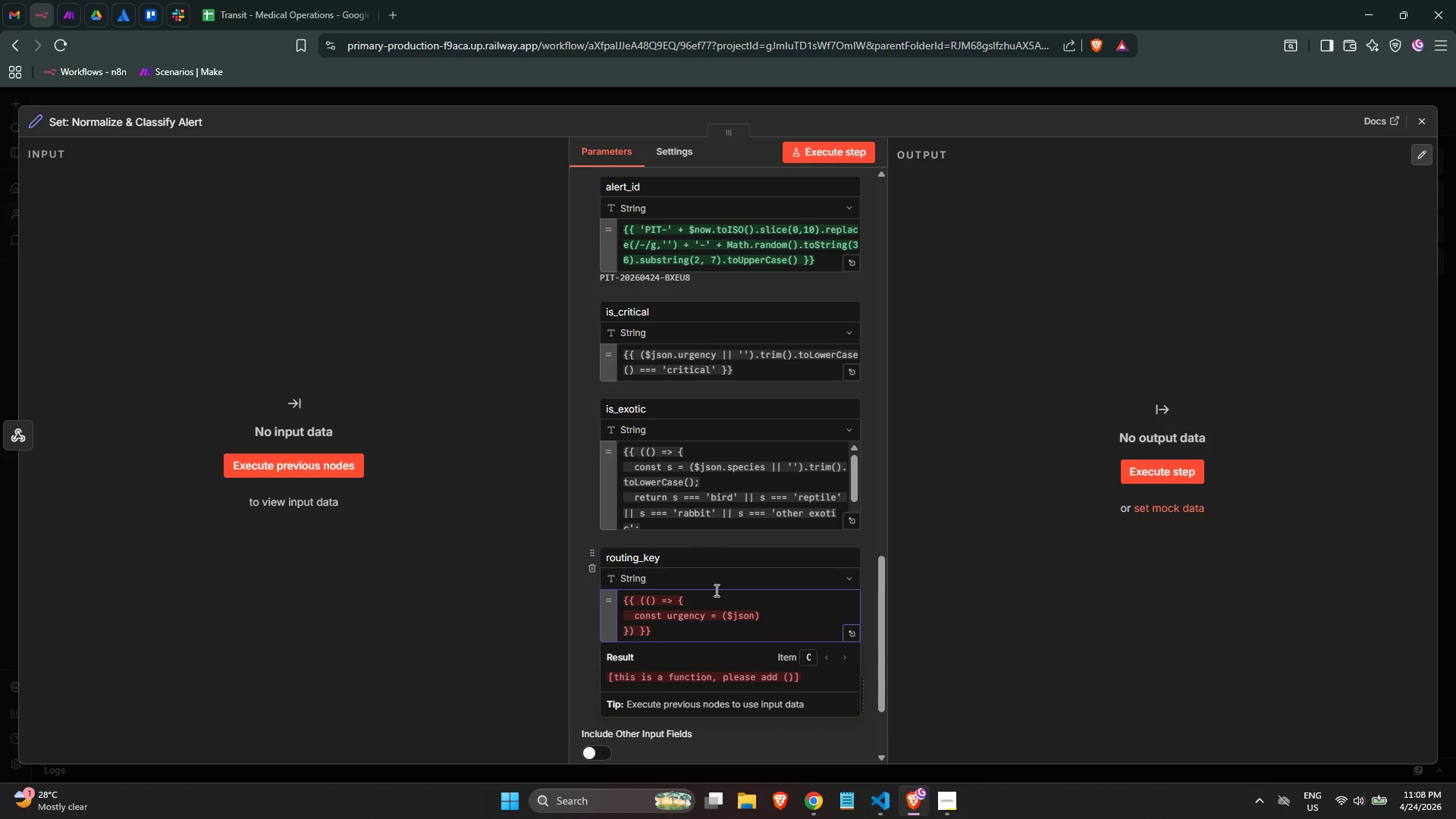 
type(.urgency)
 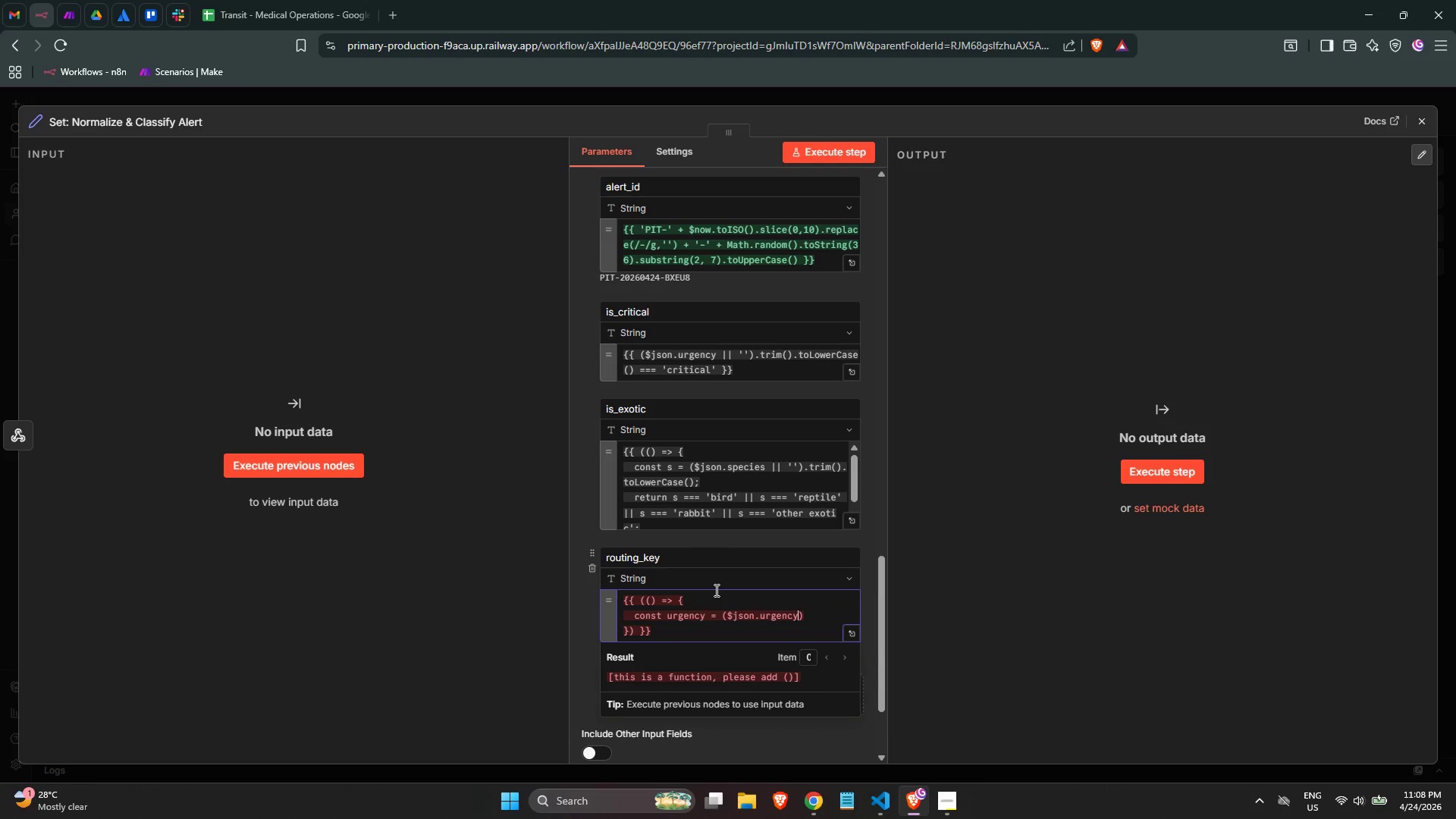 
key(Space)
 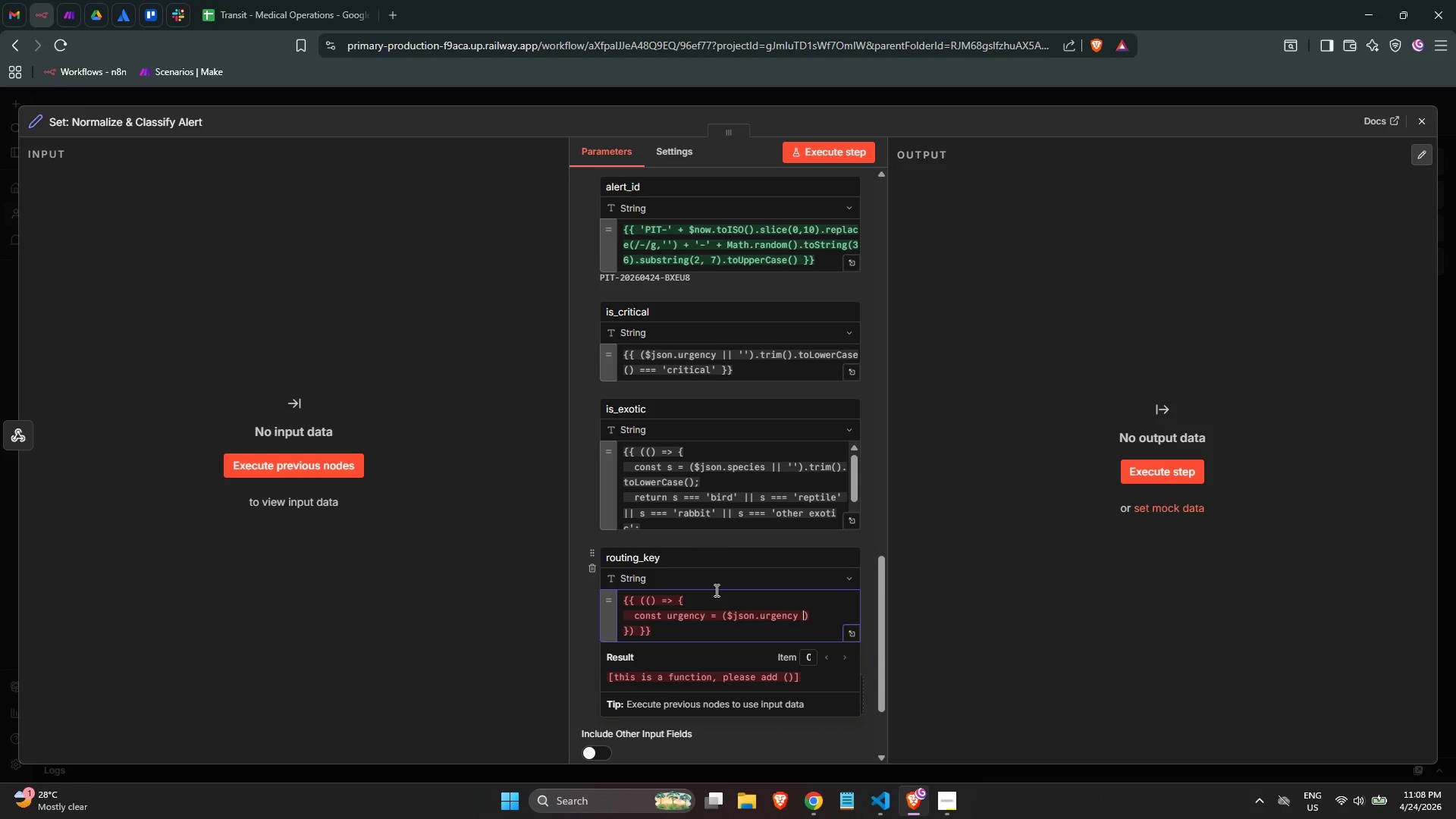 
key(Shift+Backslash)
 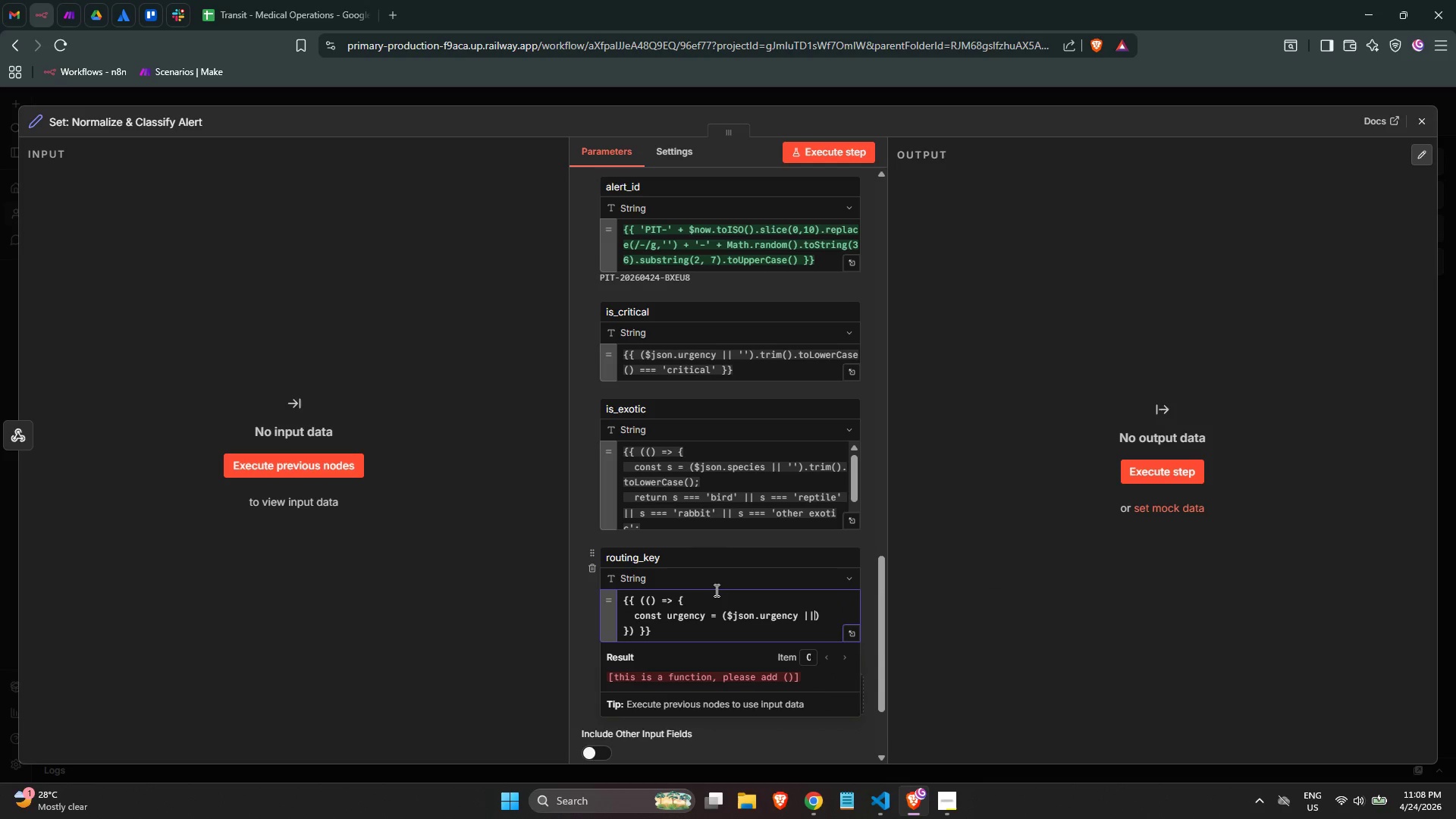 
key(Shift+Backslash)
 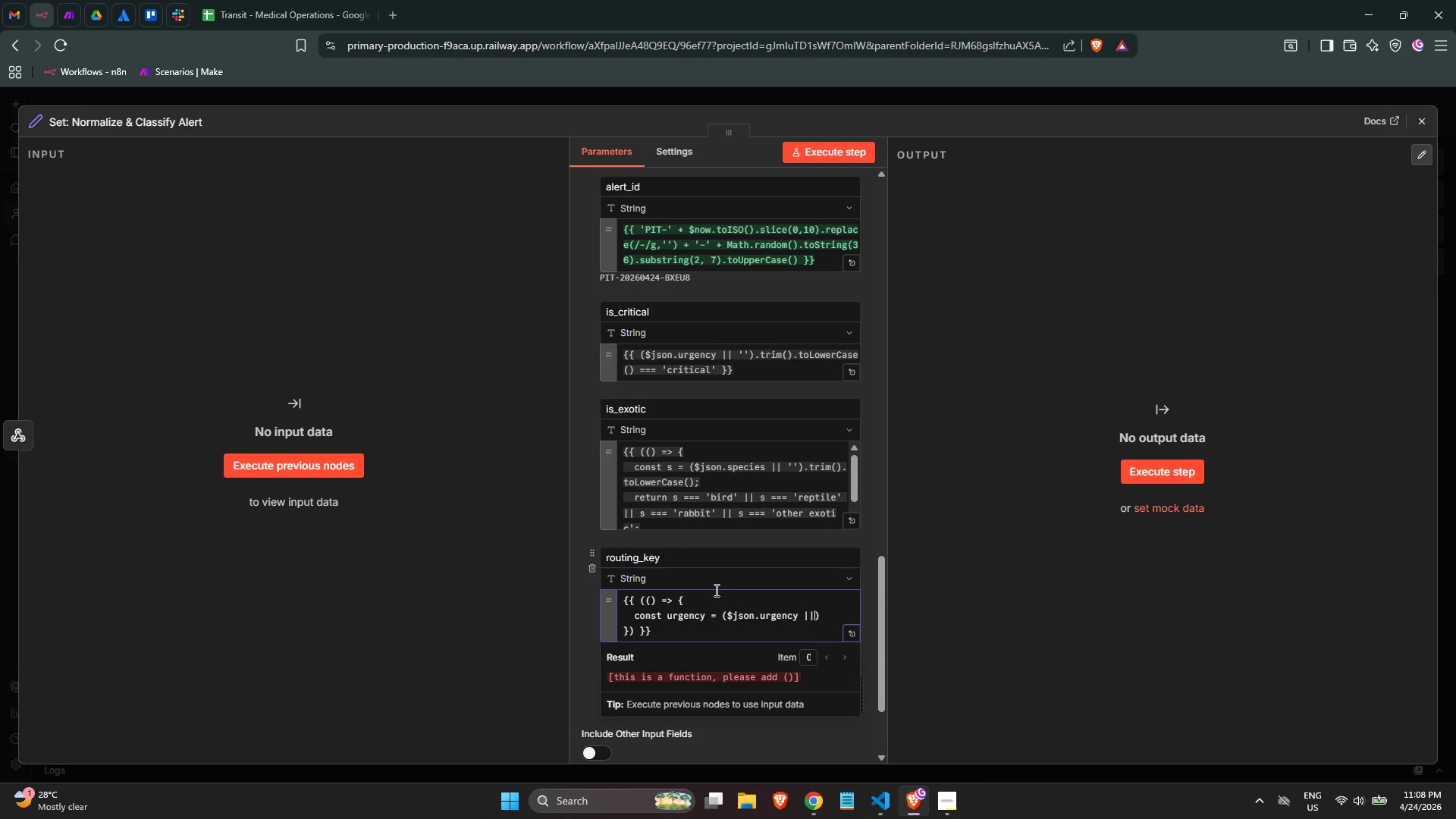 
key(Space)
 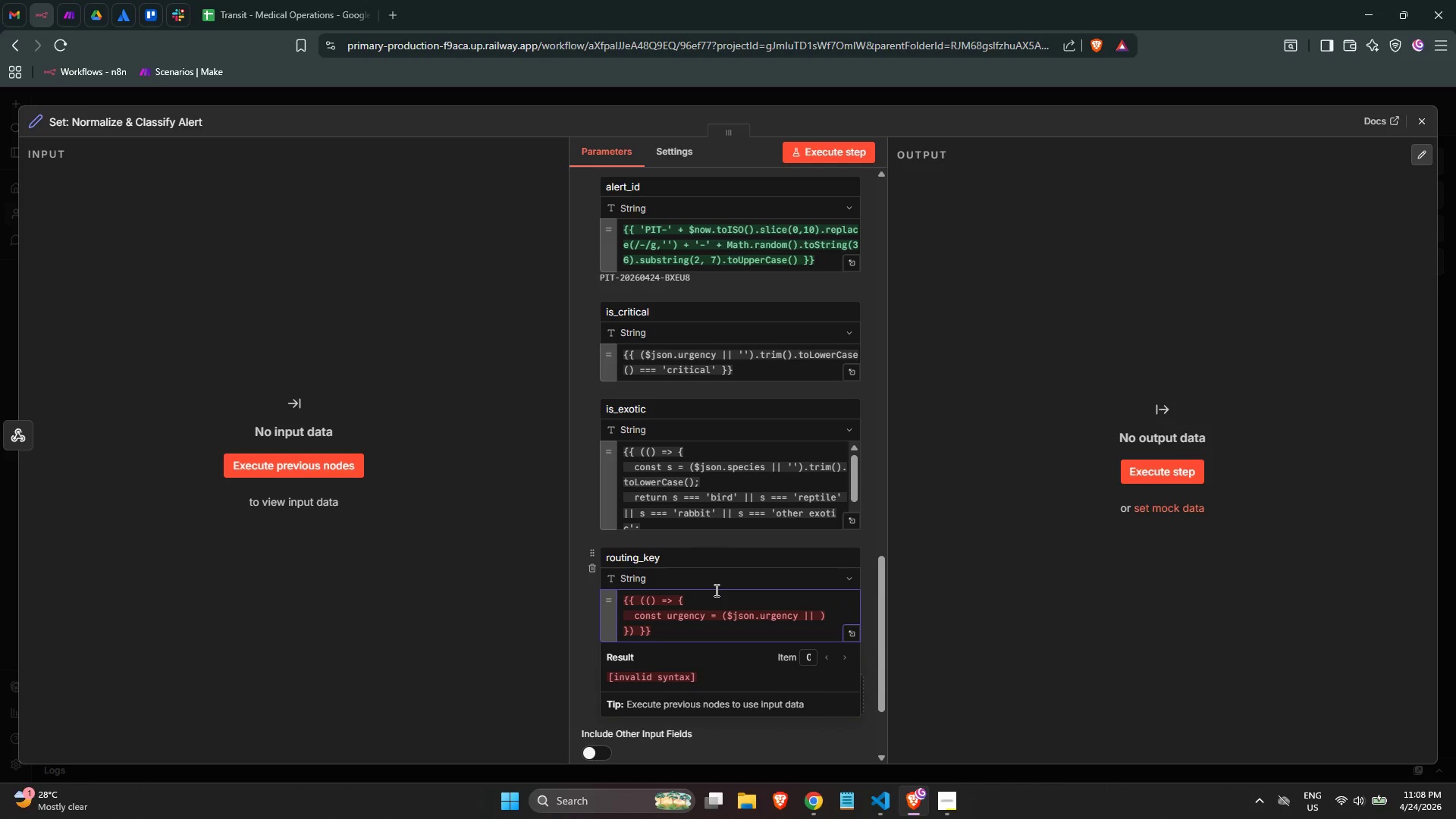 
key(Quote)
 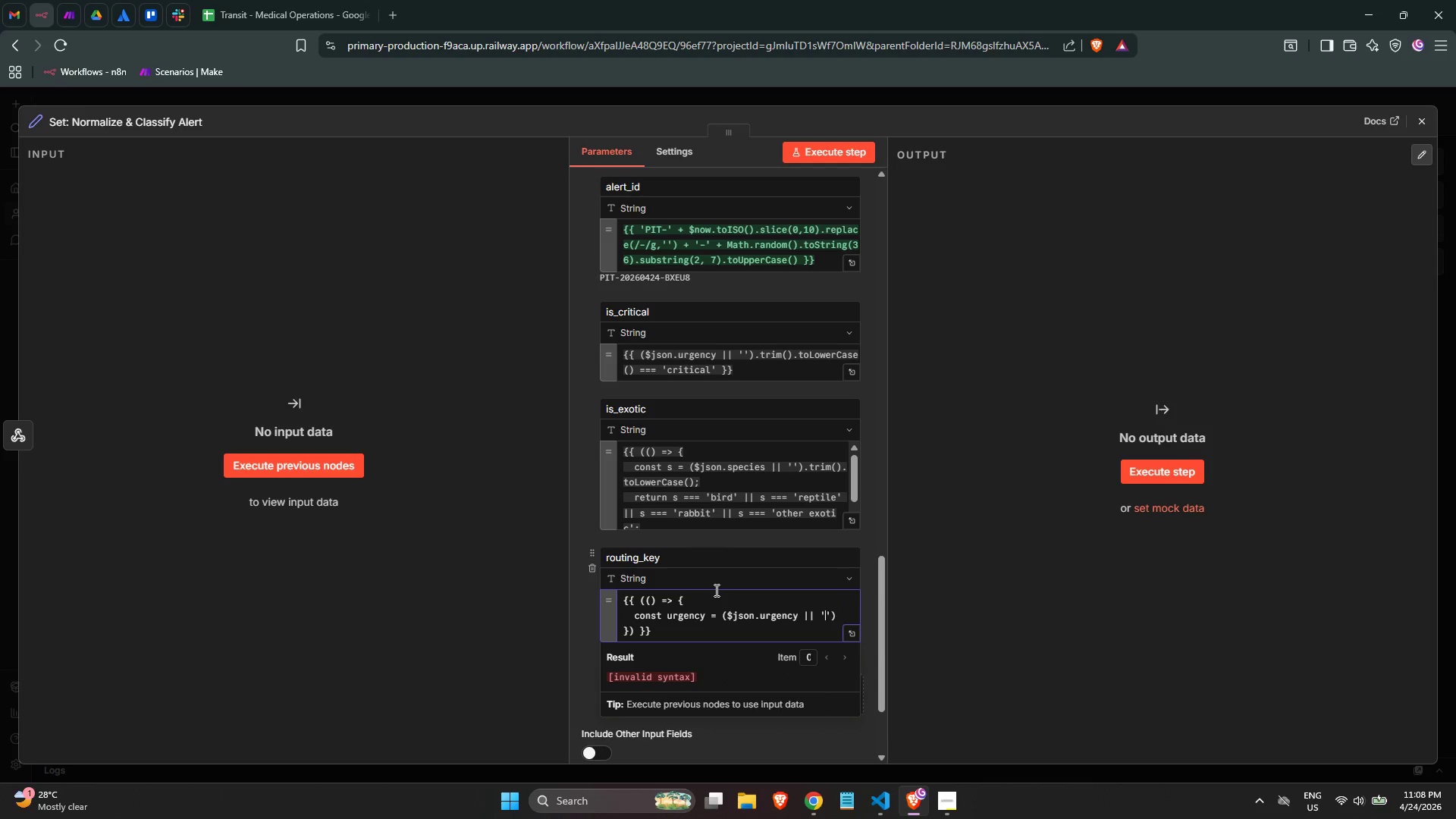 
key(Quote)
 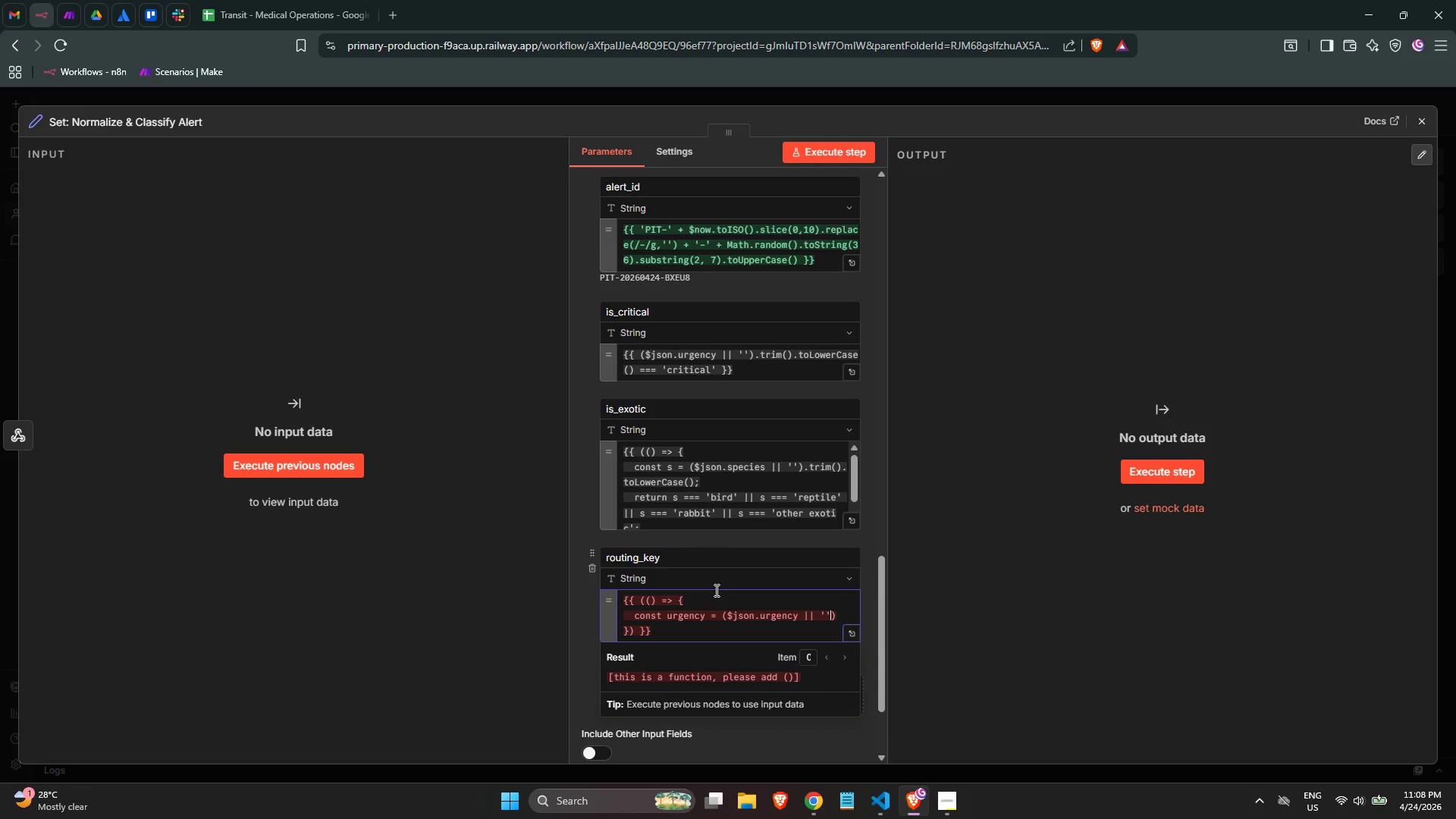 
key(ArrowRight)
 